 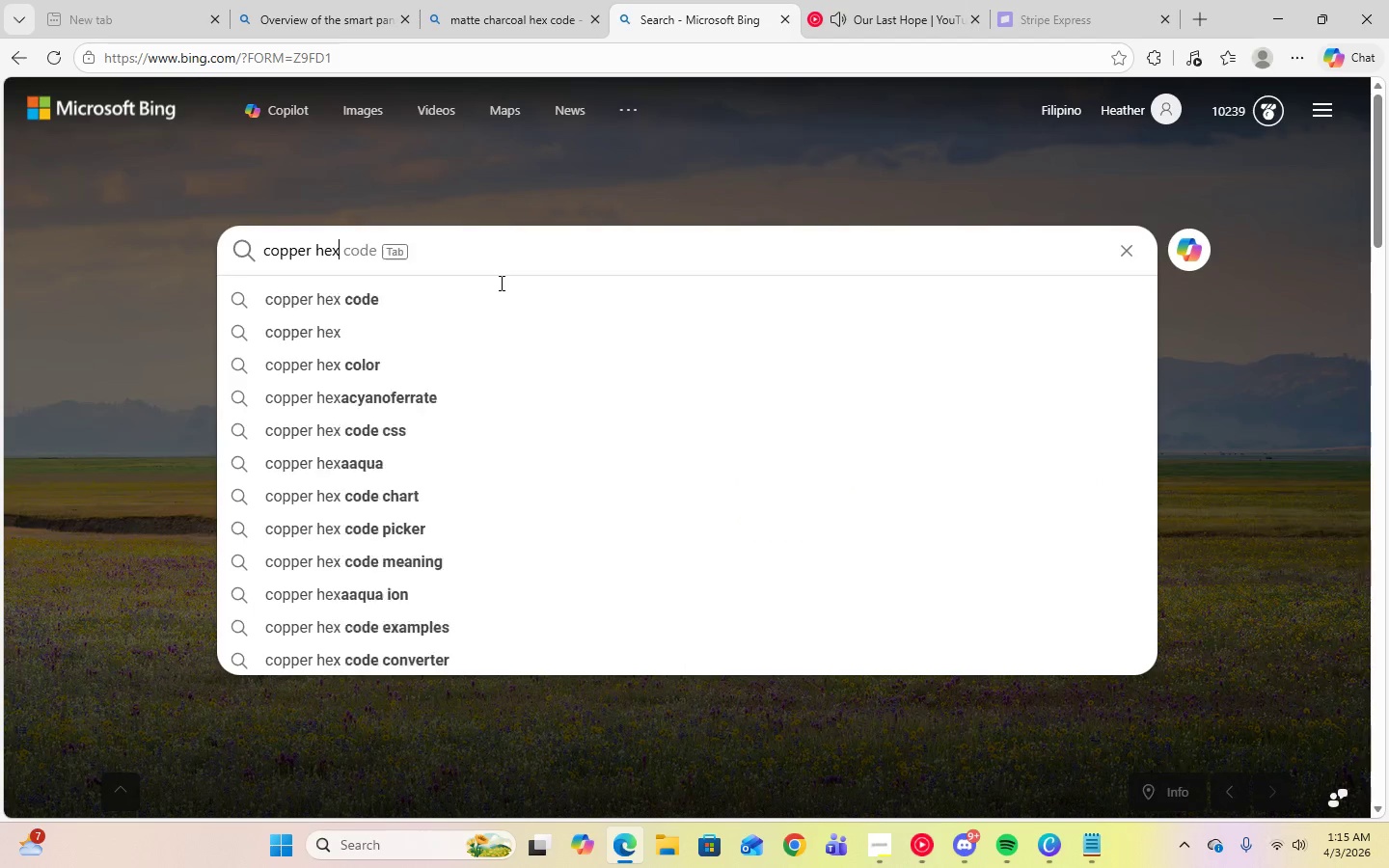 
key(ArrowRight)
 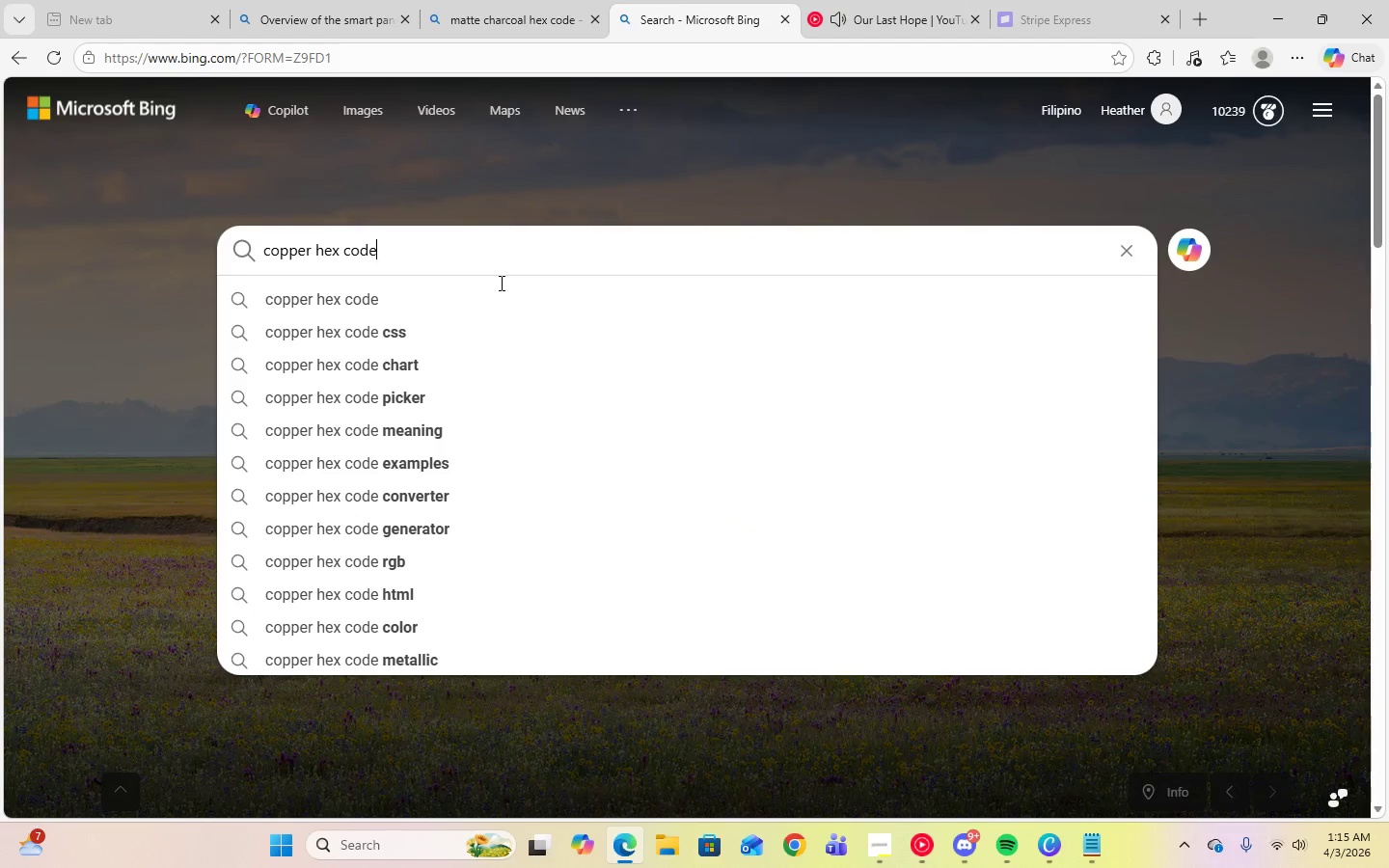 
key(Enter)
 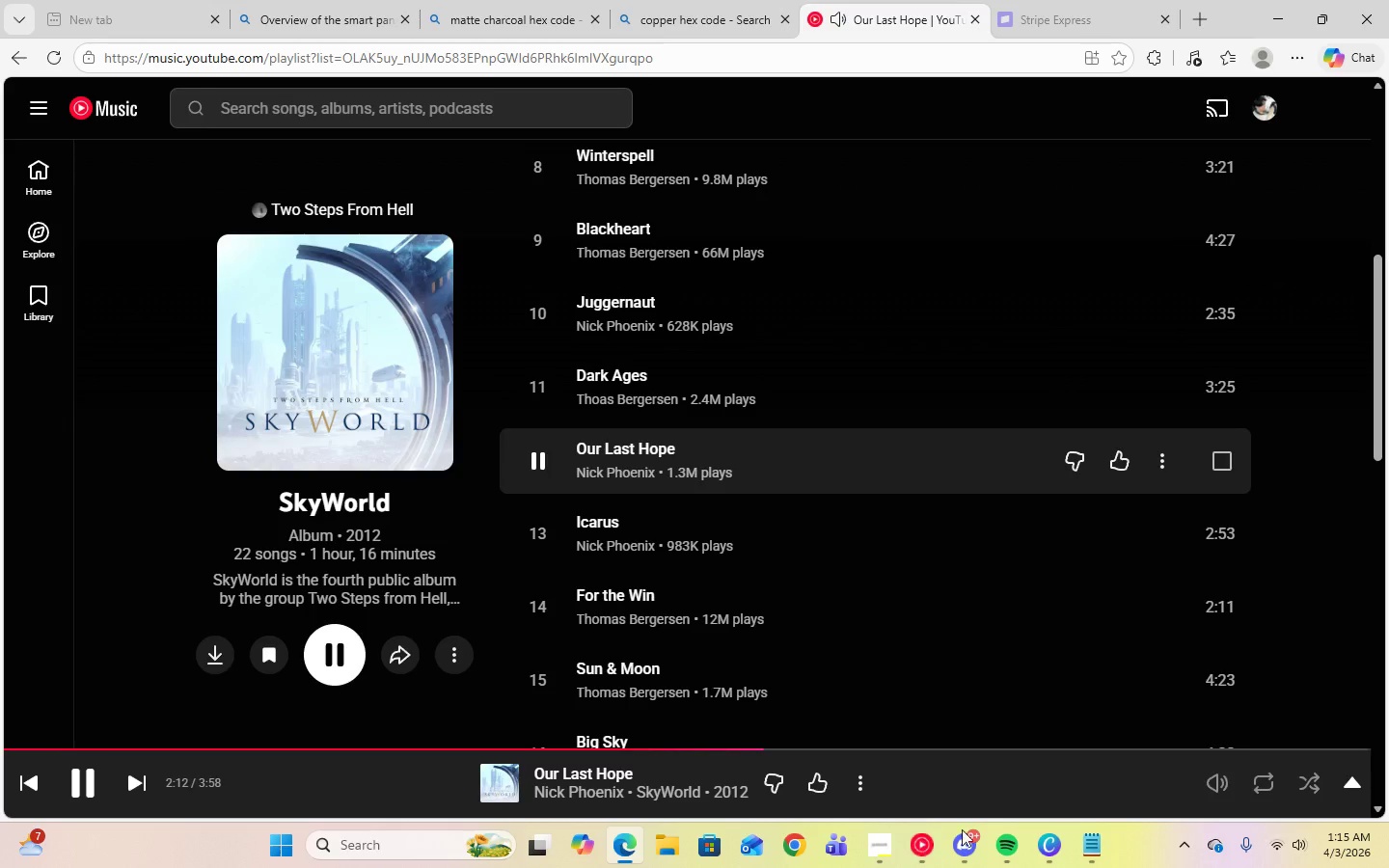 
scroll: coordinate [801, 465], scroll_direction: down, amount: 7.0
 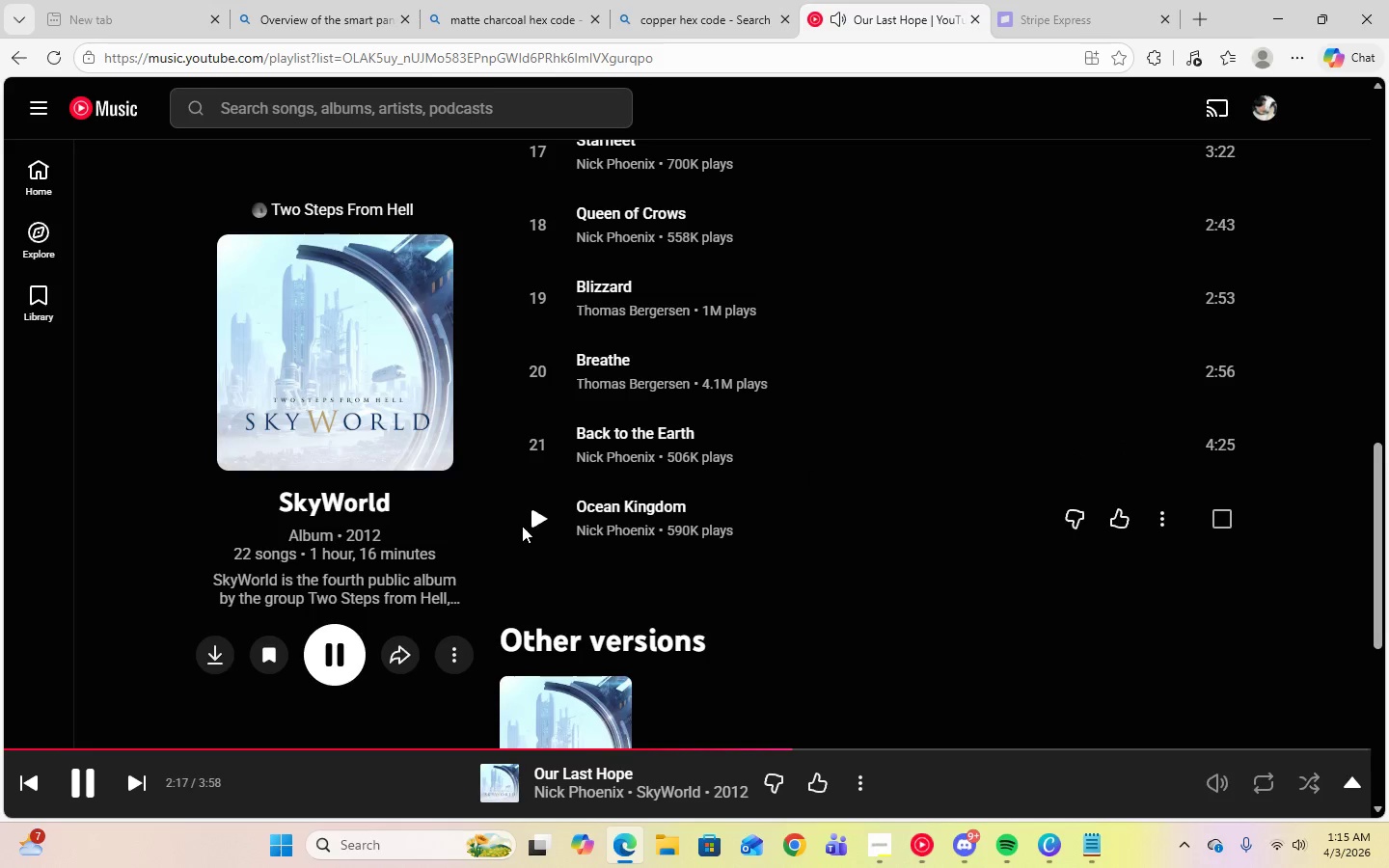 
left_click([544, 523])
 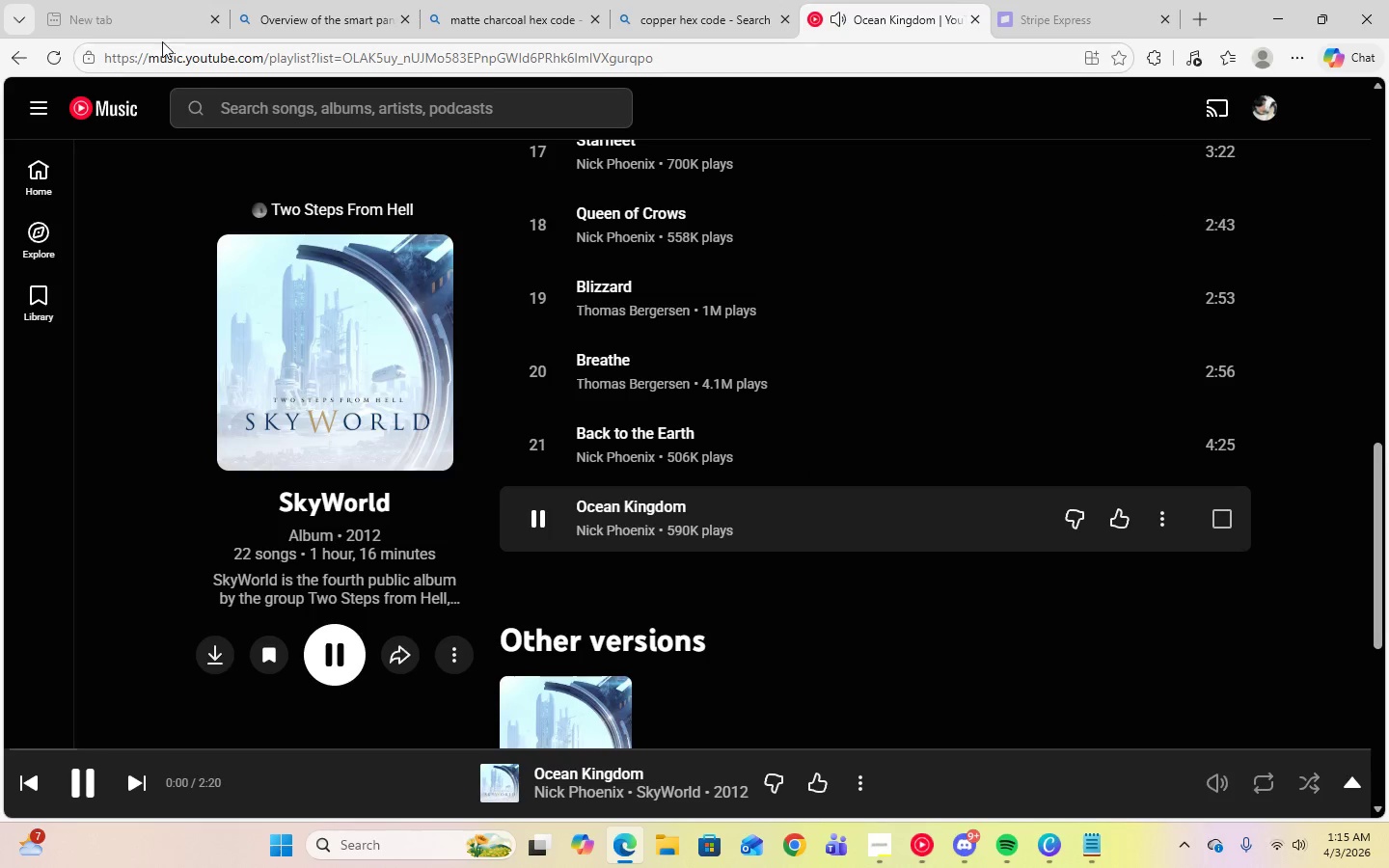 
left_click([14, 57])
 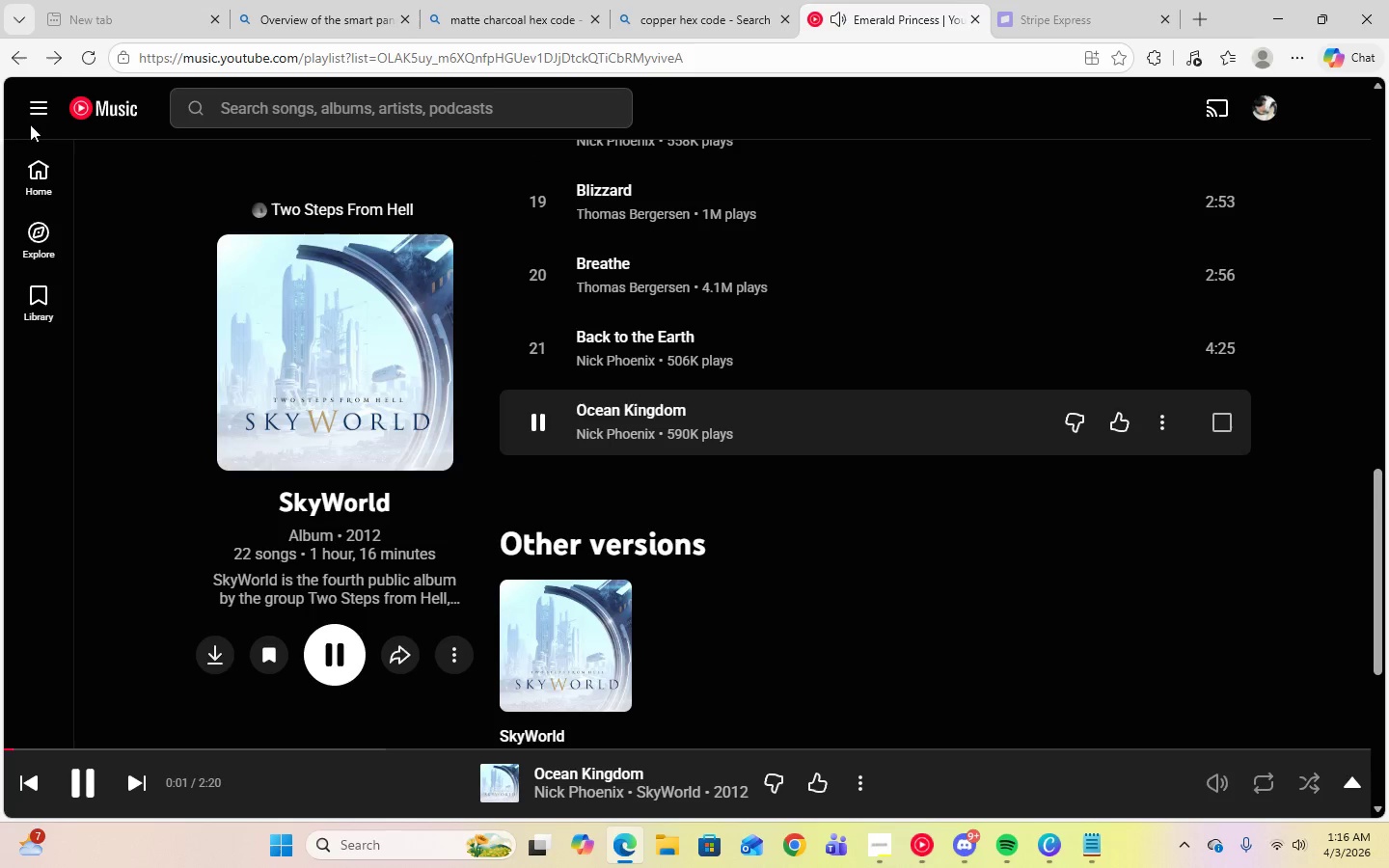 
left_click([38, 173])
 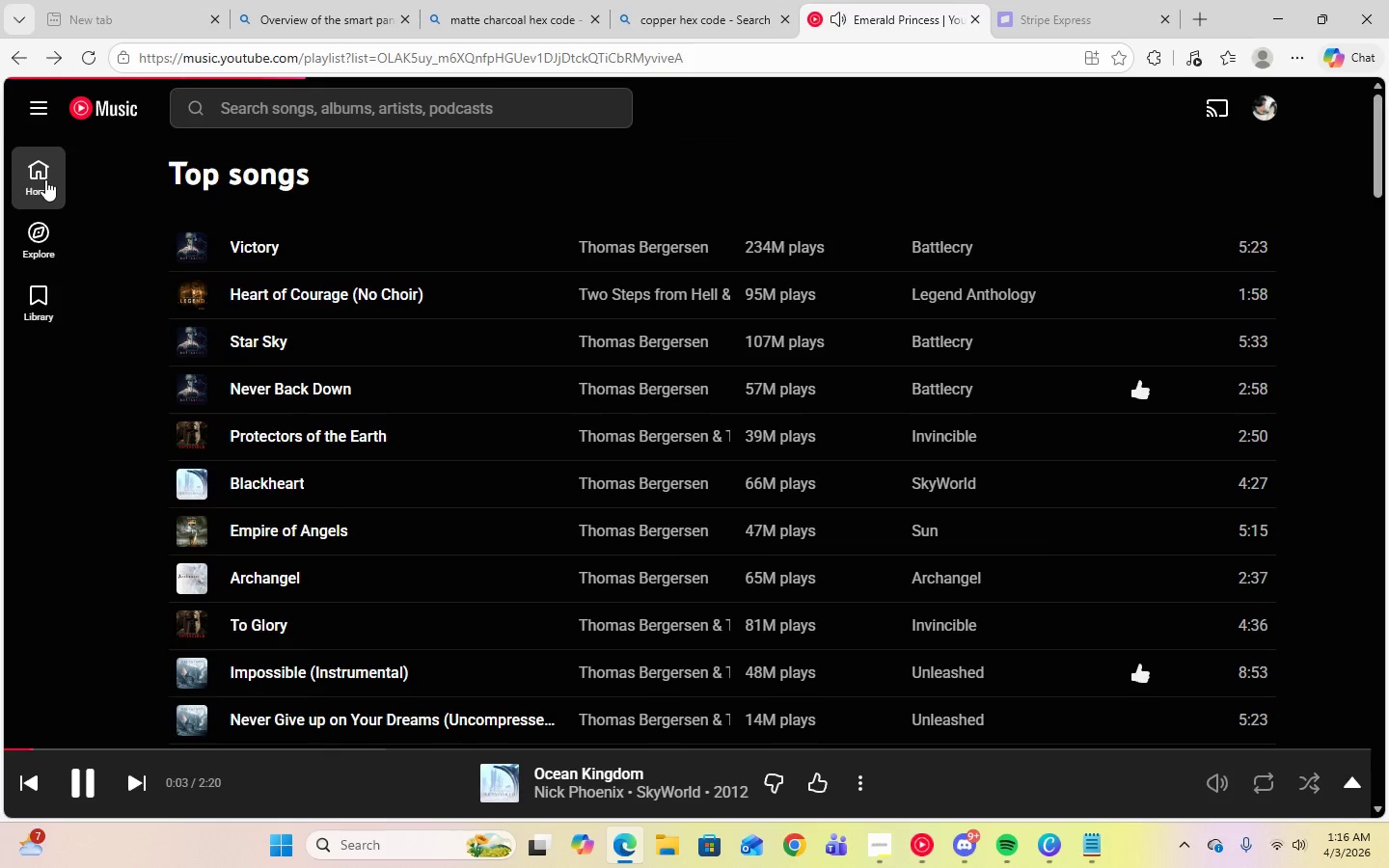 
left_click([45, 179])
 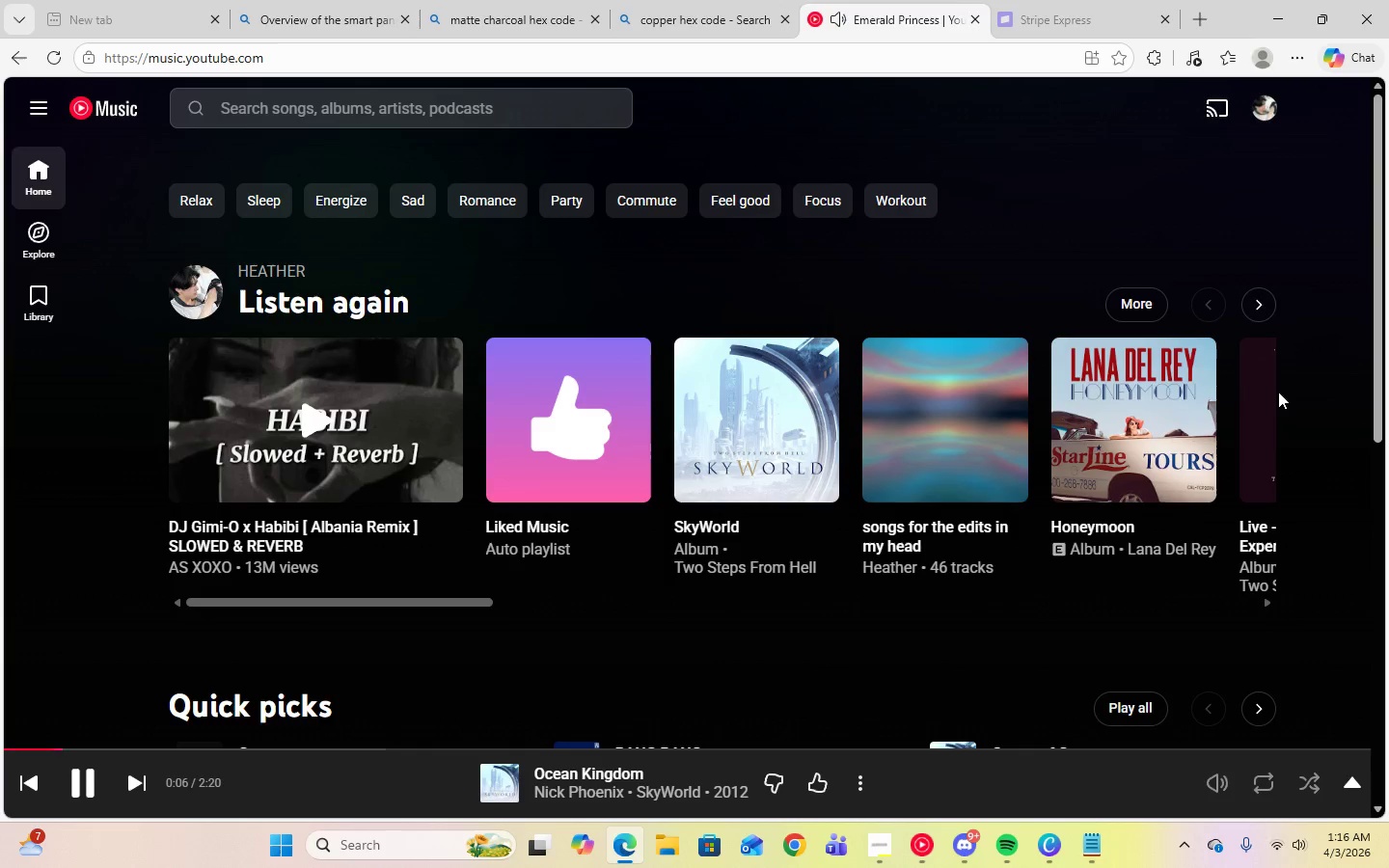 
scroll: coordinate [1034, 439], scroll_direction: down, amount: 1.0
 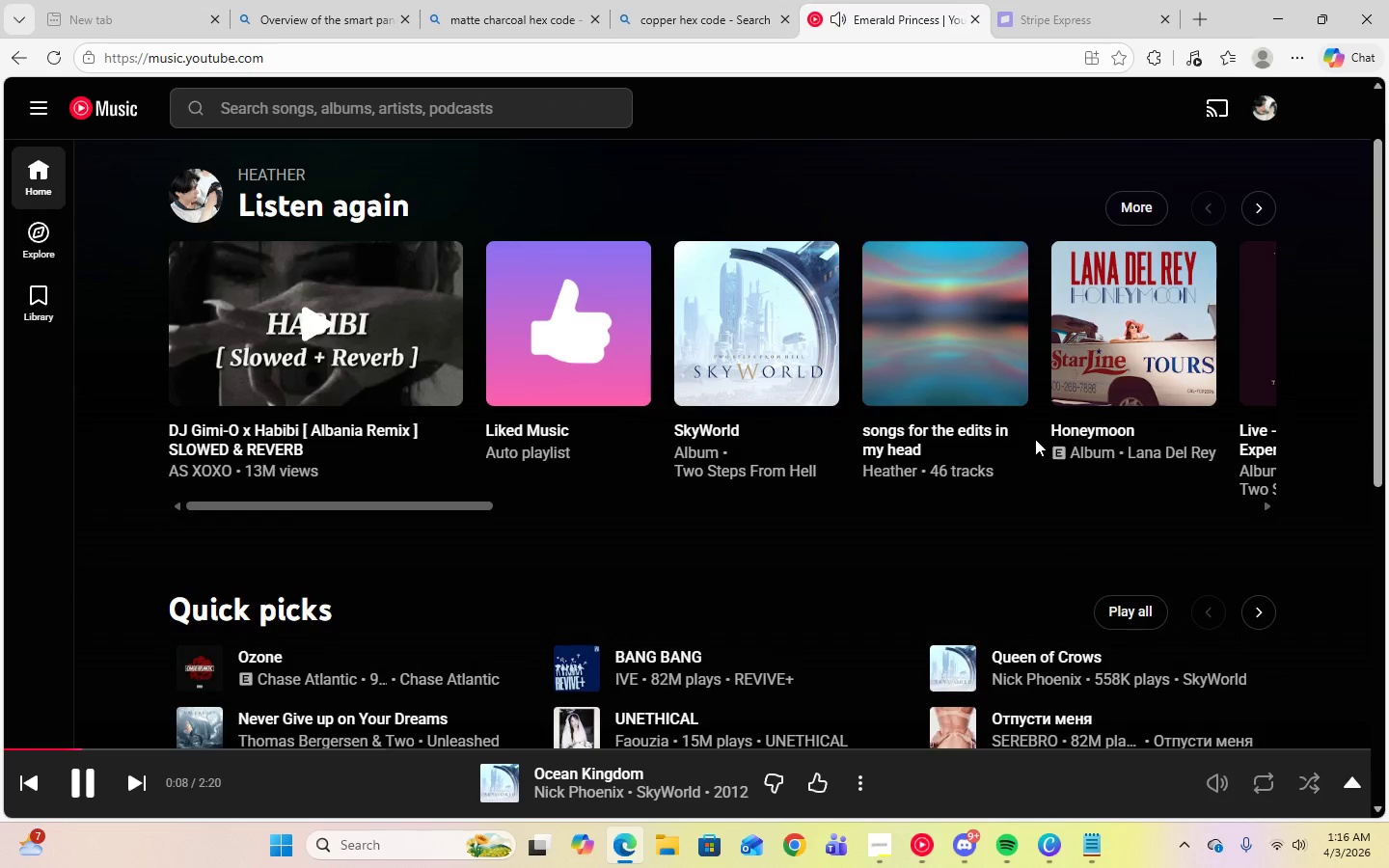 
scroll: coordinate [1035, 439], scroll_direction: up, amount: 1.0
 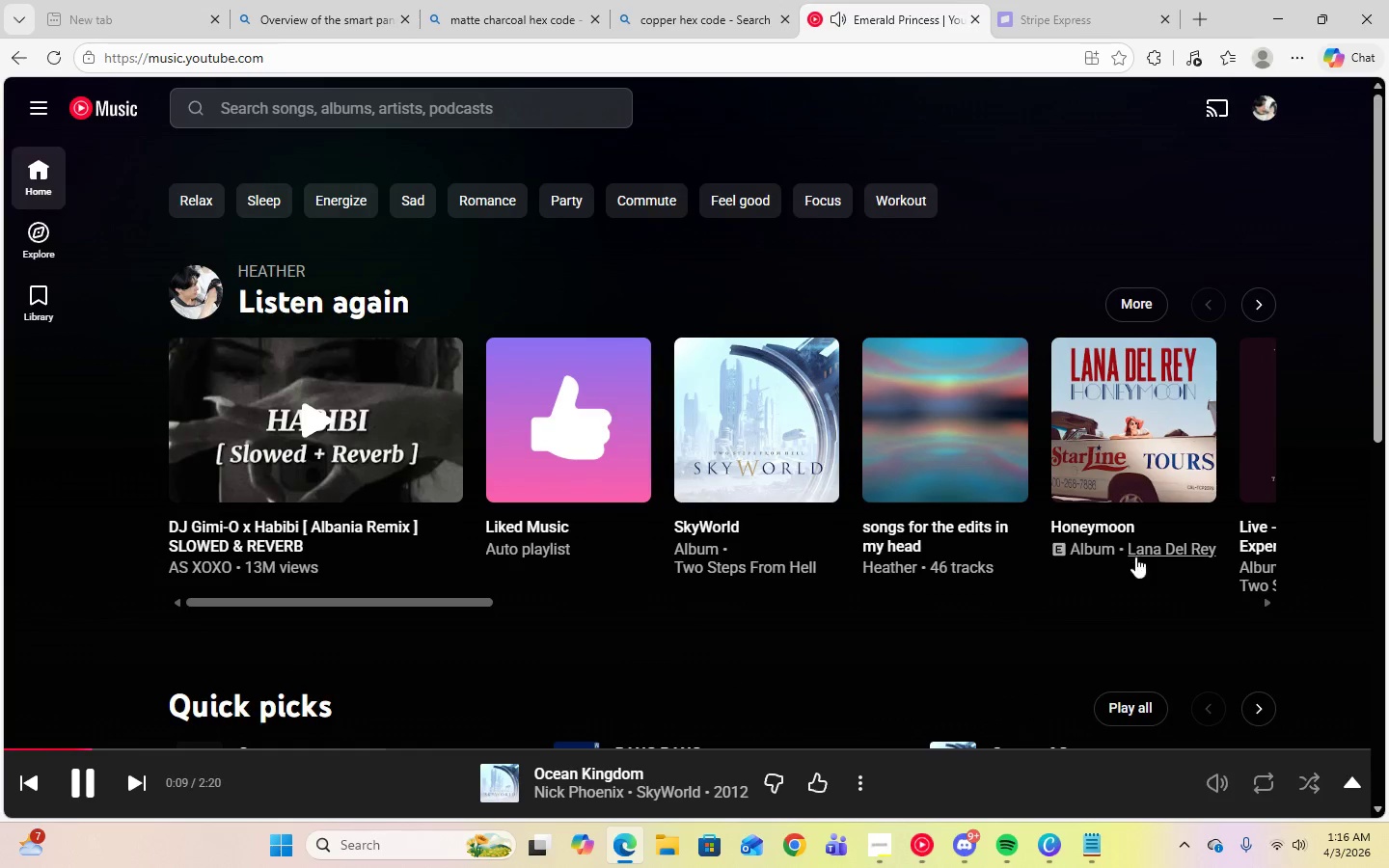 
left_click([1144, 549])
 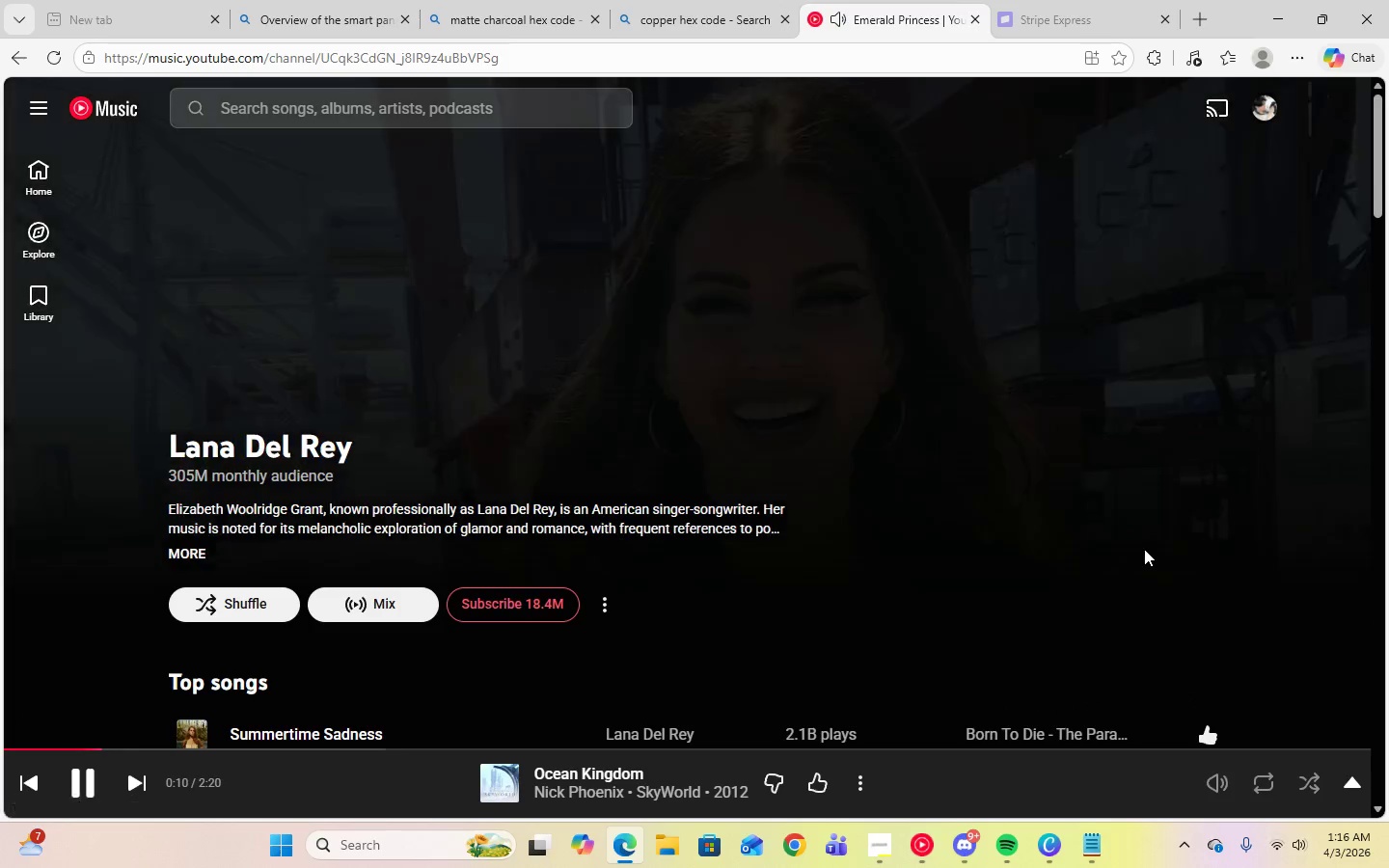 
scroll: coordinate [290, 408], scroll_direction: down, amount: 8.0
 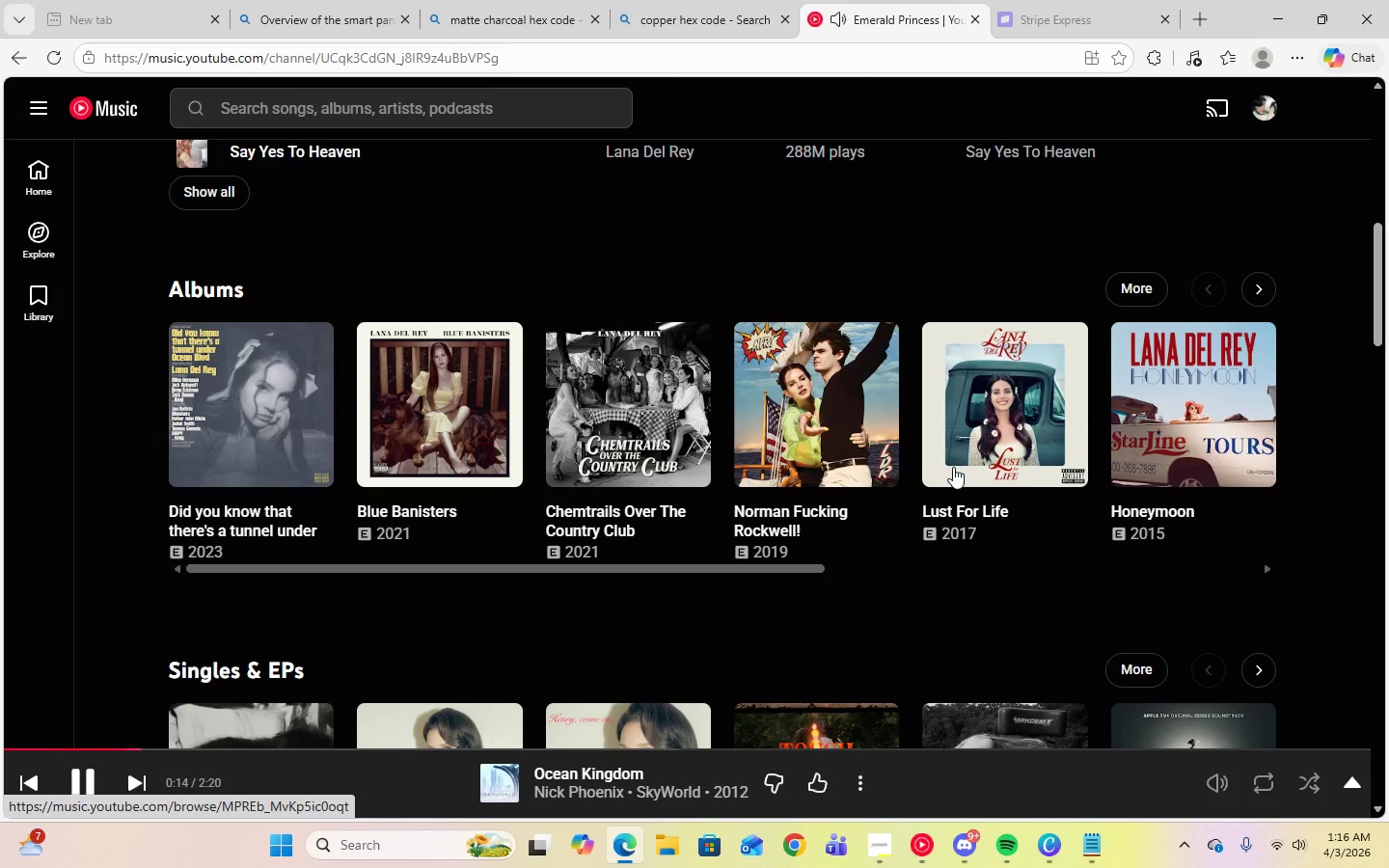 
left_click([953, 467])
 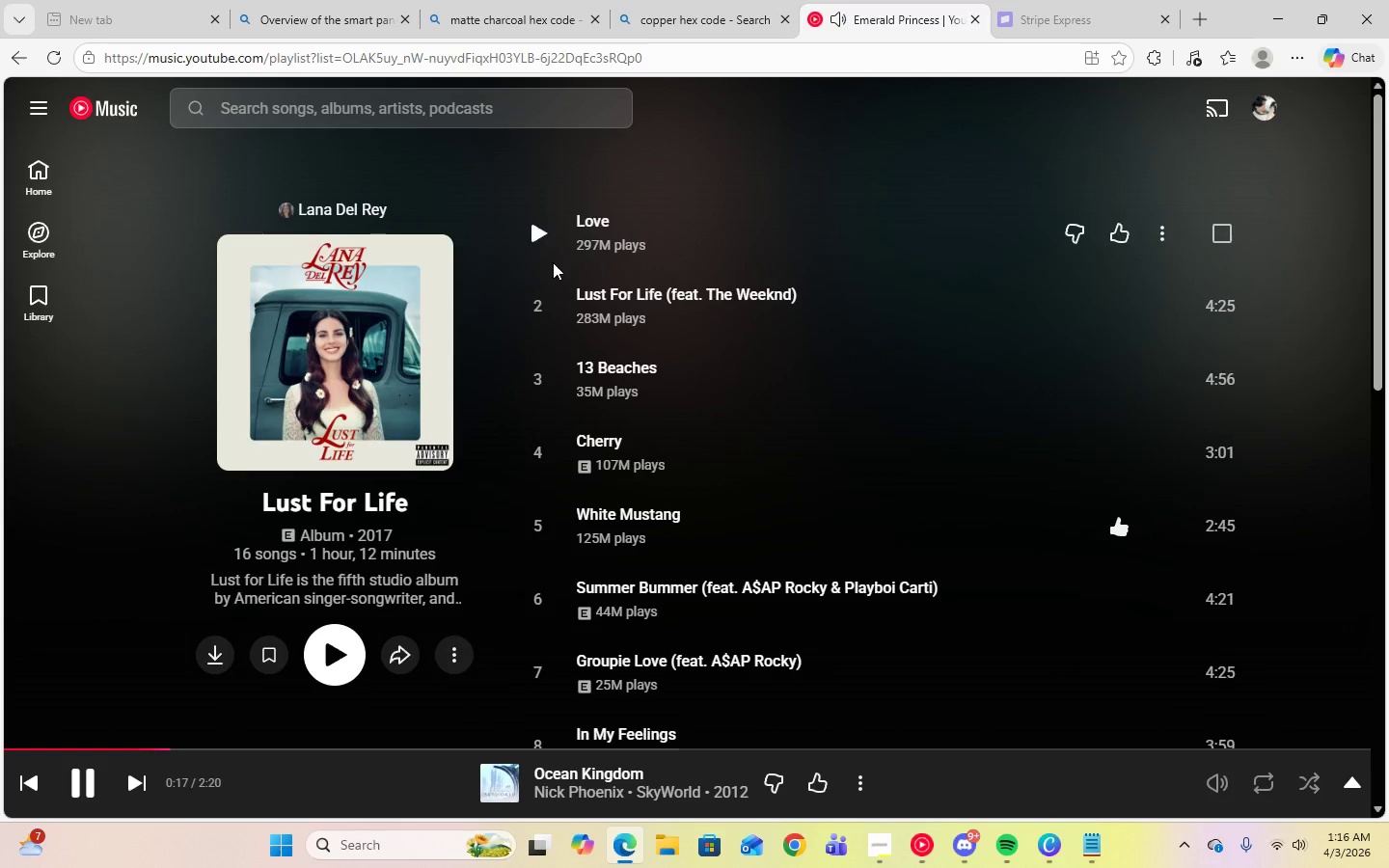 
left_click([538, 525])
 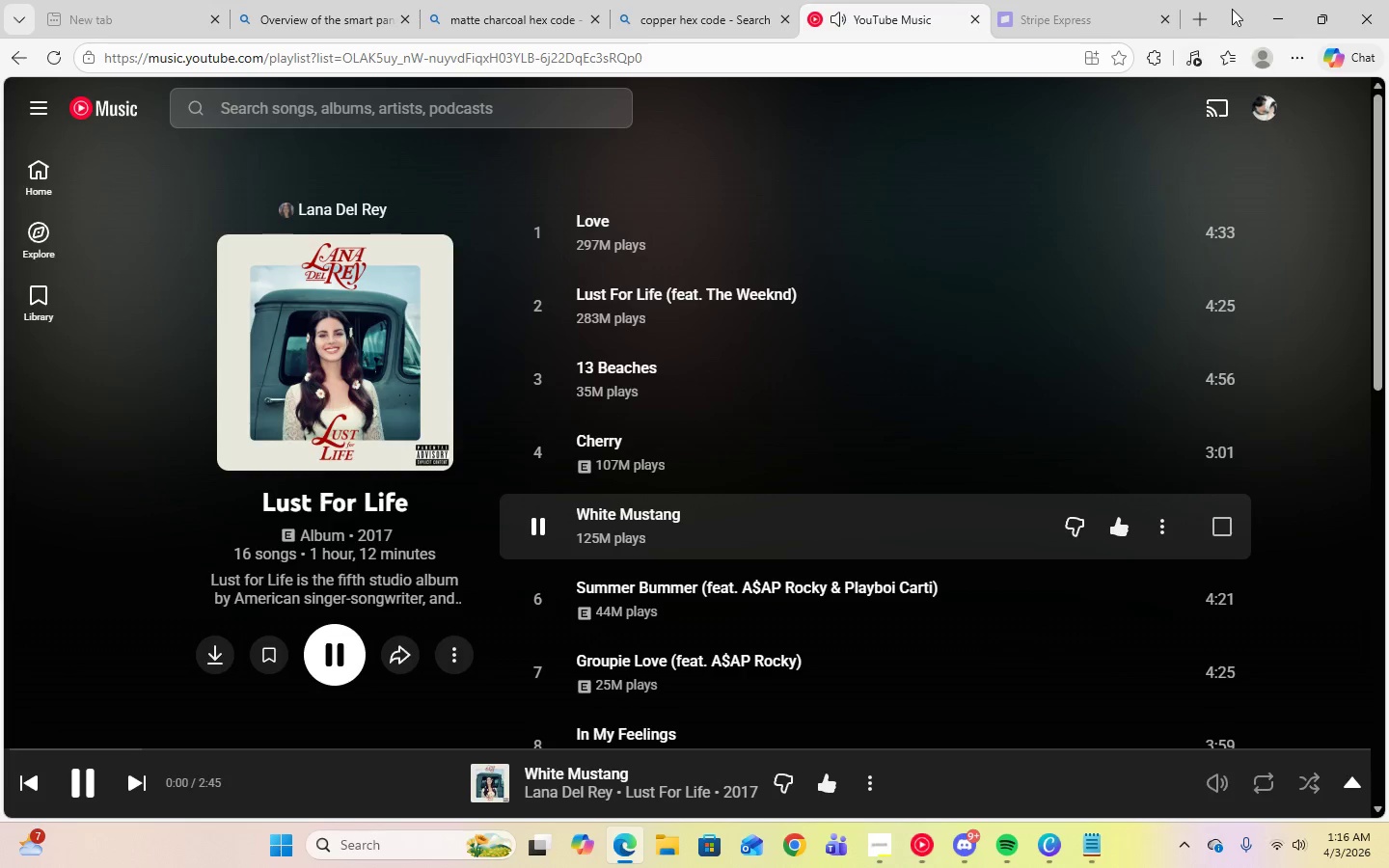 
left_click([1271, 16])
 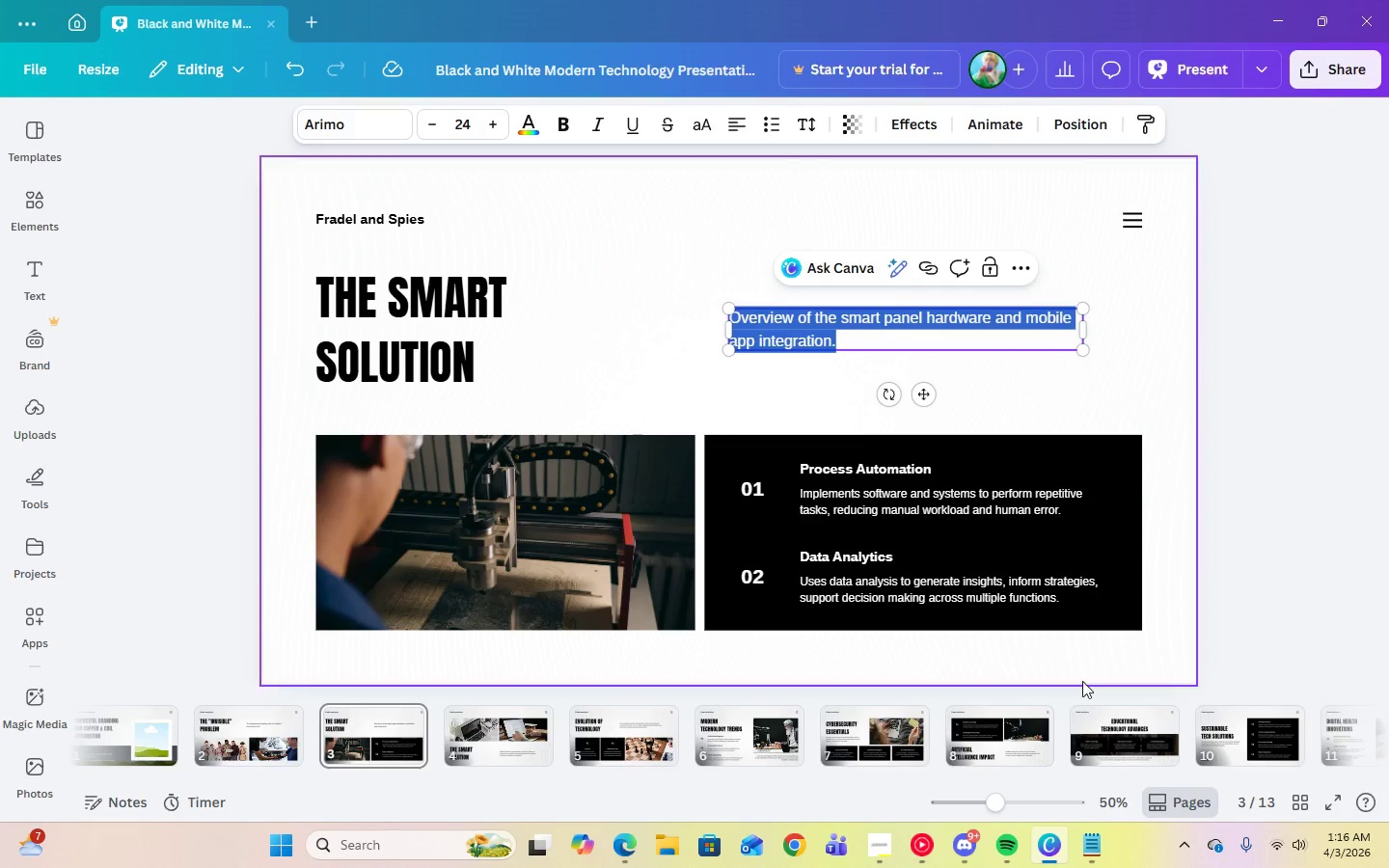 
left_click([628, 843])
 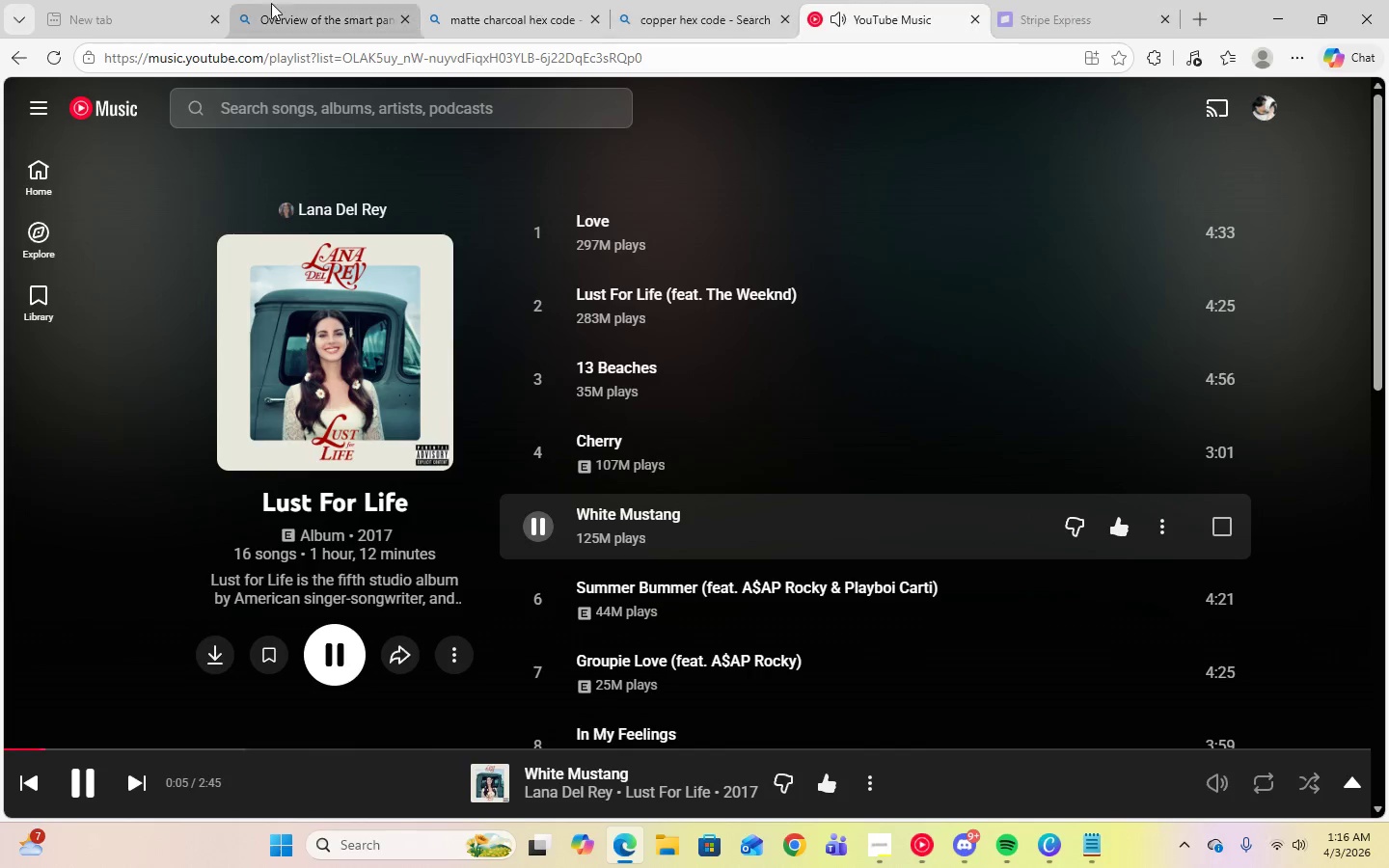 
left_click([259, 9])
 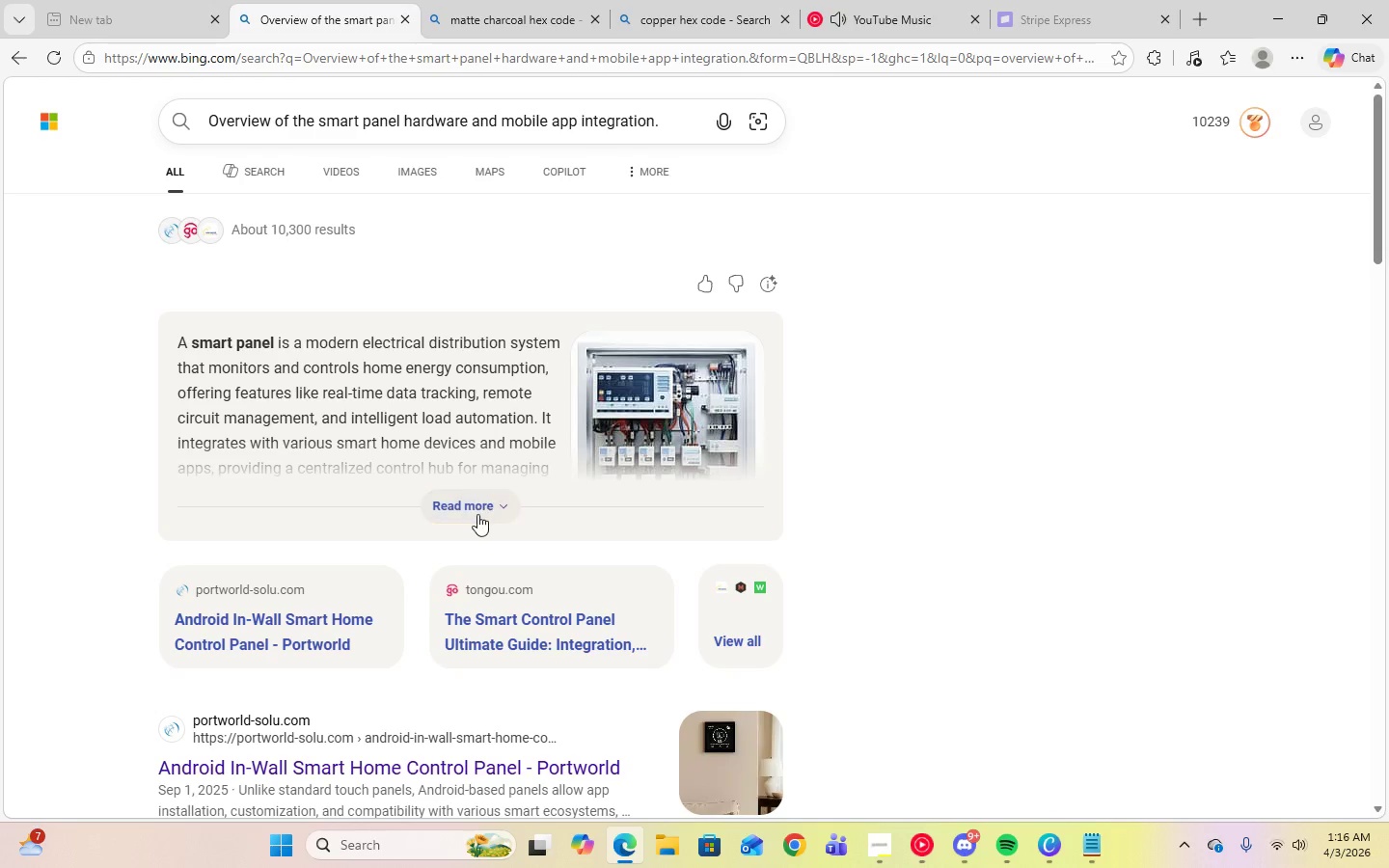 
left_click([477, 505])
 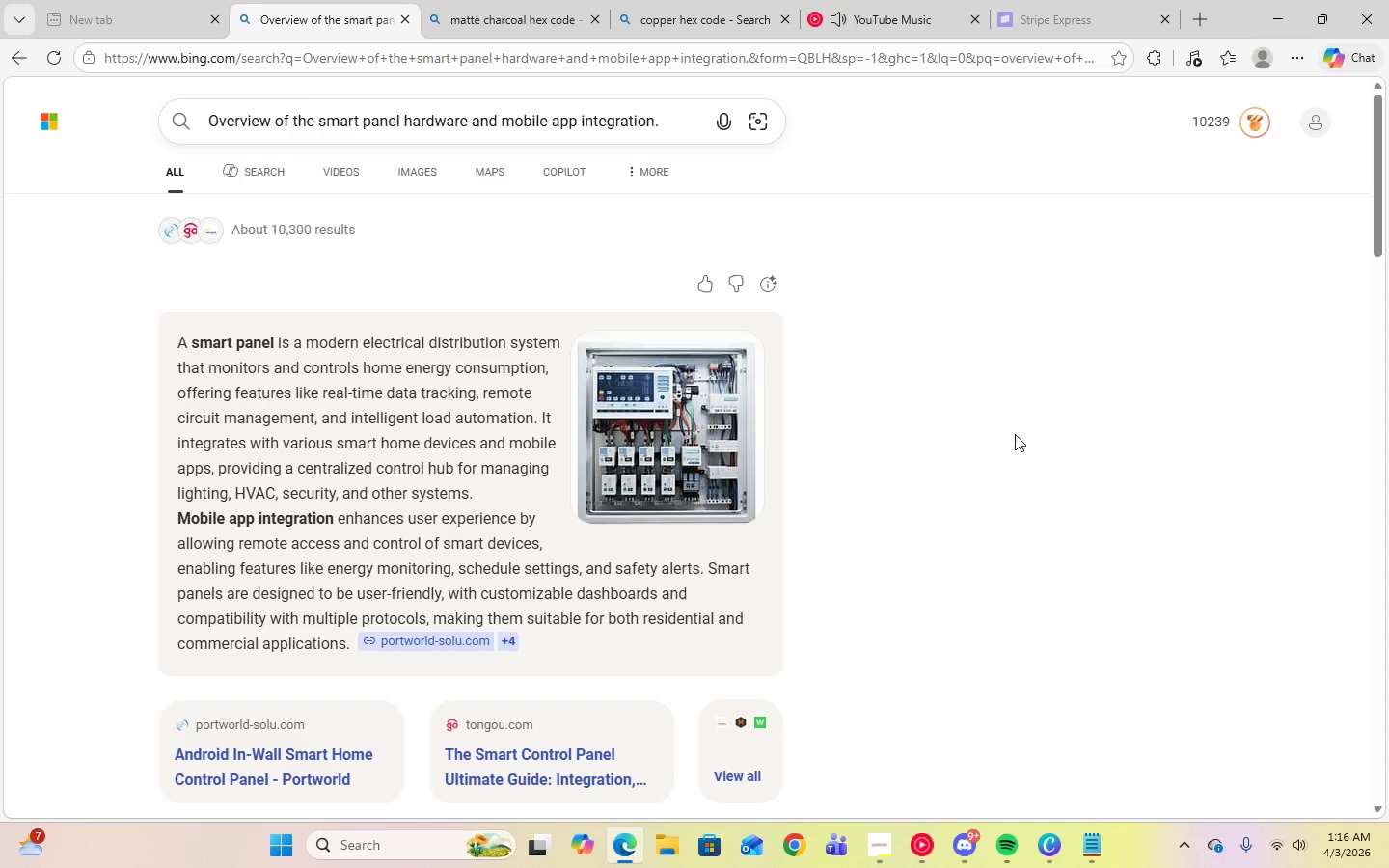 
wait(5.42)
 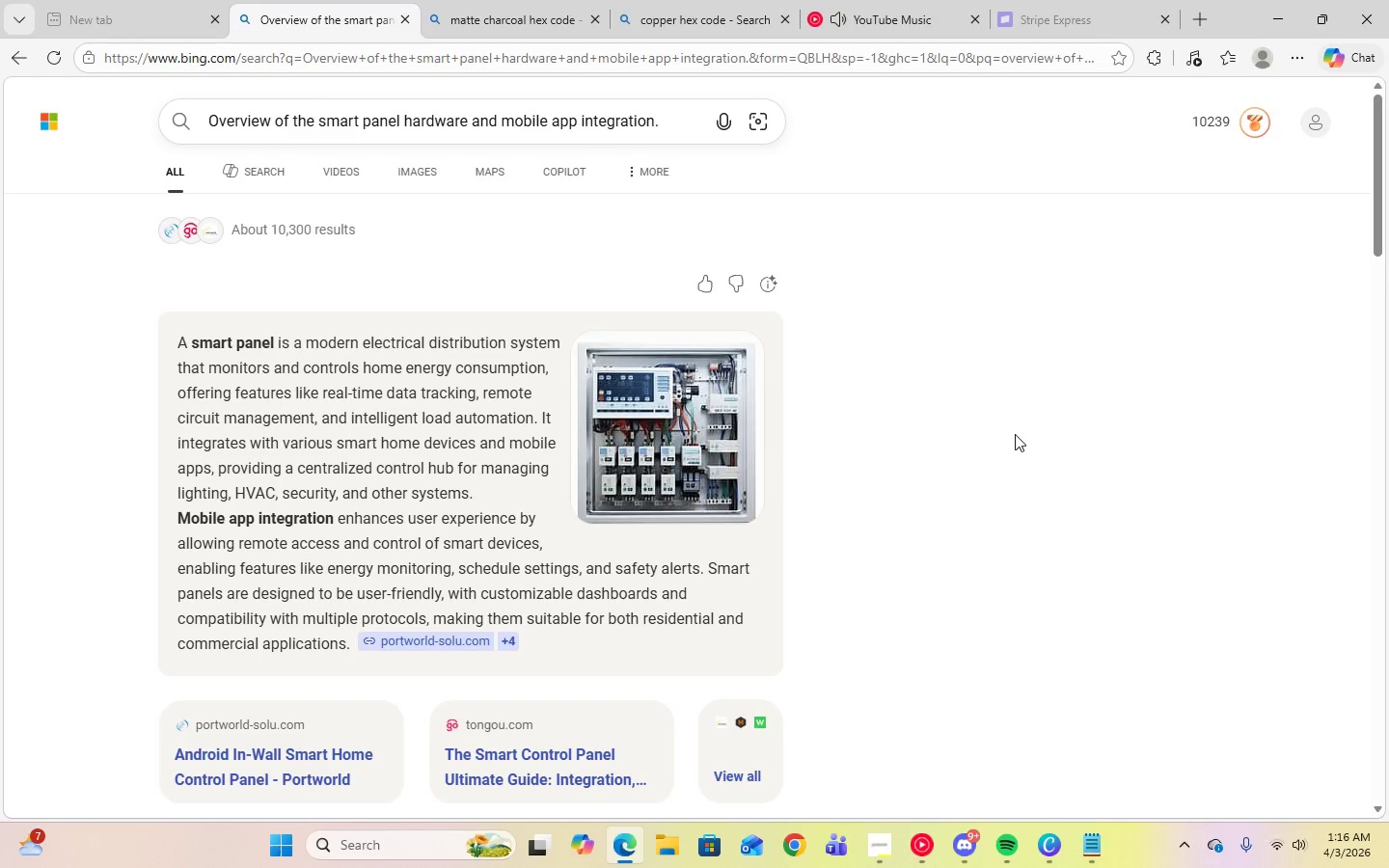 
left_click([1051, 839])
 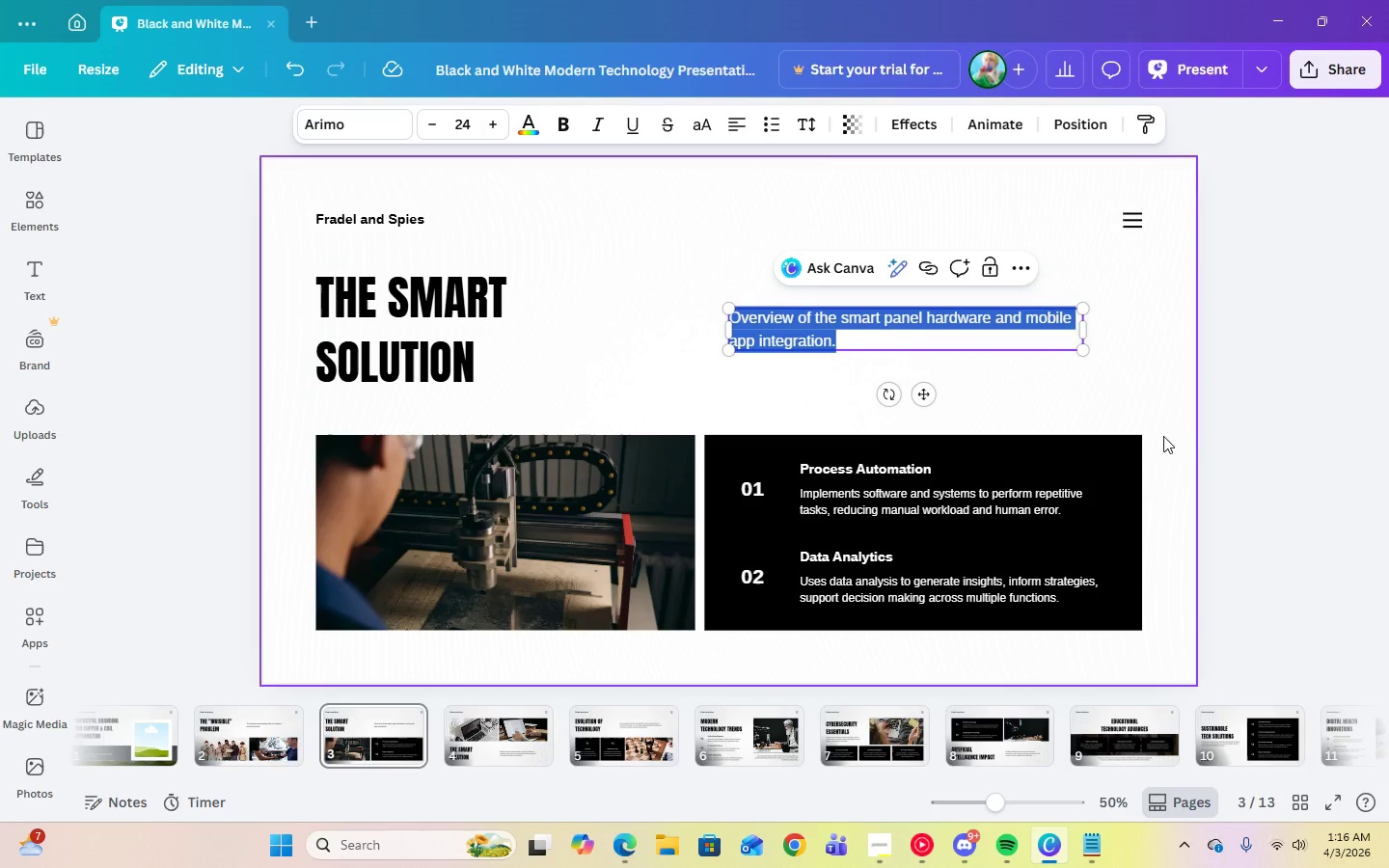 
left_click([1267, 414])
 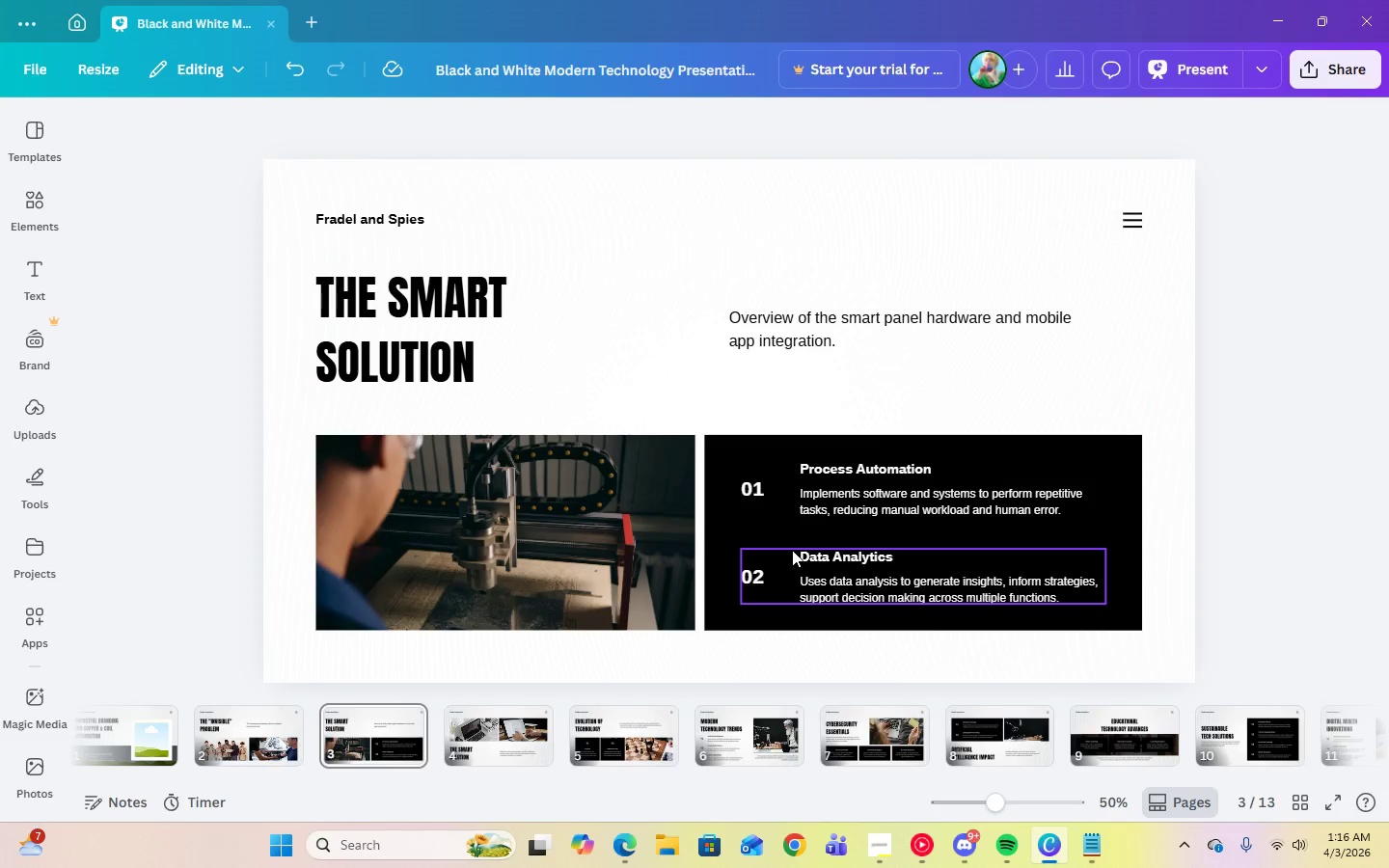 
left_click([812, 500])
 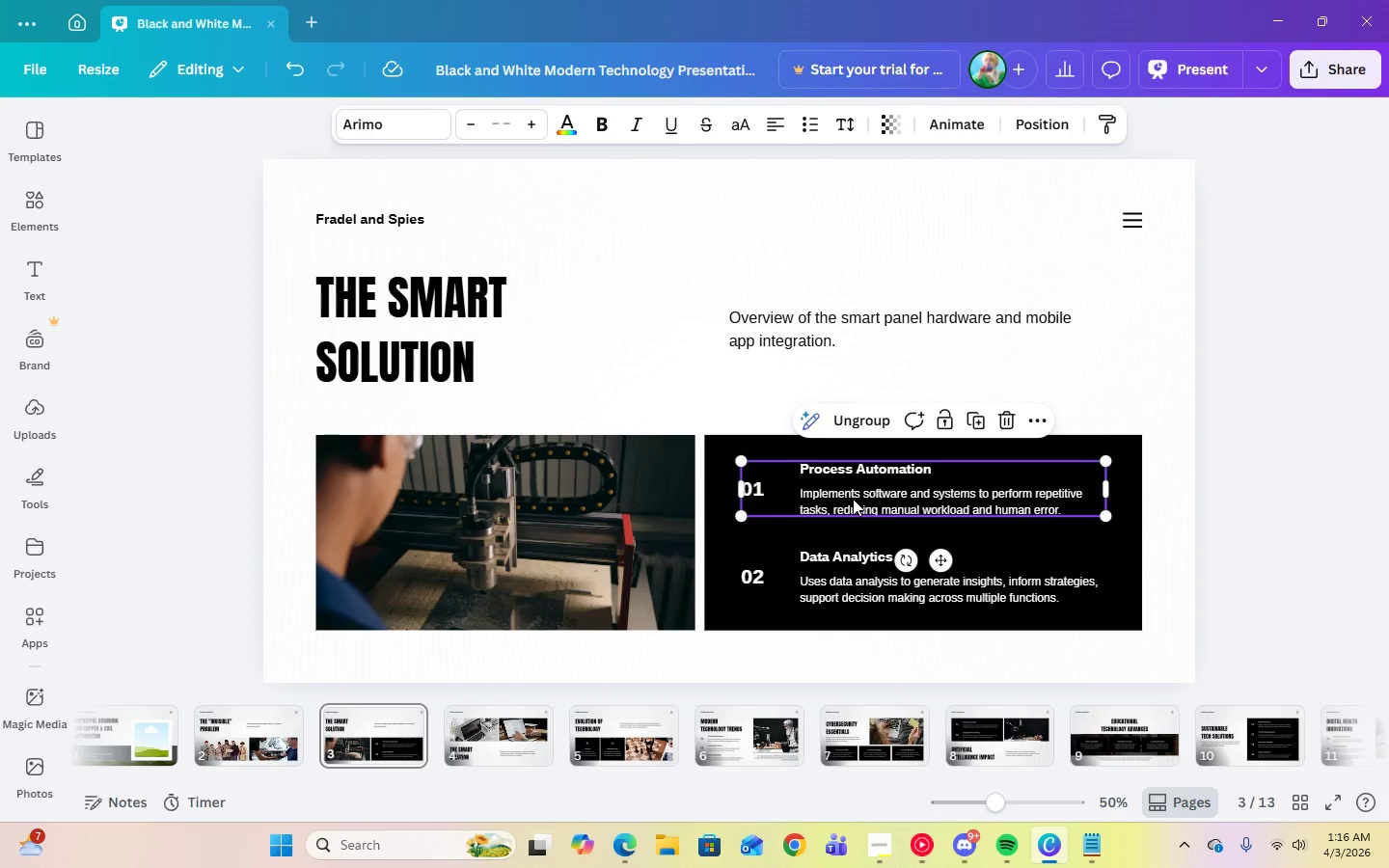 
left_click([1291, 478])
 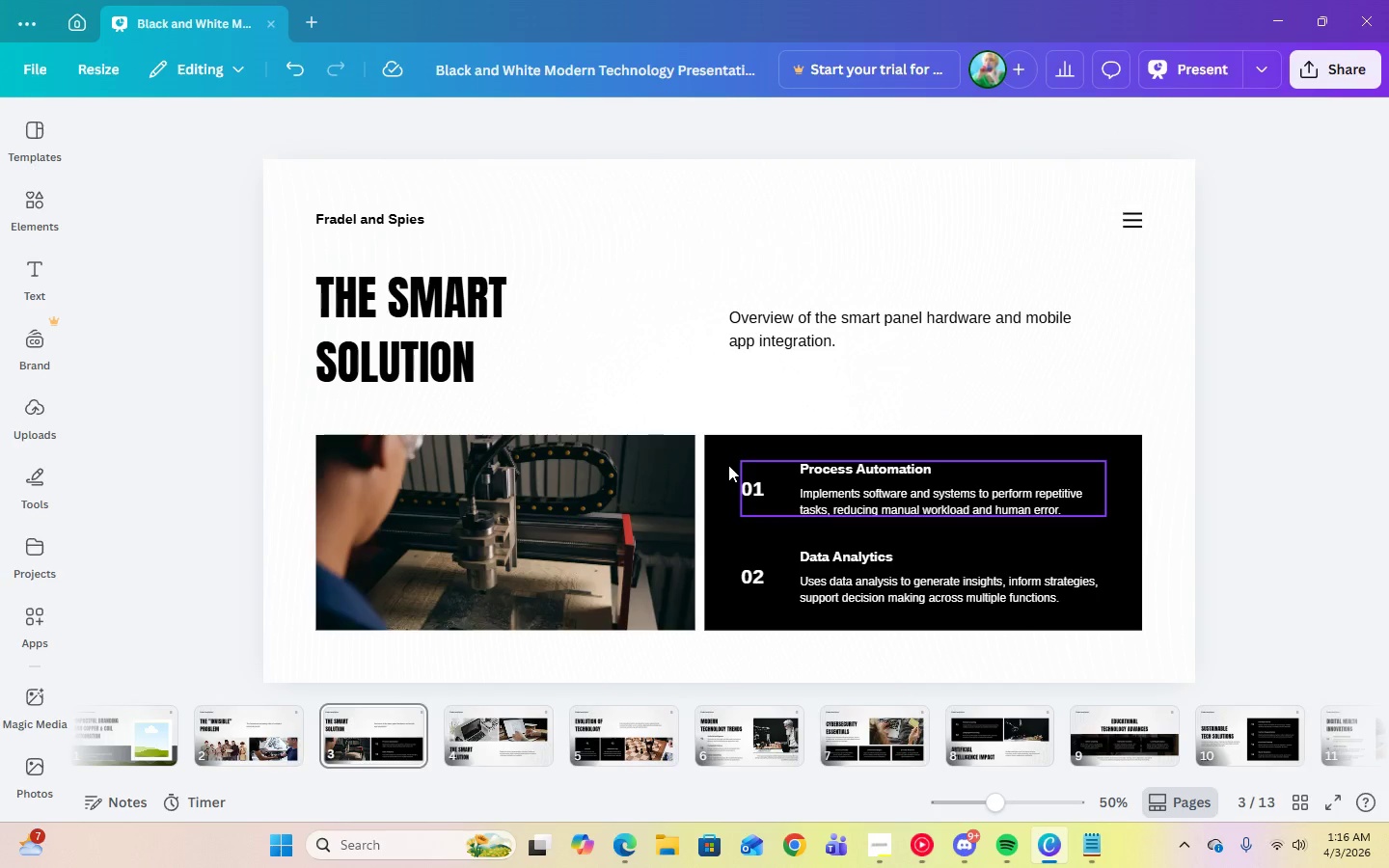 
left_click([749, 486])
 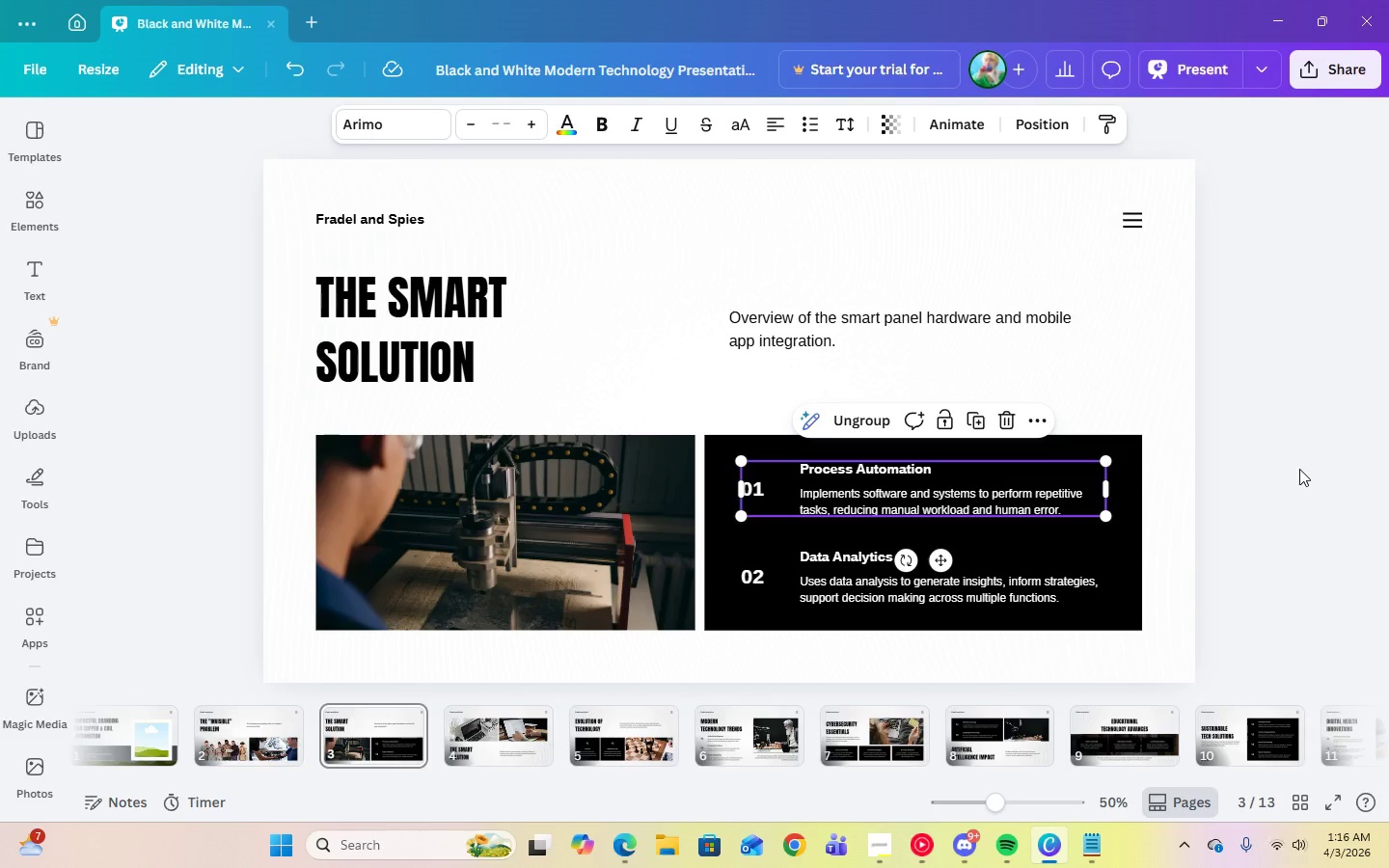 
wait(10.06)
 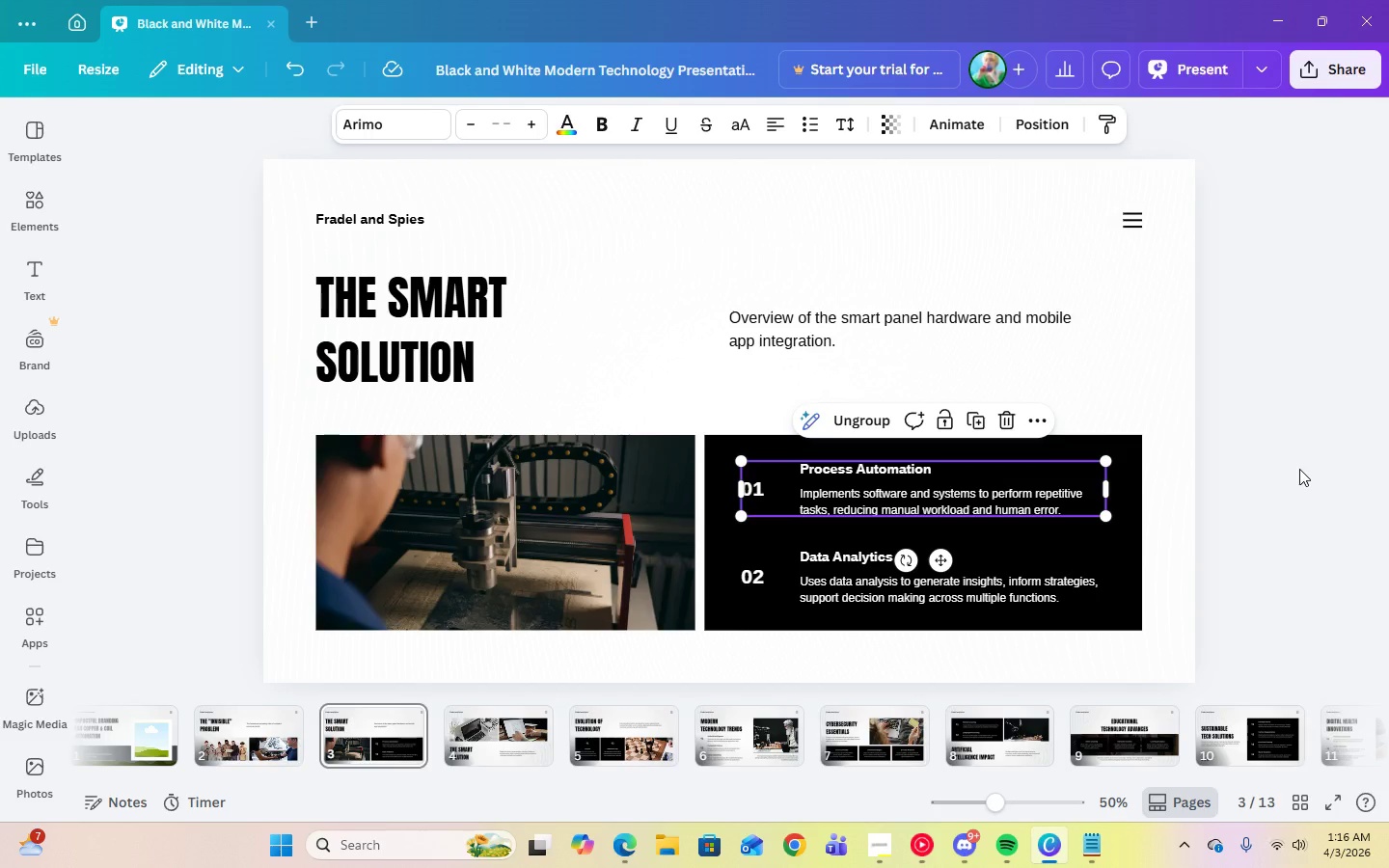 
left_click([625, 851])
 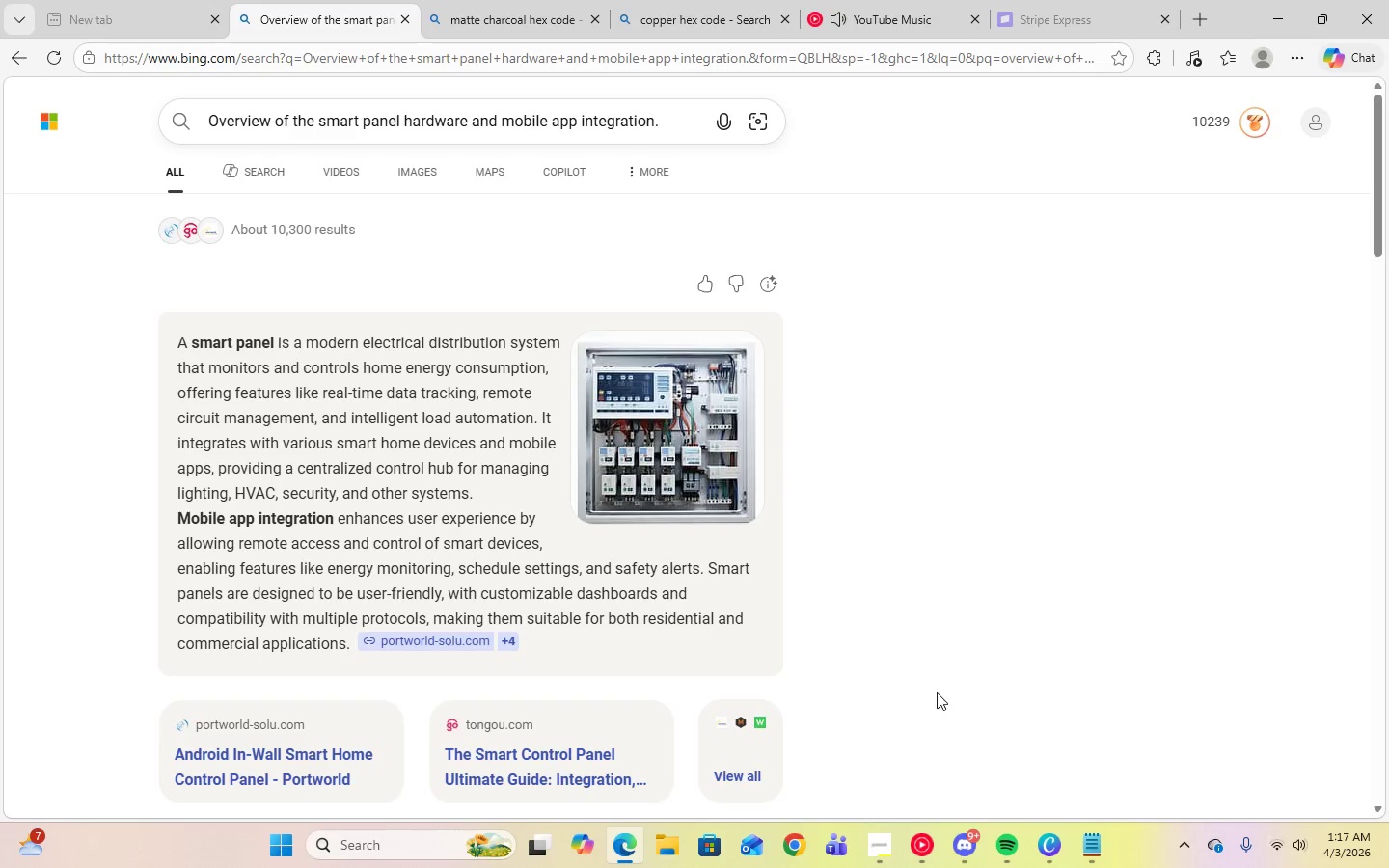 
wait(26.97)
 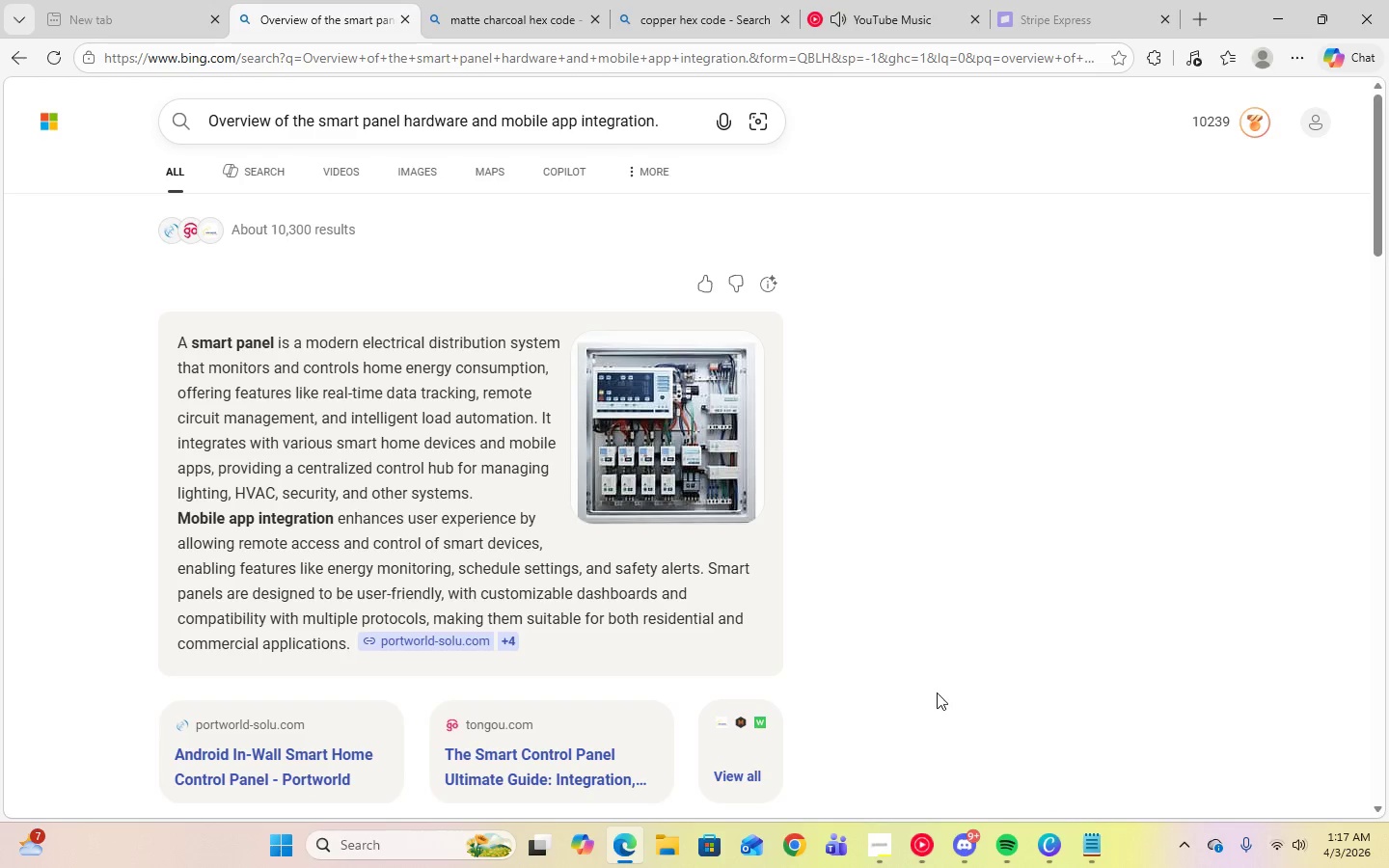 
left_click([1044, 845])
 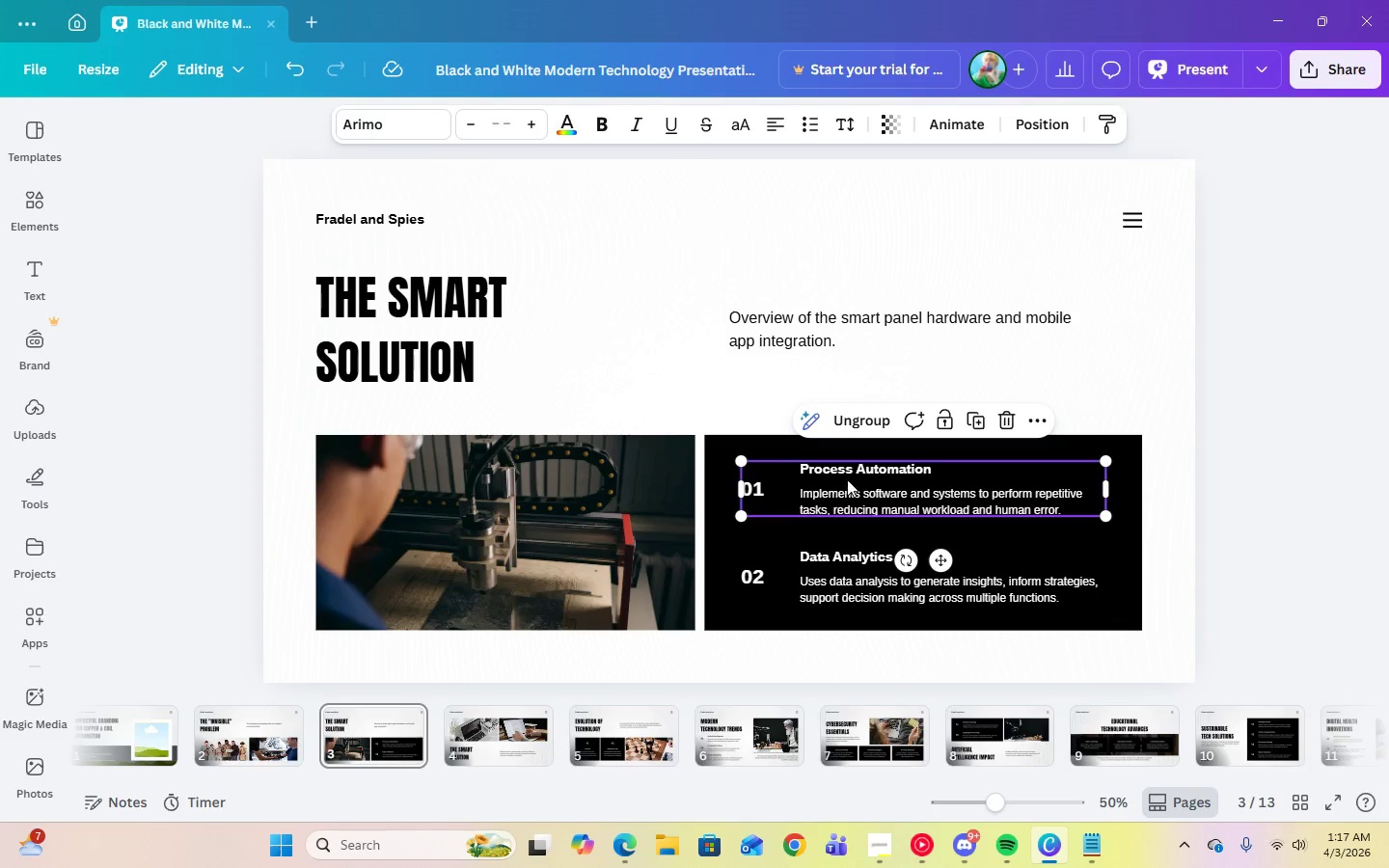 
left_click([852, 474])
 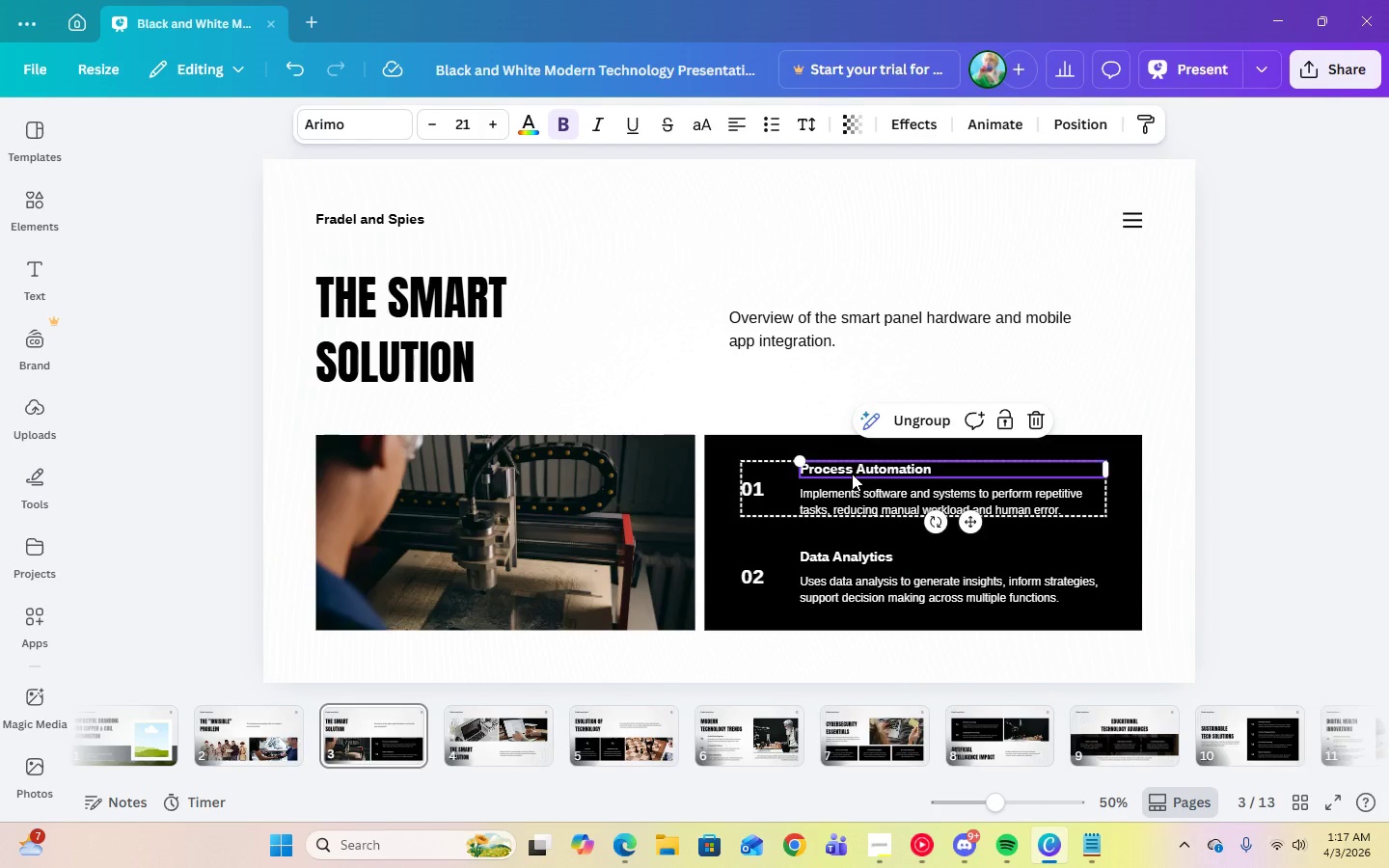 
left_click([852, 474])
 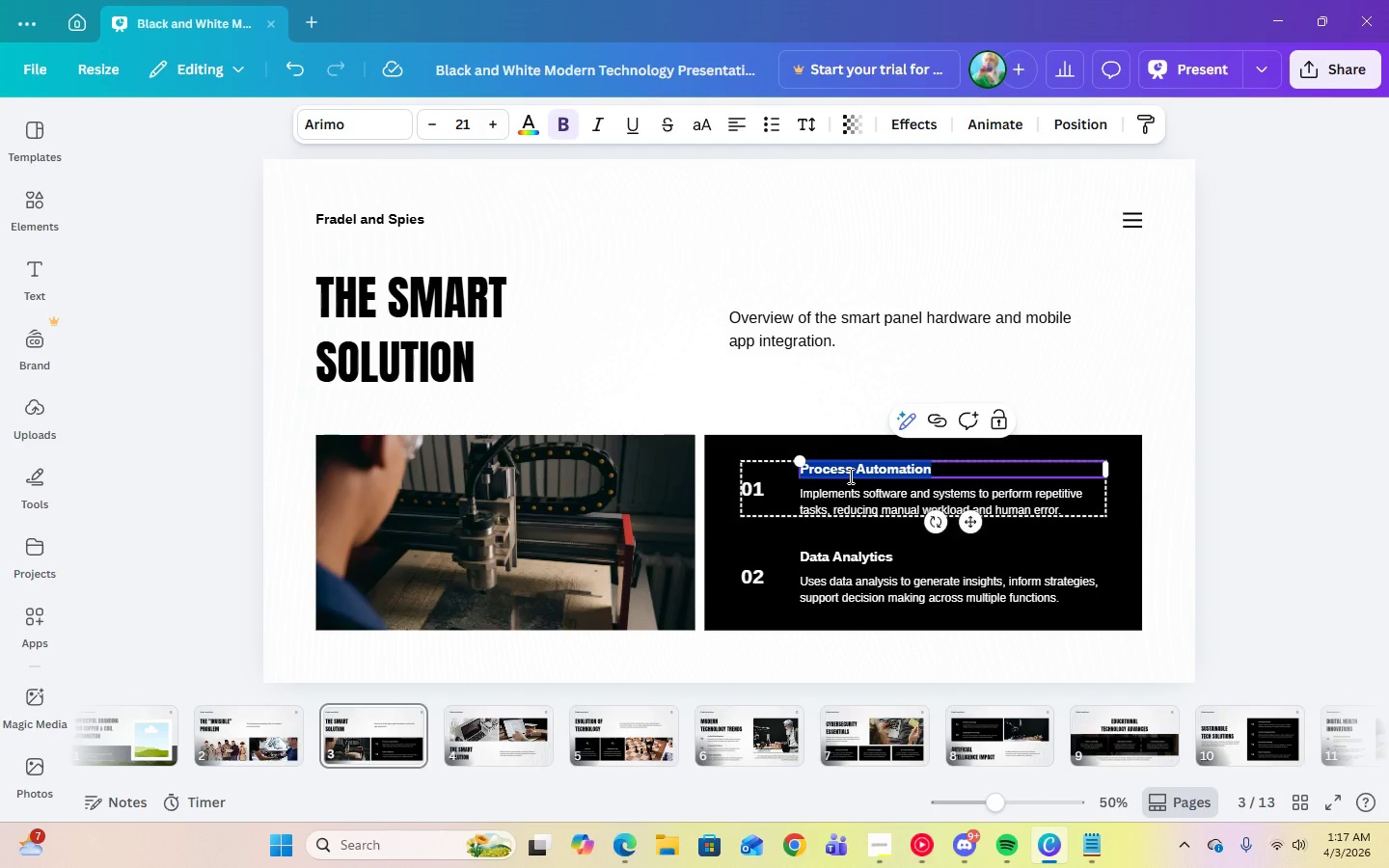 
type(Smart Panel Hardware)
 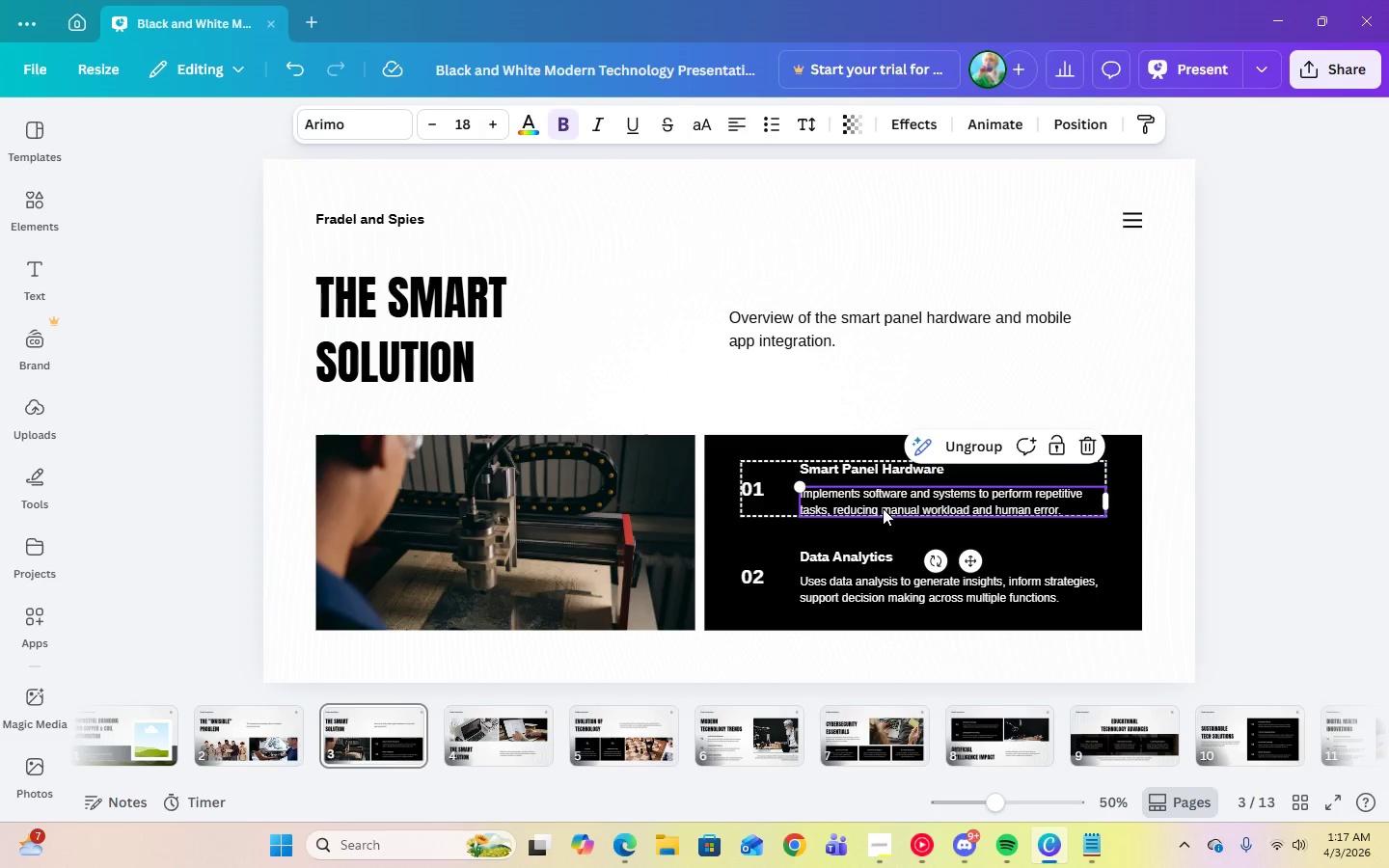 
double_click([883, 508])
 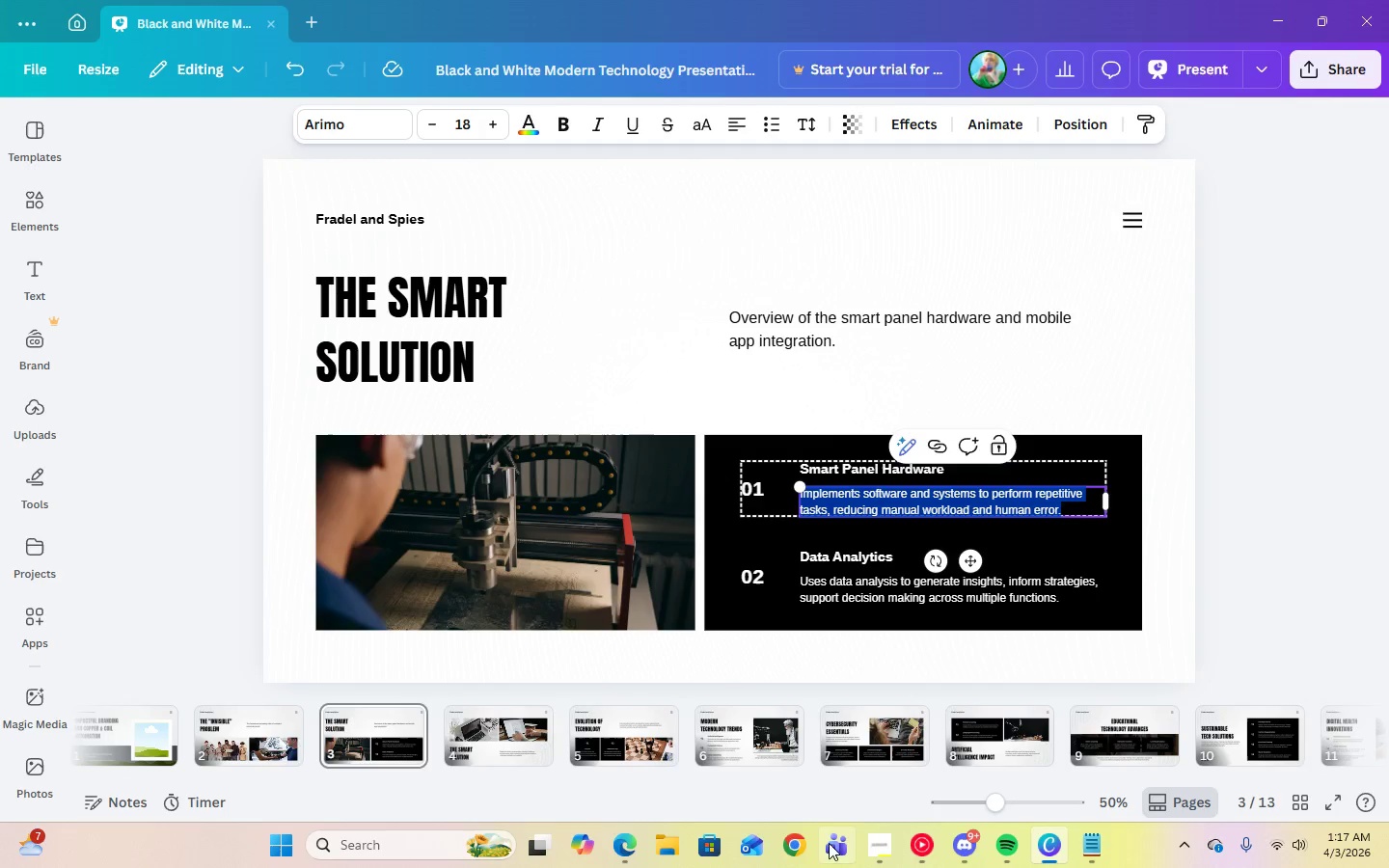 
left_click([640, 847])
 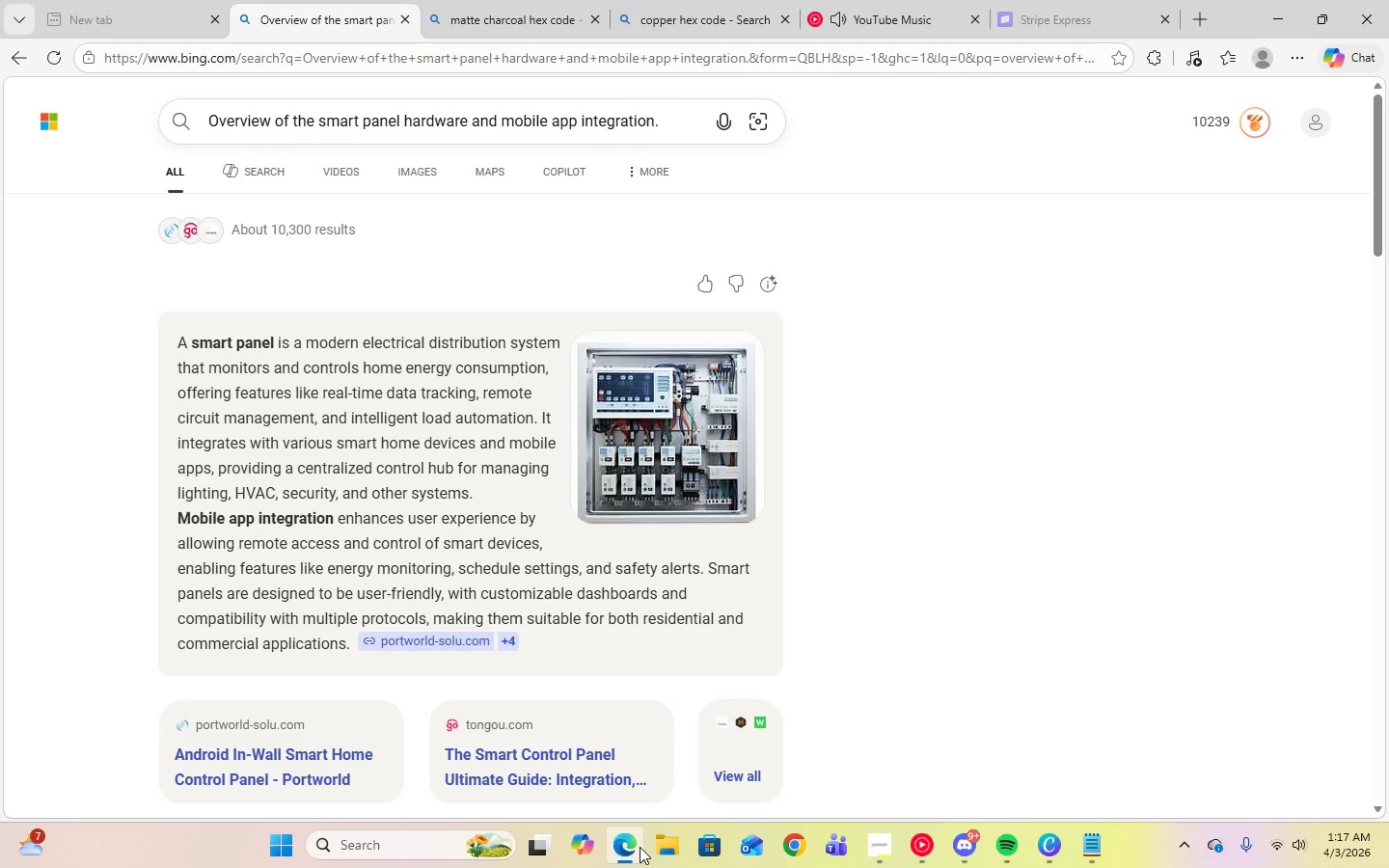 
left_click([640, 847])
 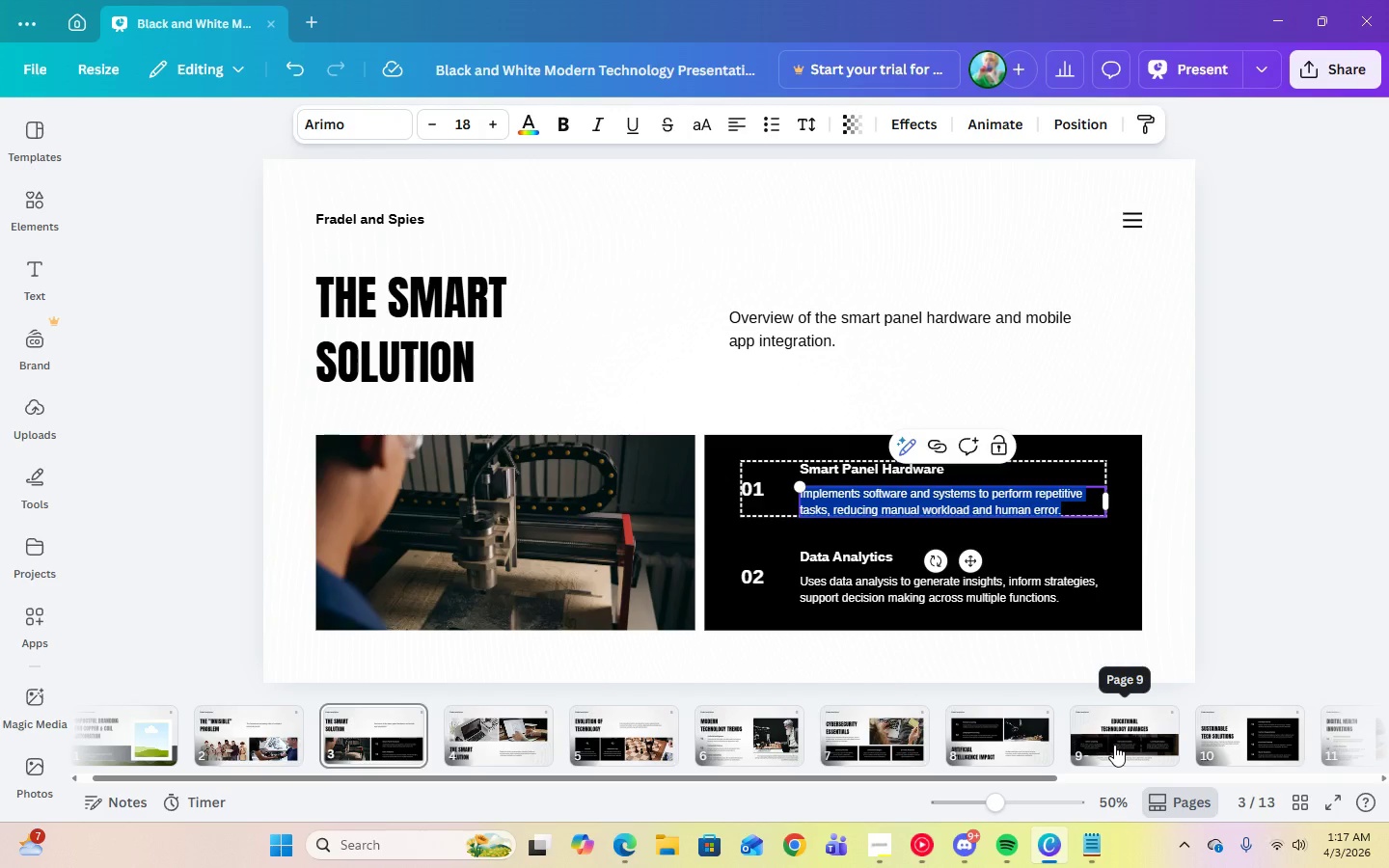 
type(A modern )
 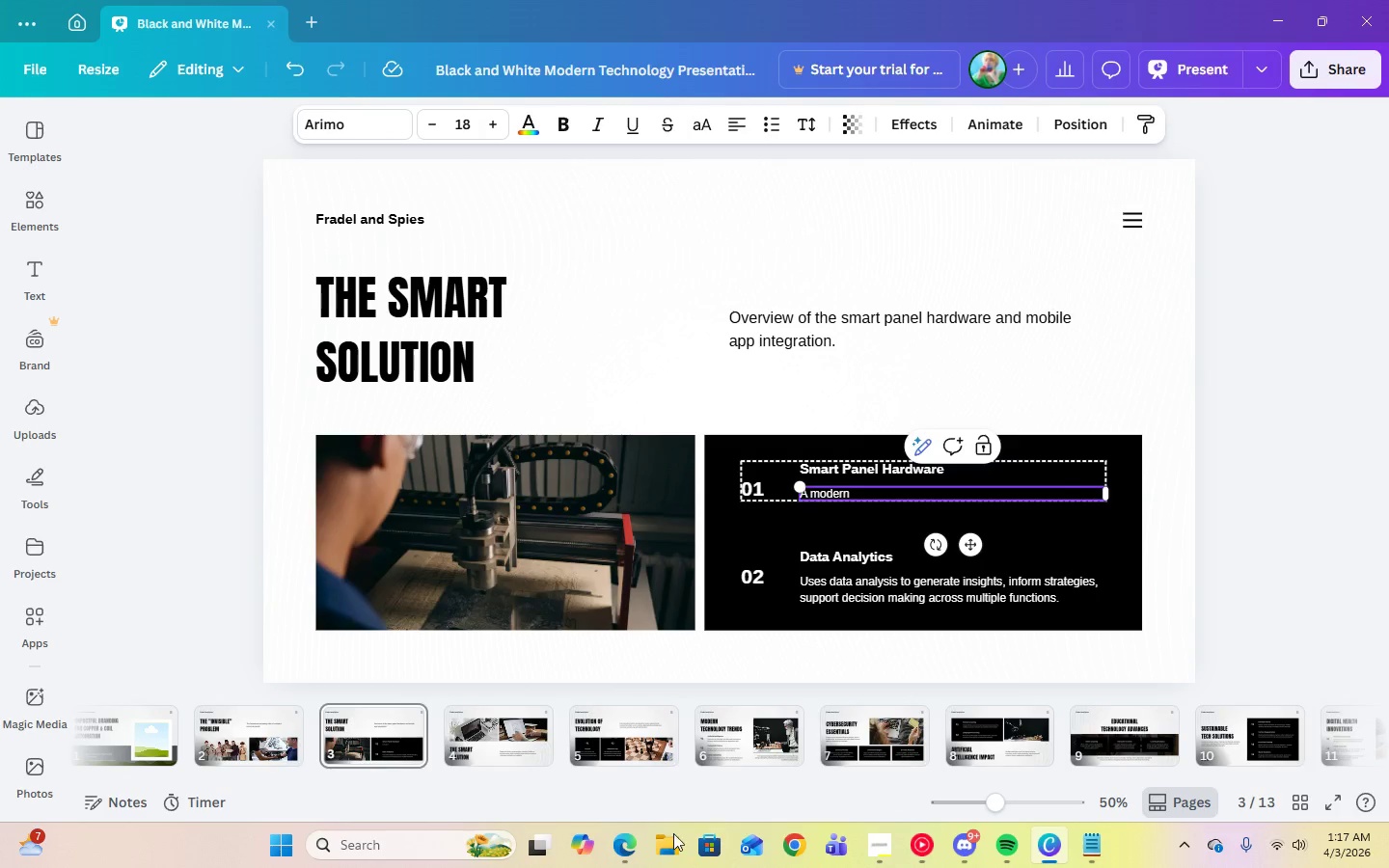 
left_click([616, 847])
 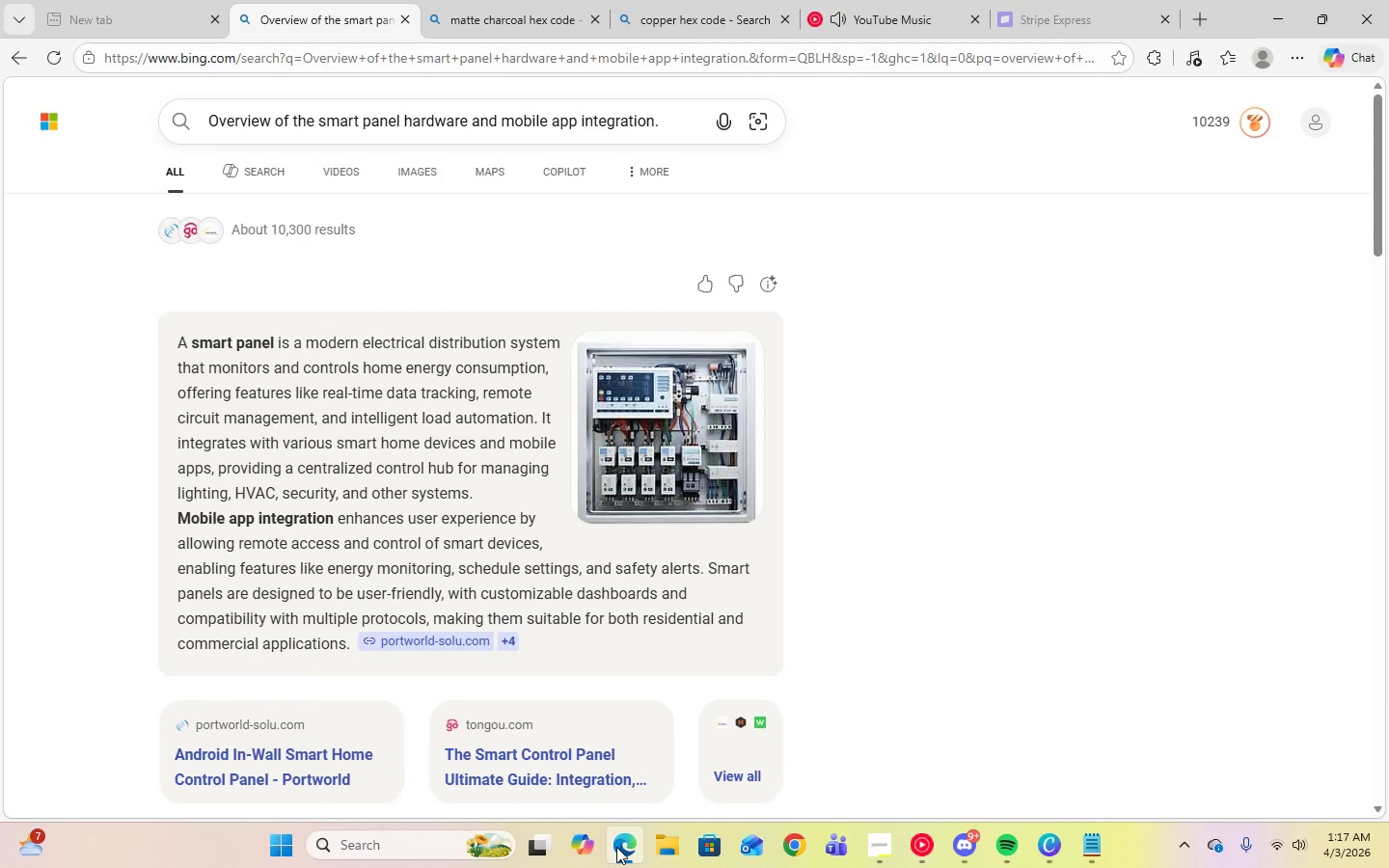 
left_click([616, 847])
 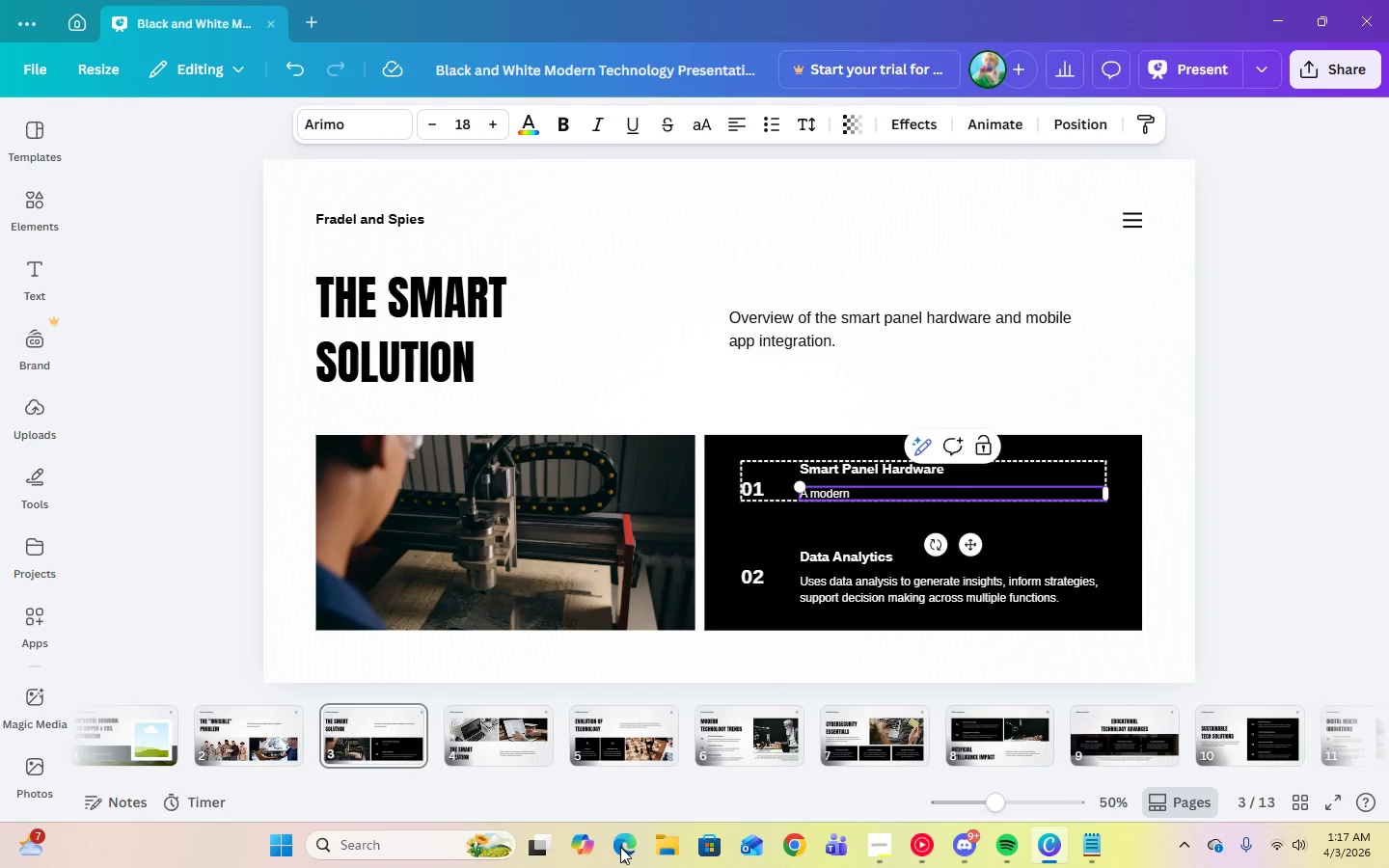 
type(electrical distribution system )
 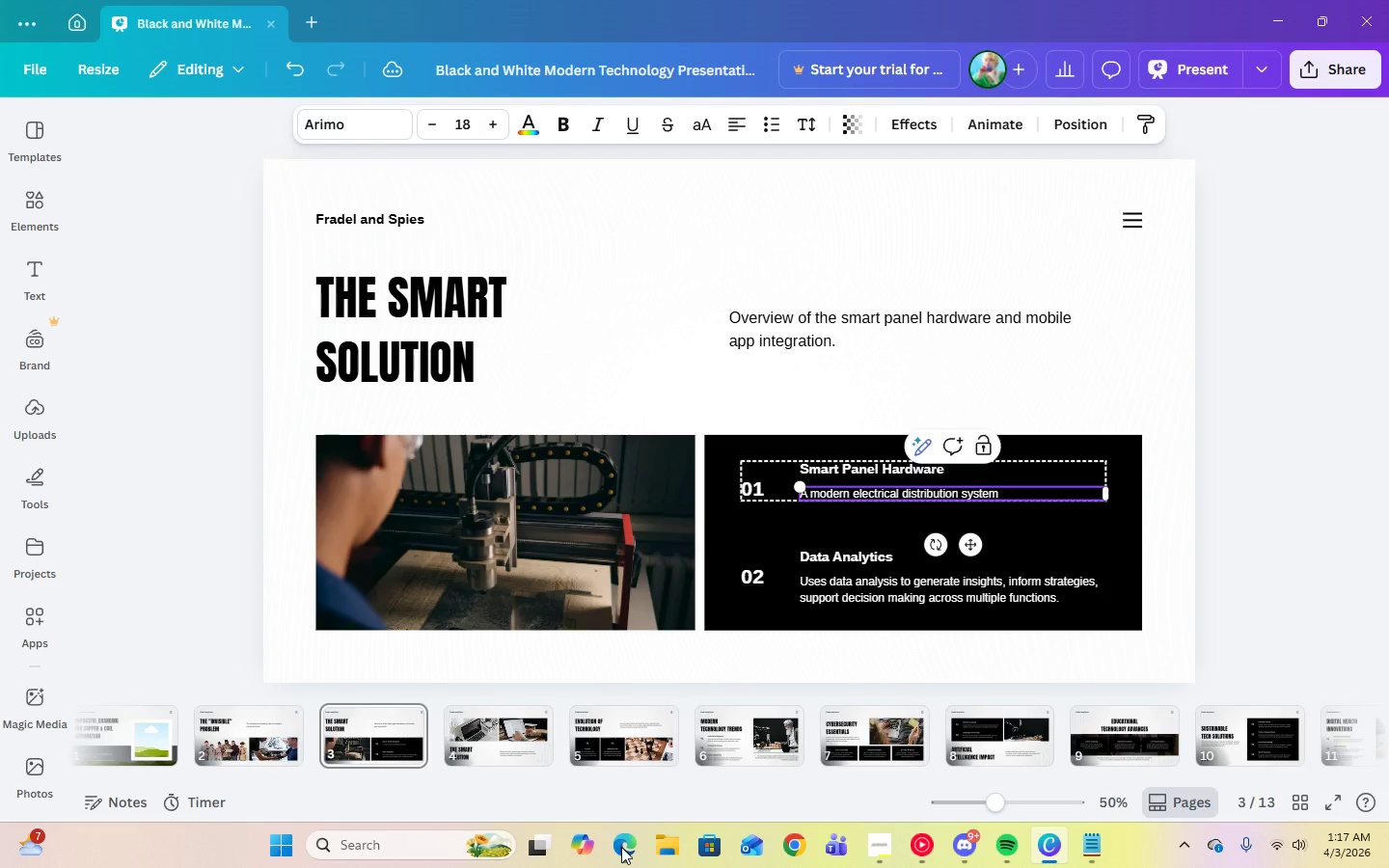 
left_click([621, 847])
 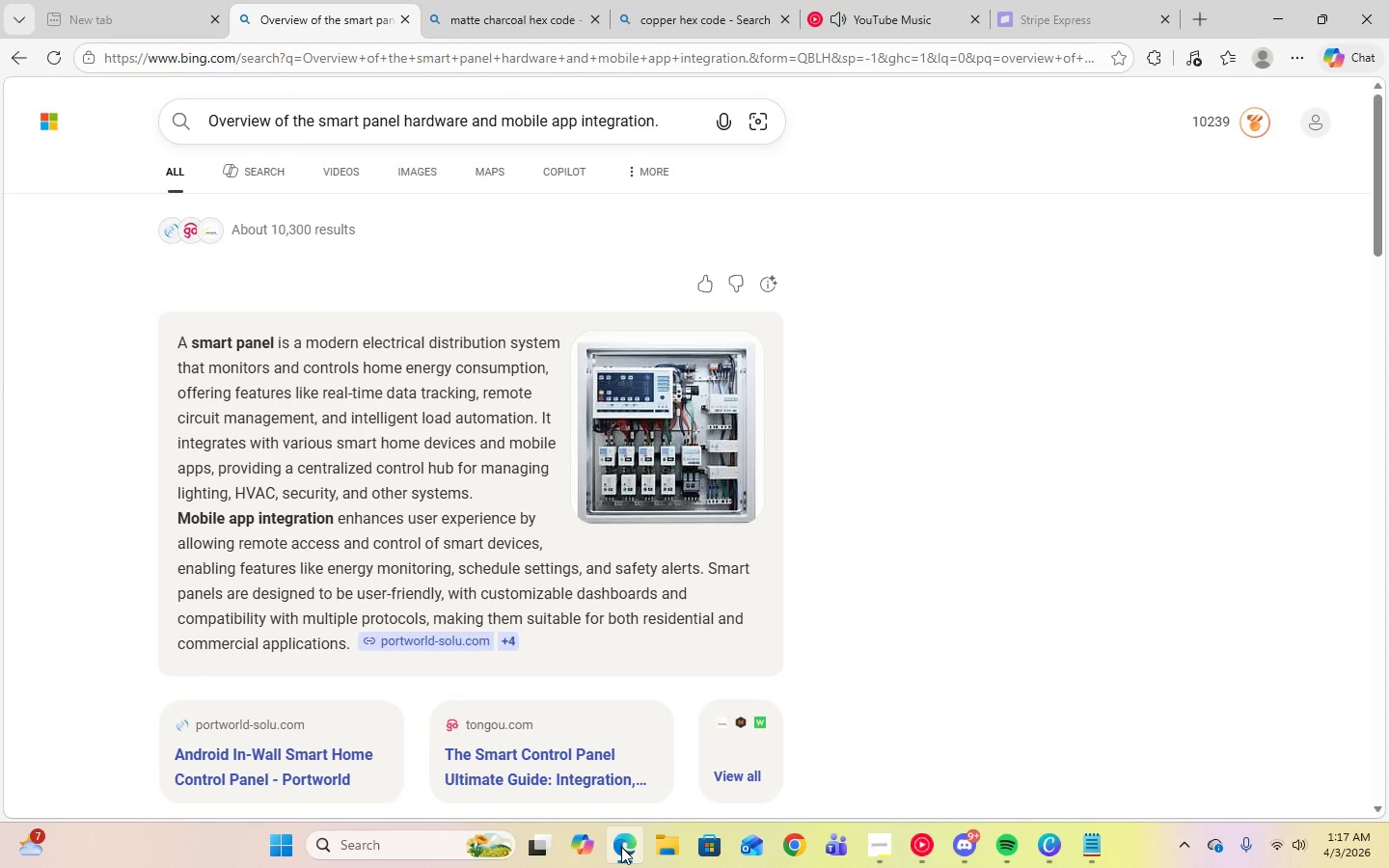 
left_click([621, 847])
 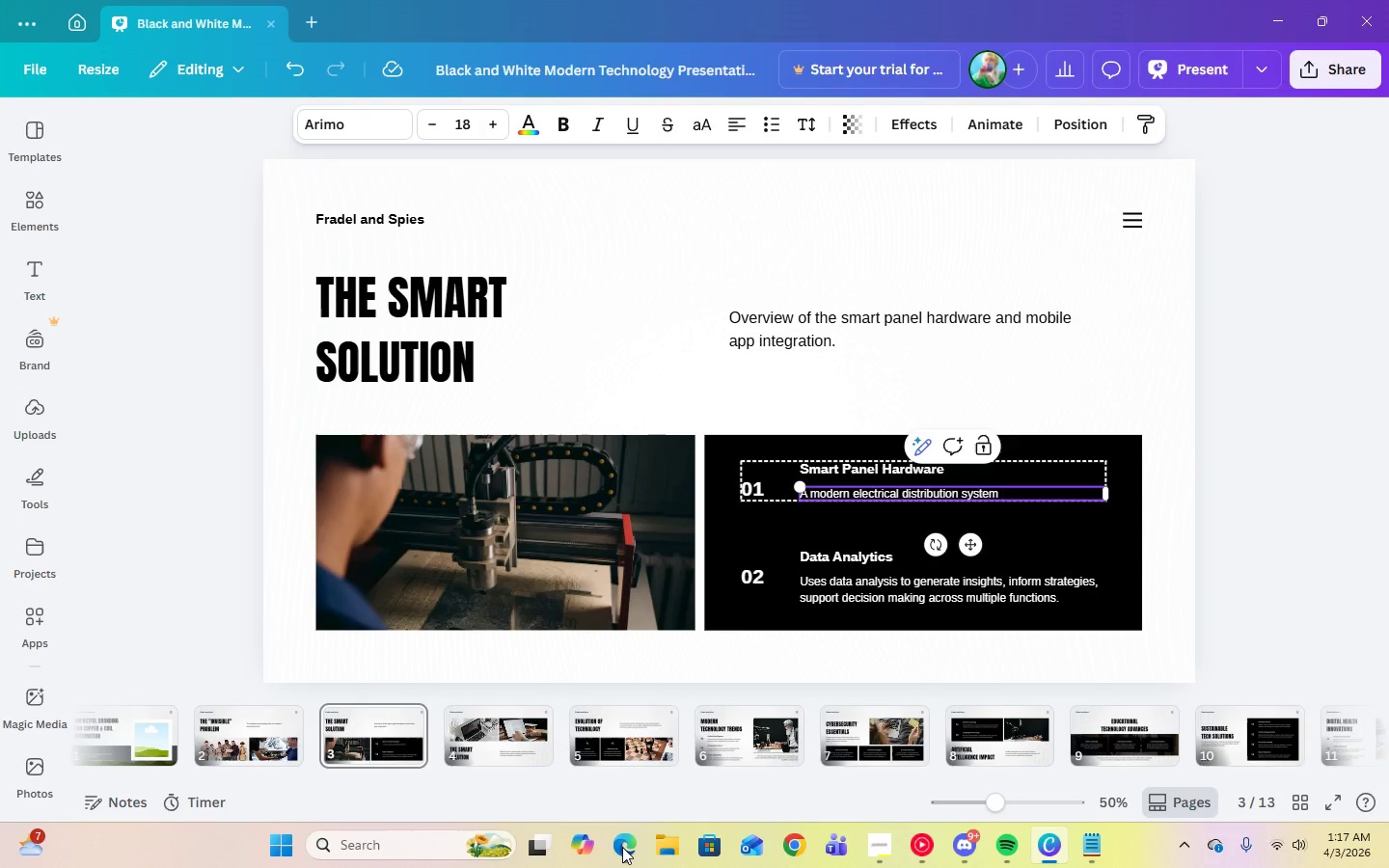 
type(that monitors and controls )
 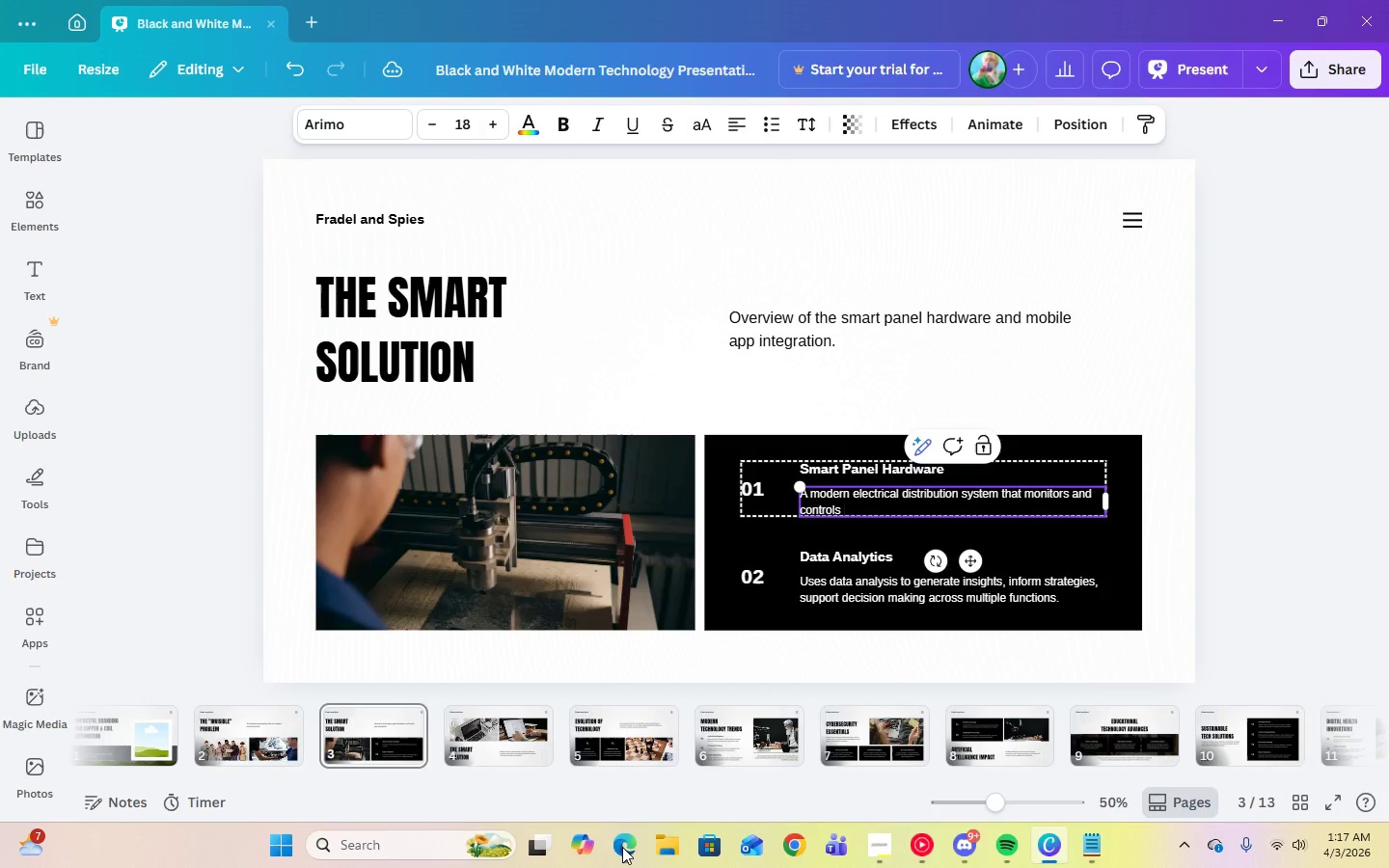 
left_click([622, 847])
 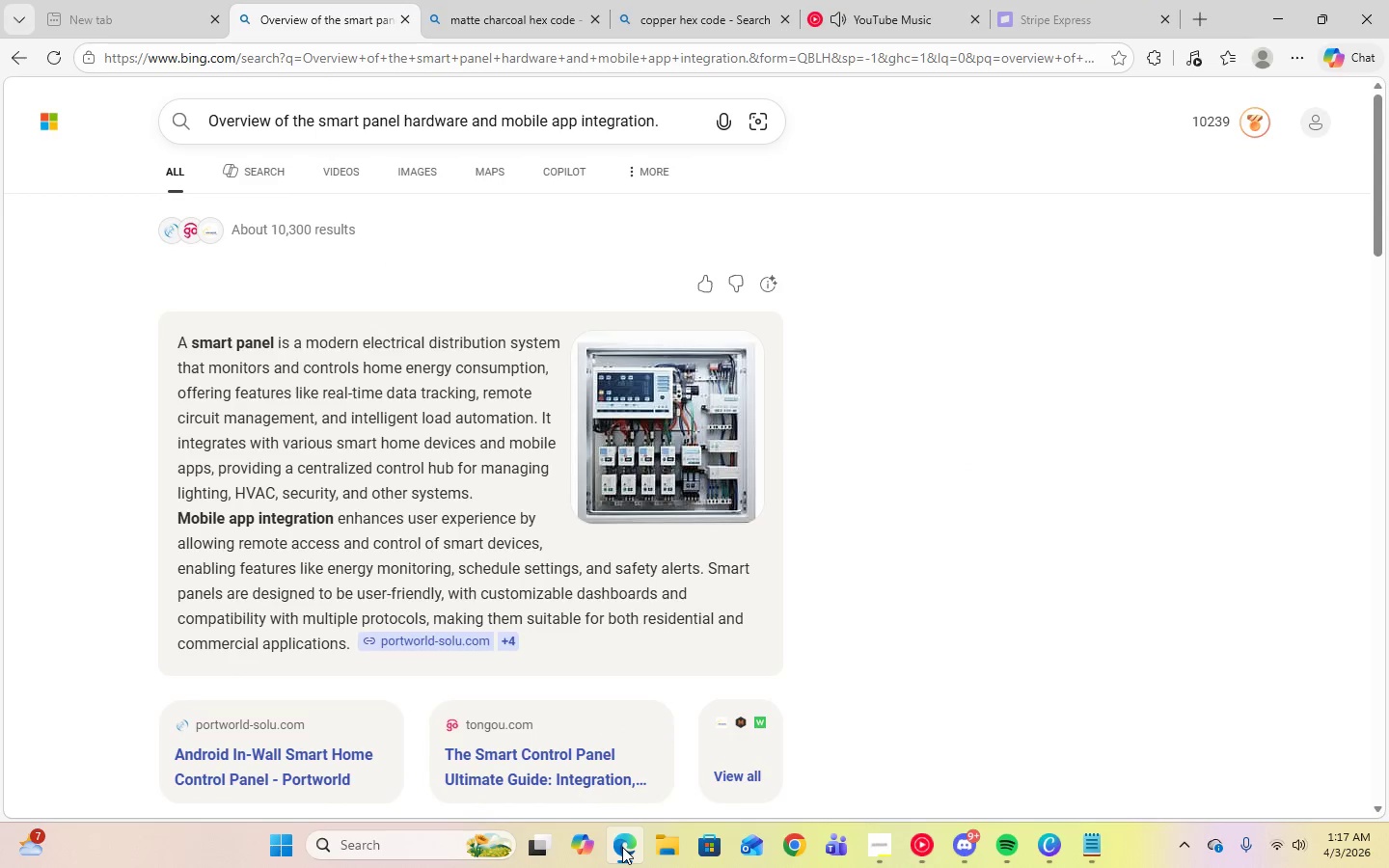 
left_click([622, 847])
 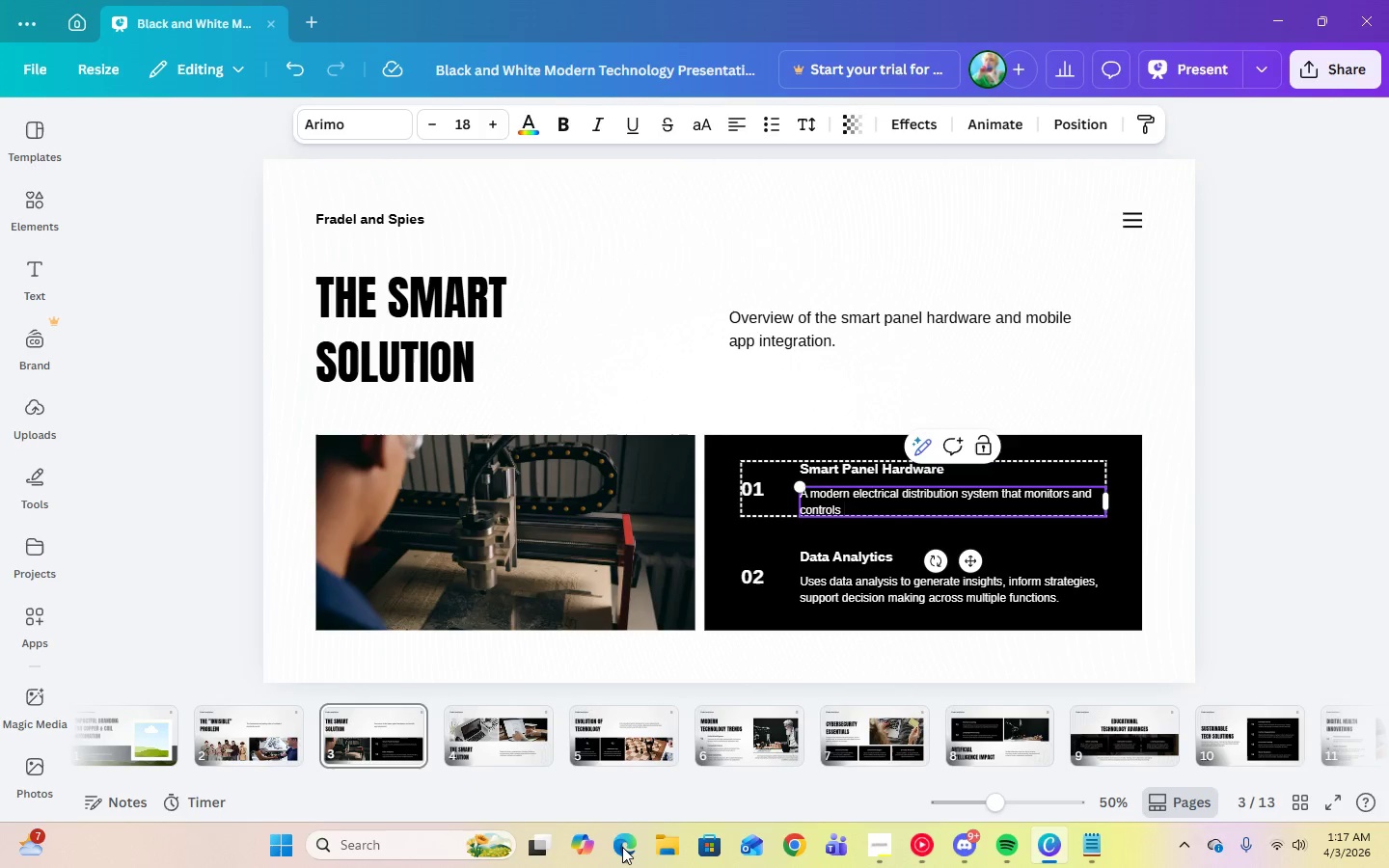 
type(home n)
key(Backspace)
type(energy consuption, )
 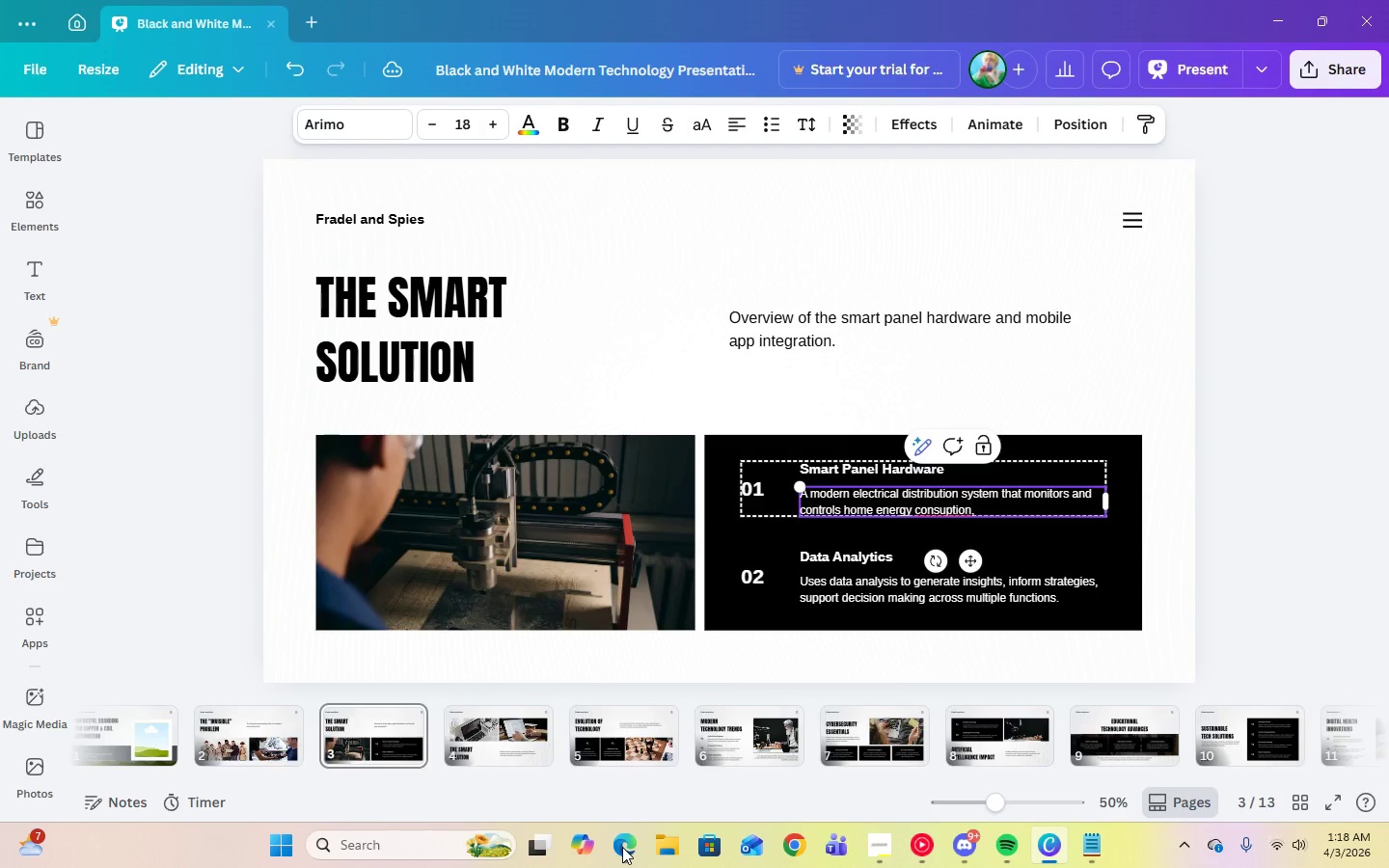 
left_click([622, 847])
 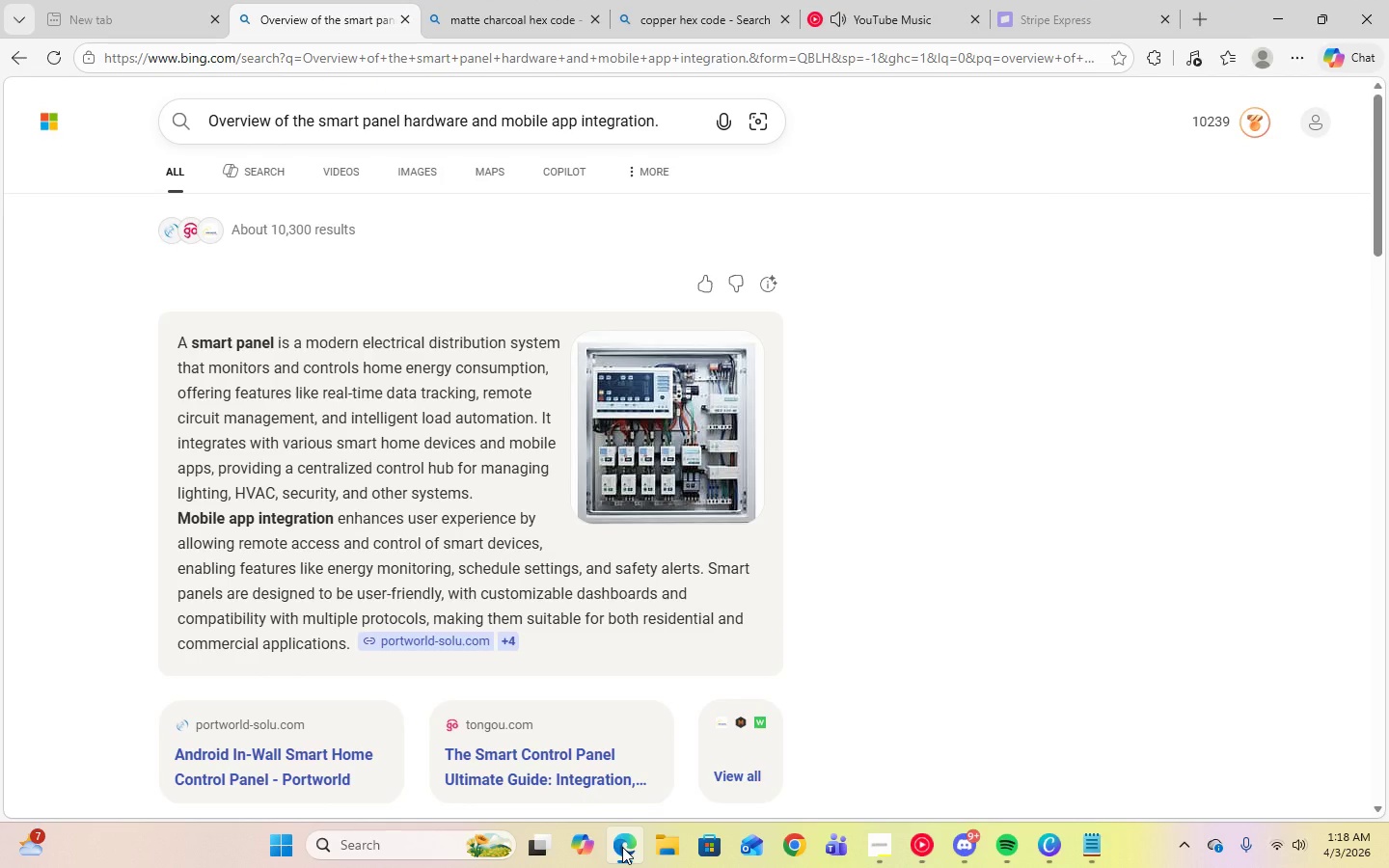 
left_click([622, 847])
 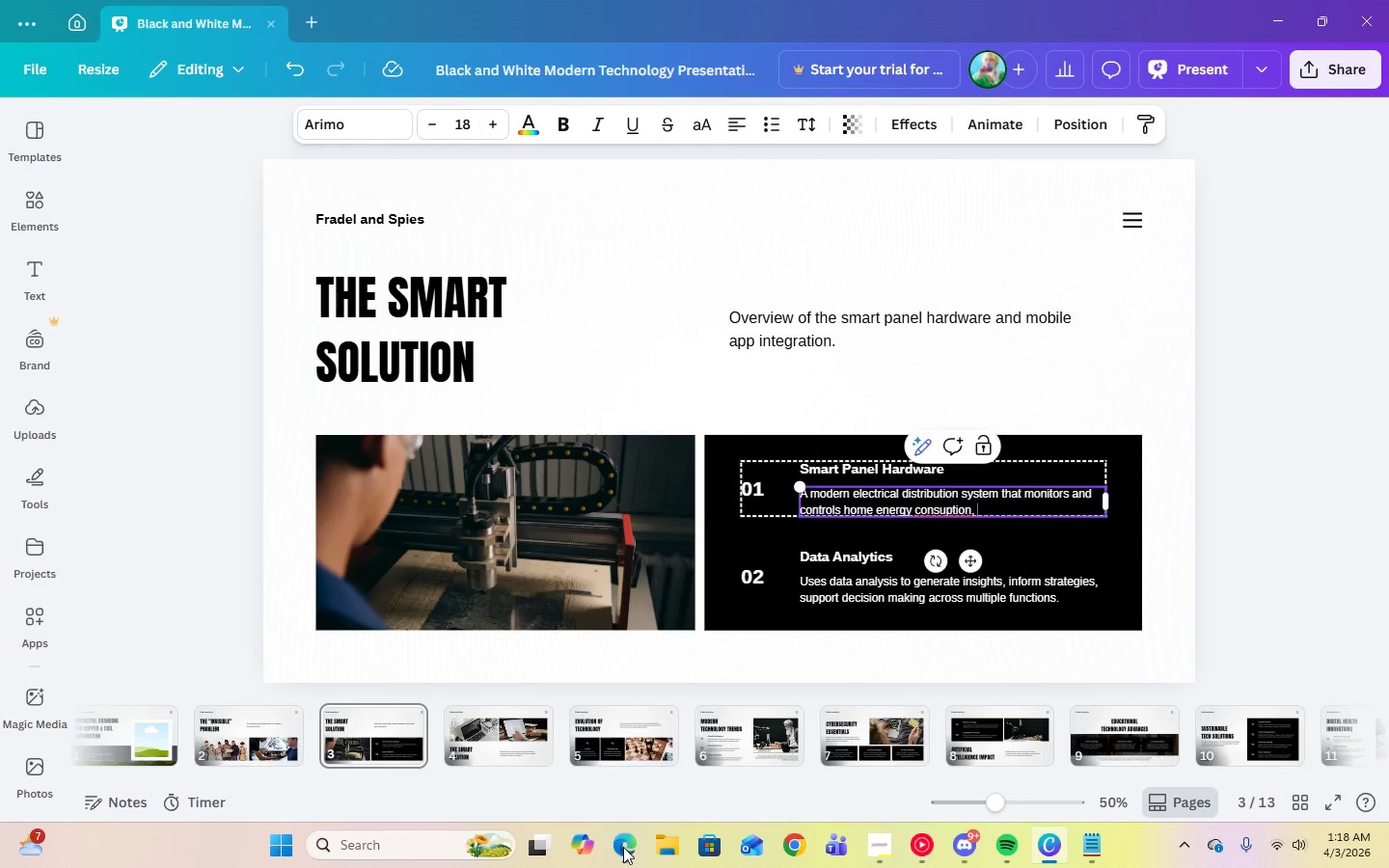 
type(also integrates with varu)
key(Backspace)
type(ious home devices)
 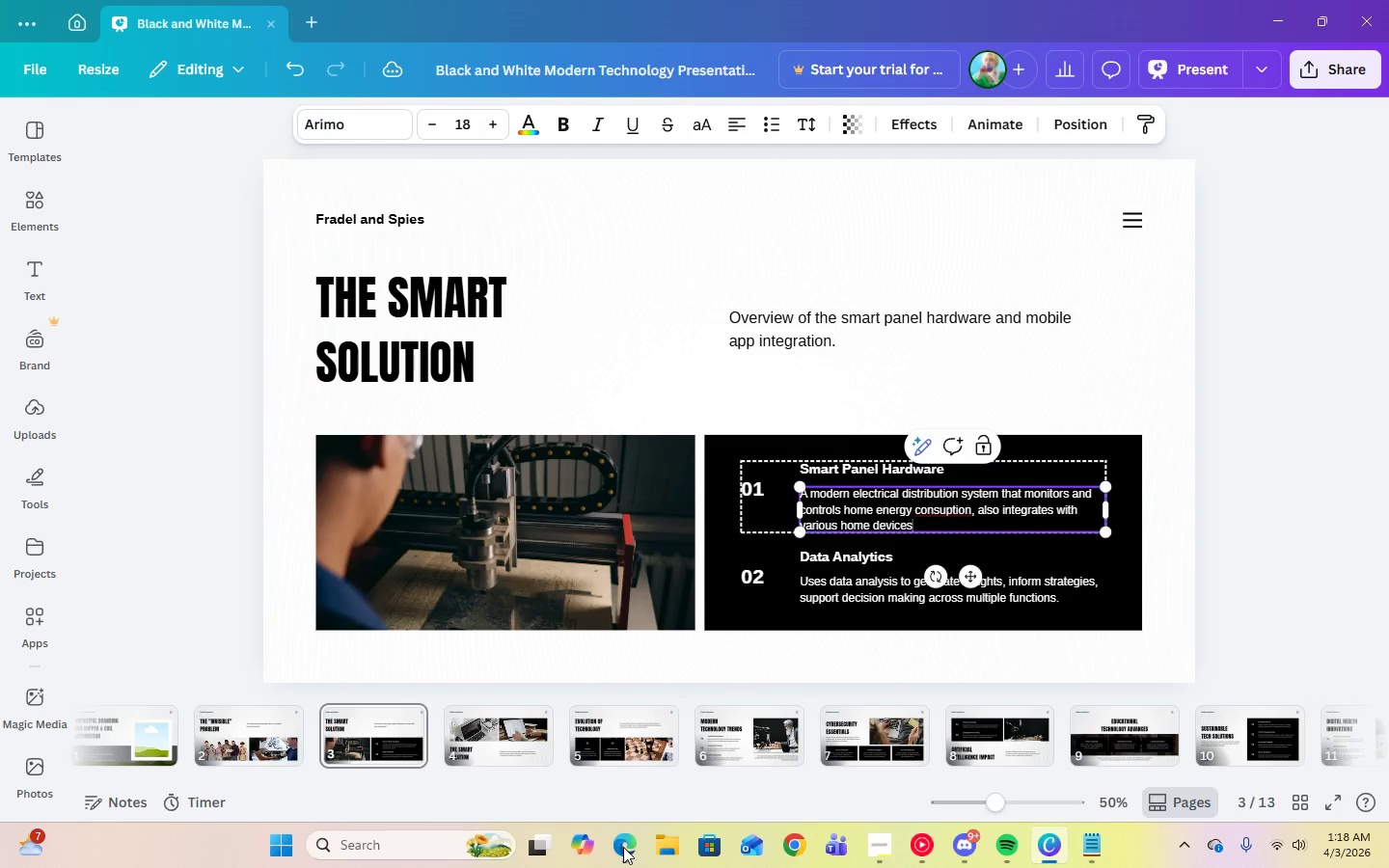 
left_click([623, 847])
 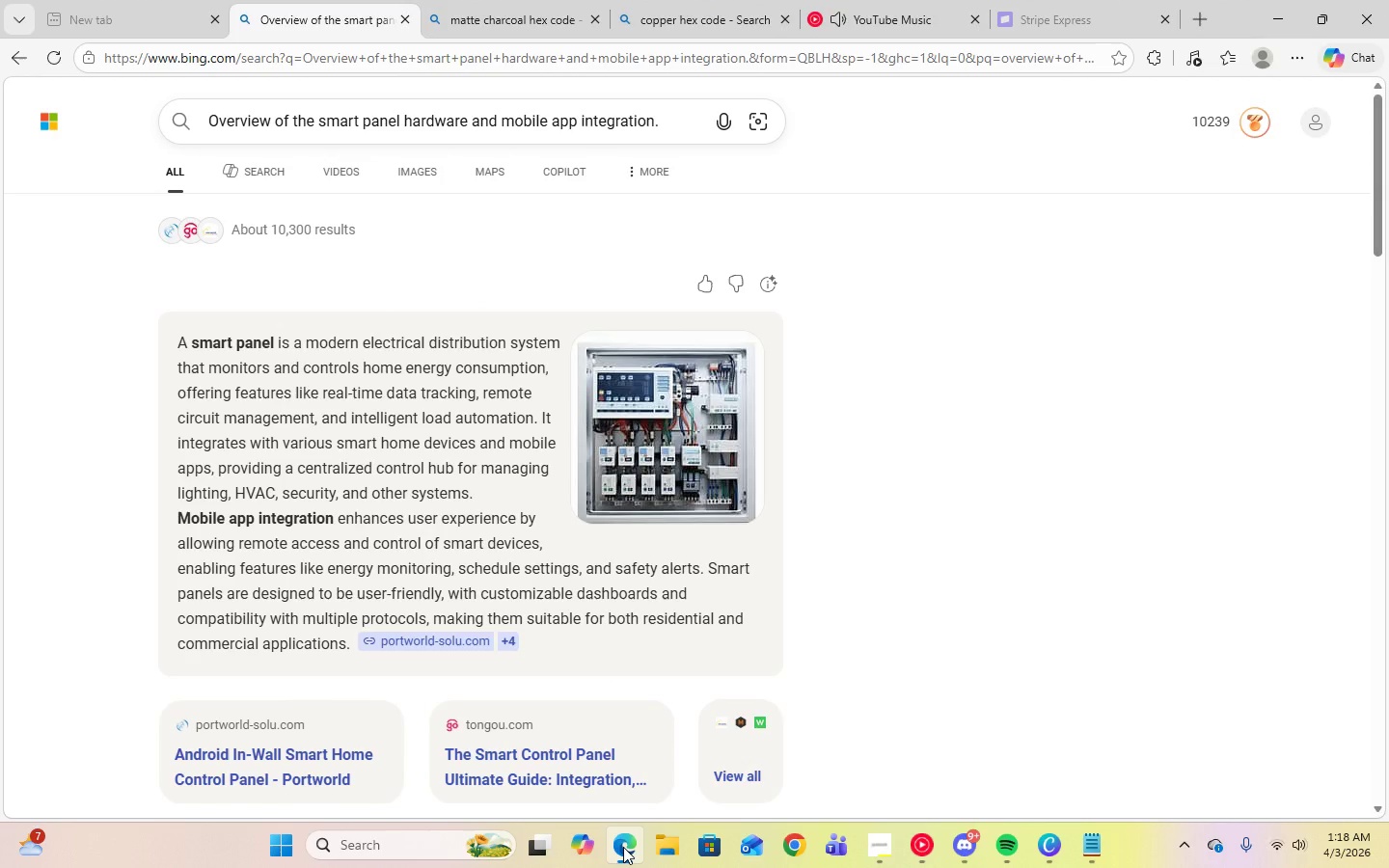 
left_click([623, 847])
 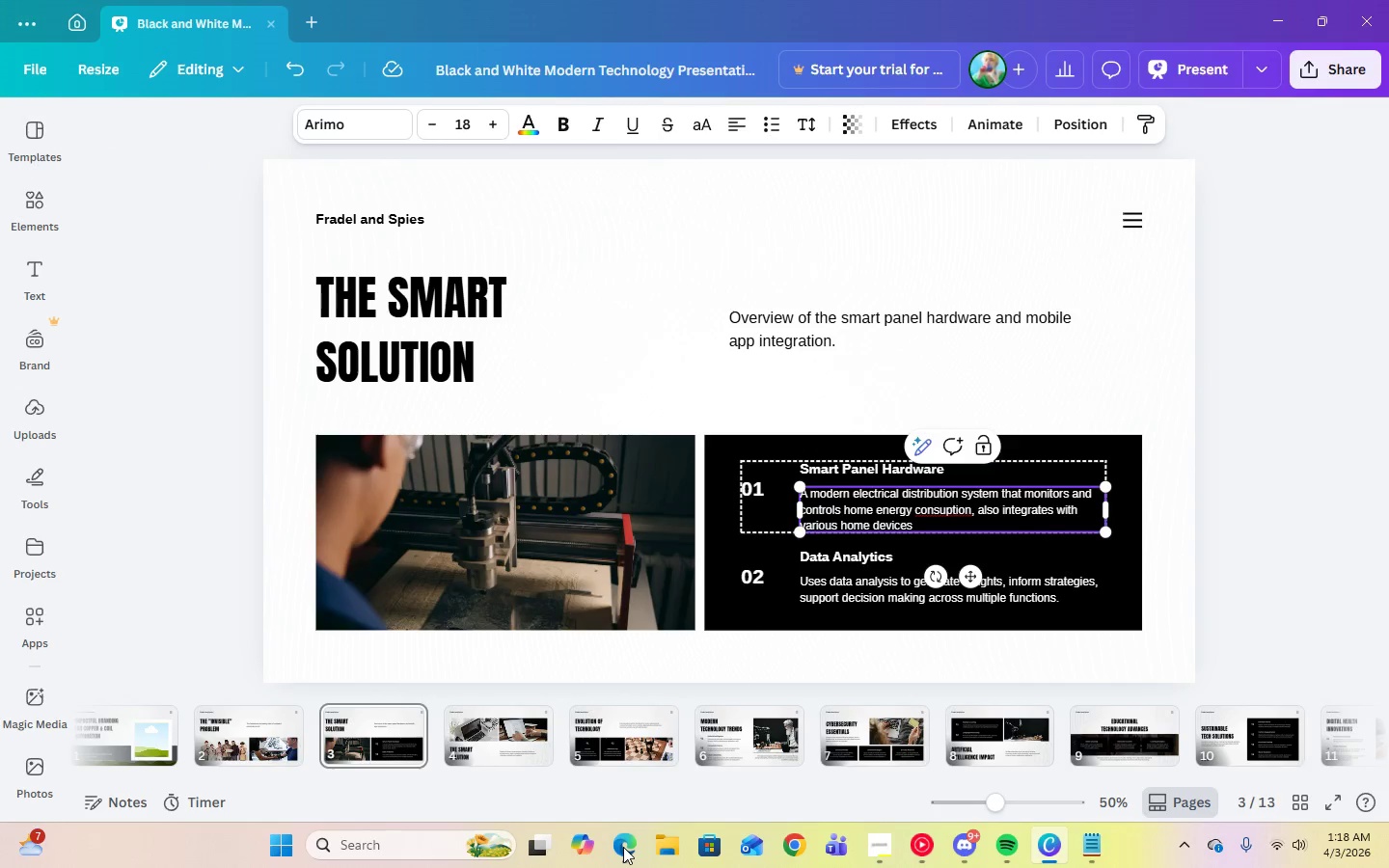 
type( and m,b)
key(Backspace)
key(Backspace)
type(obile apps.)
 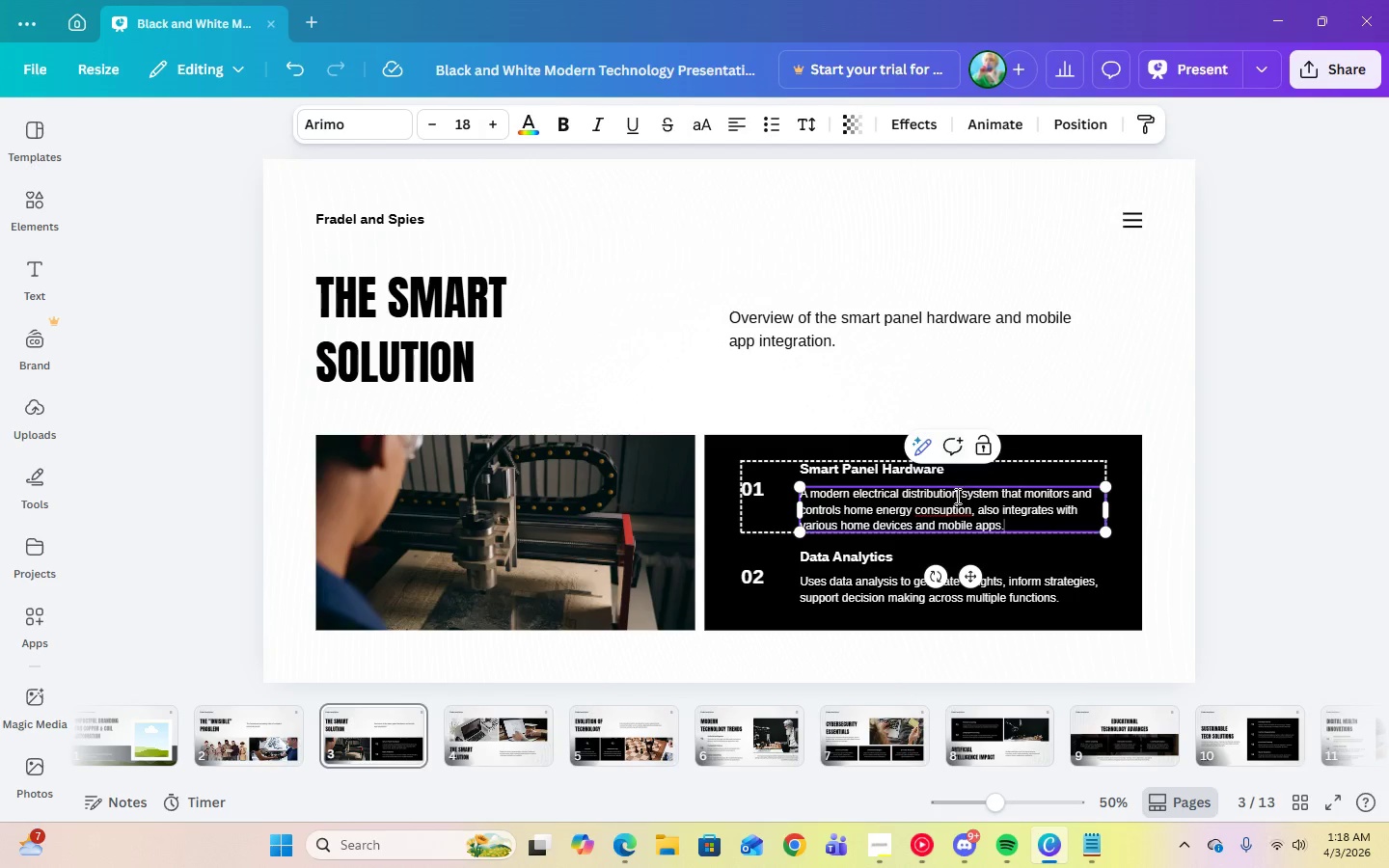 
left_click([946, 510])
 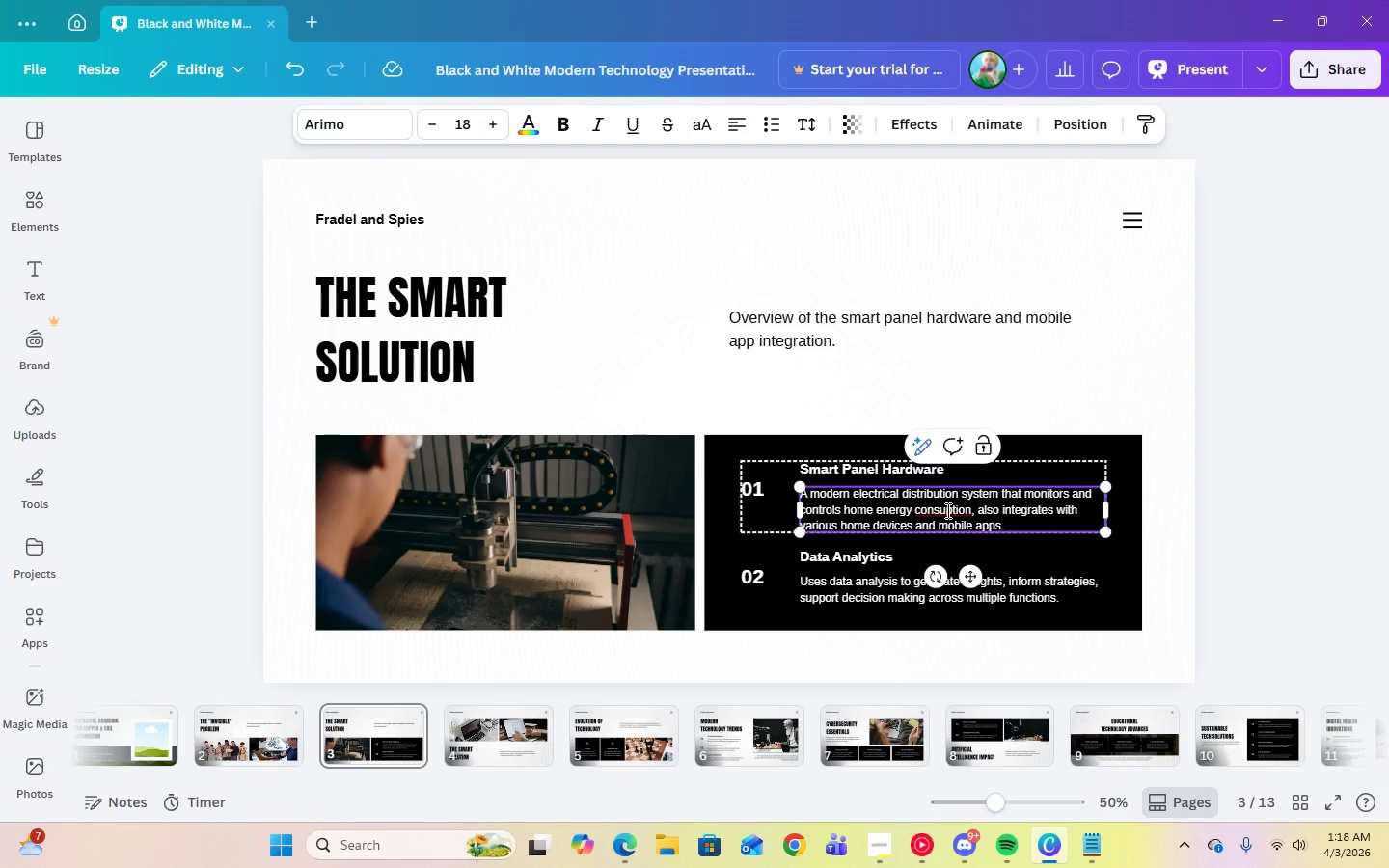 
key(M)
 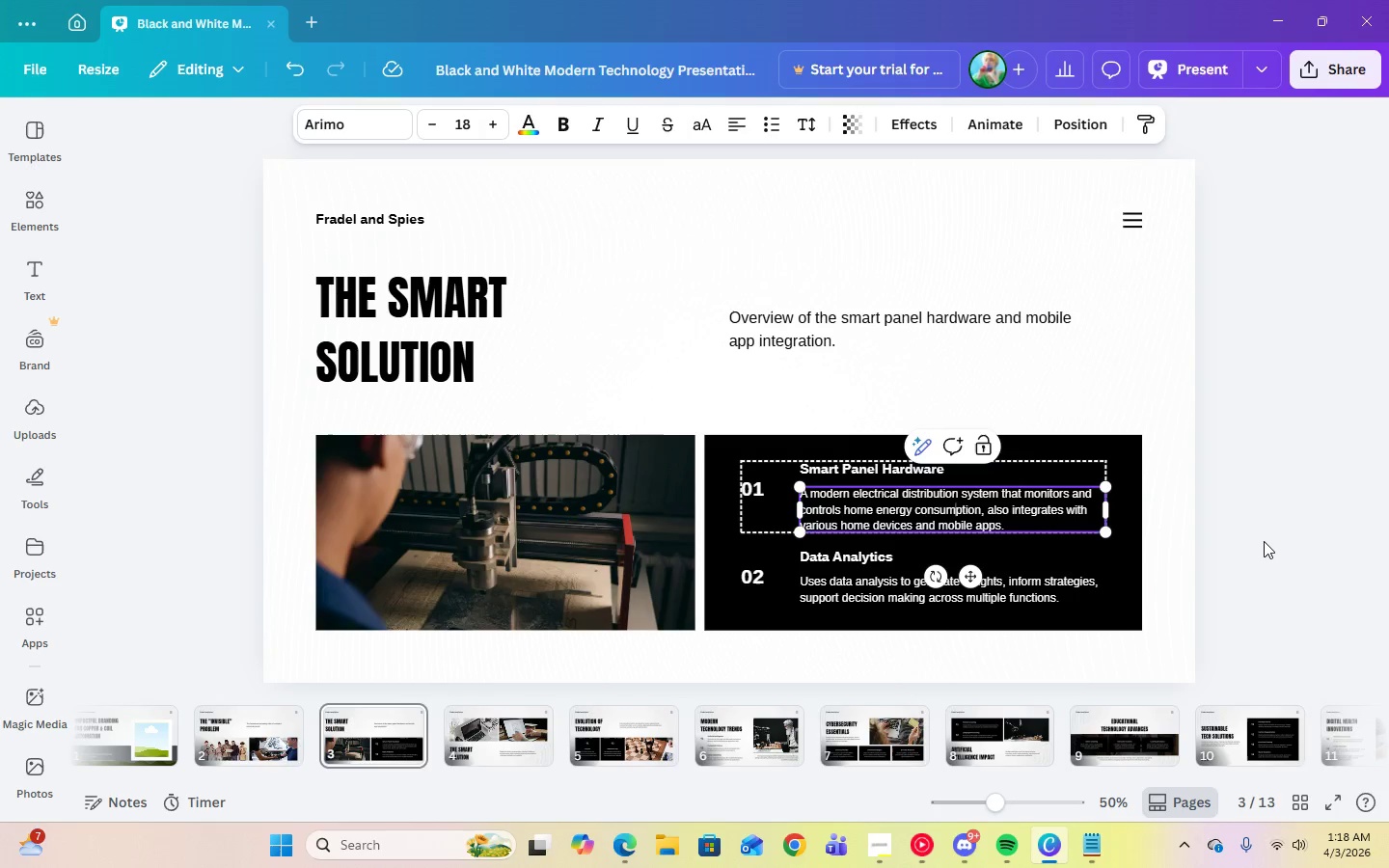 
left_click([1264, 541])
 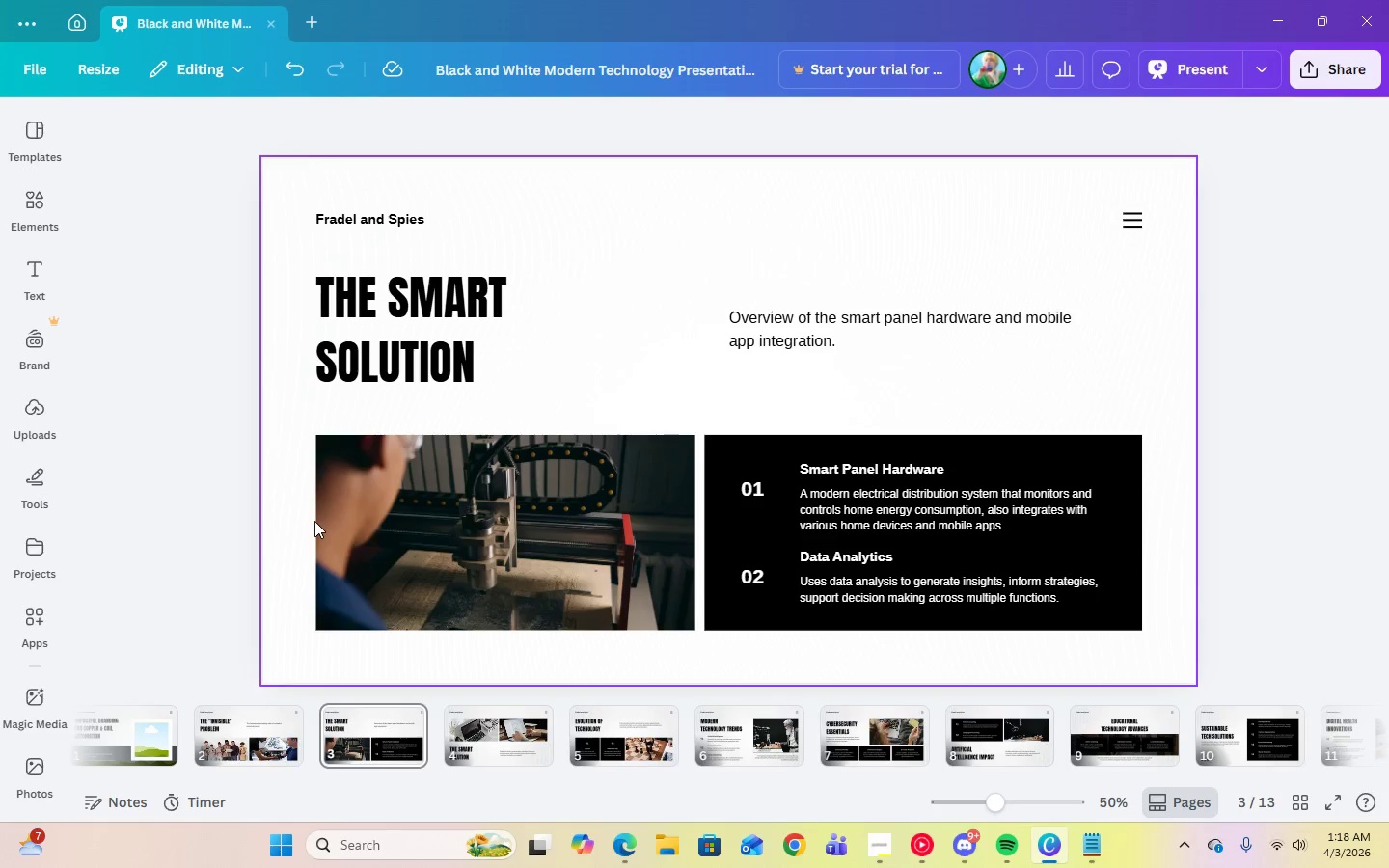 
double_click([875, 555])
 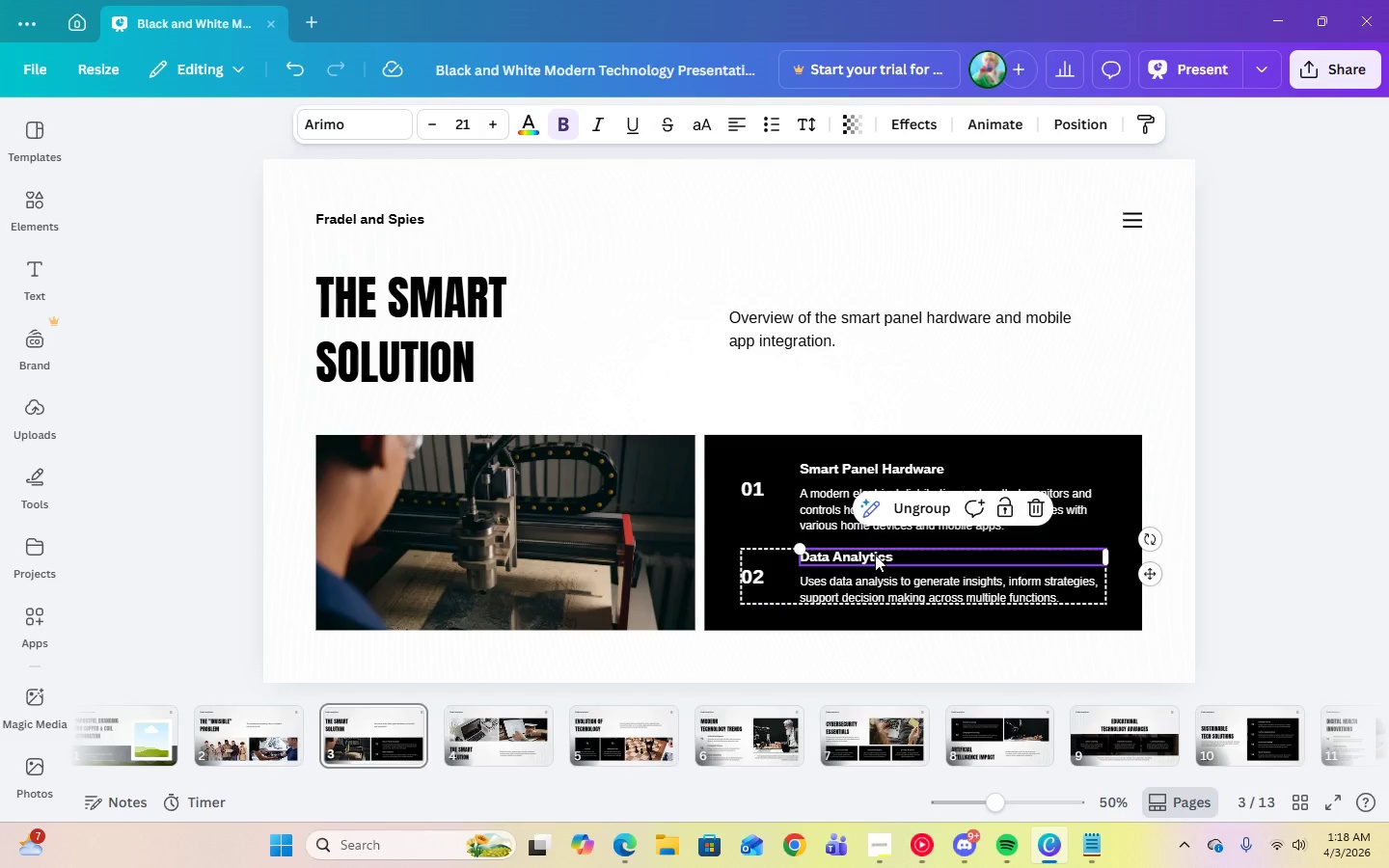 
triple_click([875, 555])
 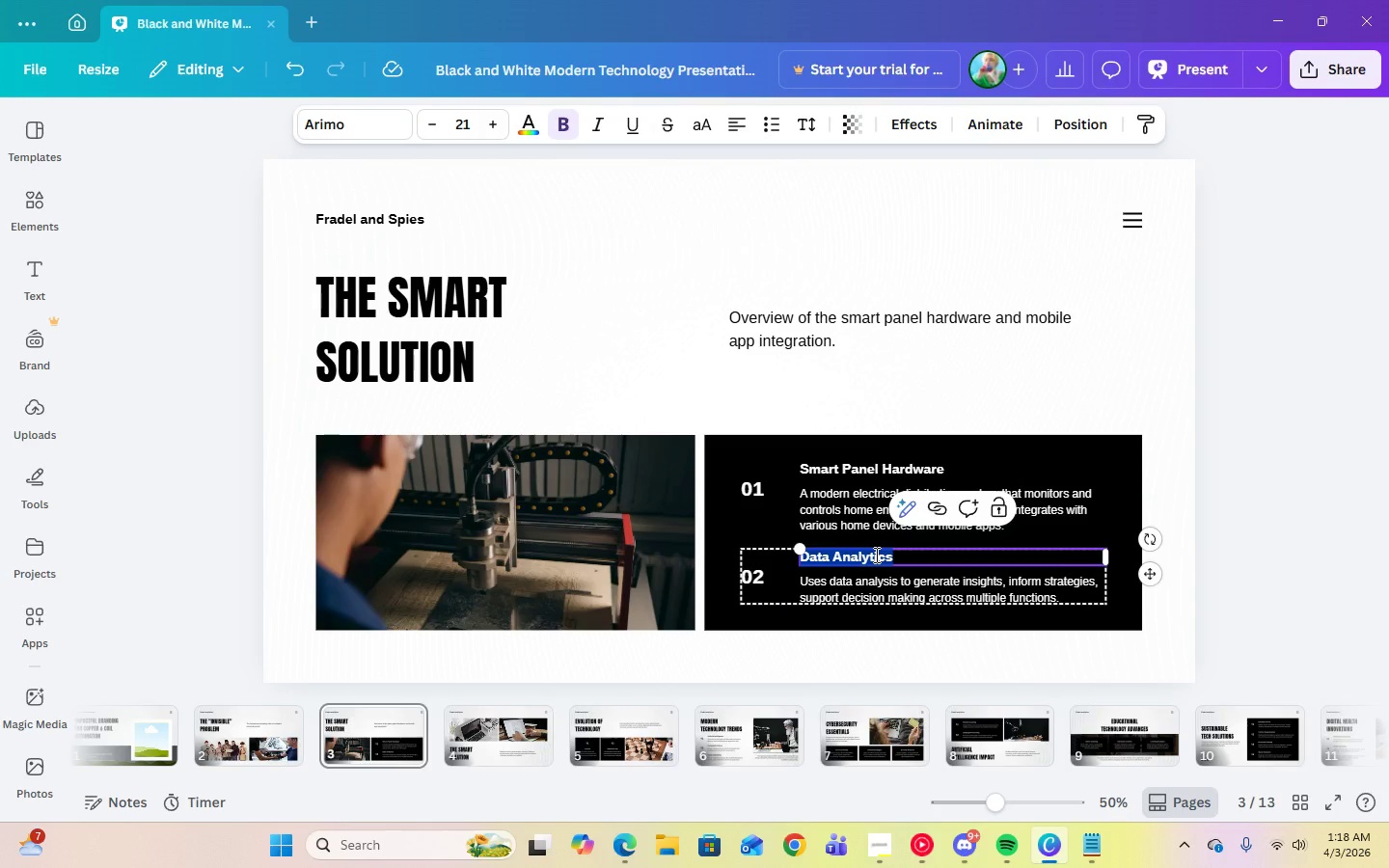 
type(Mobile App Integration)
 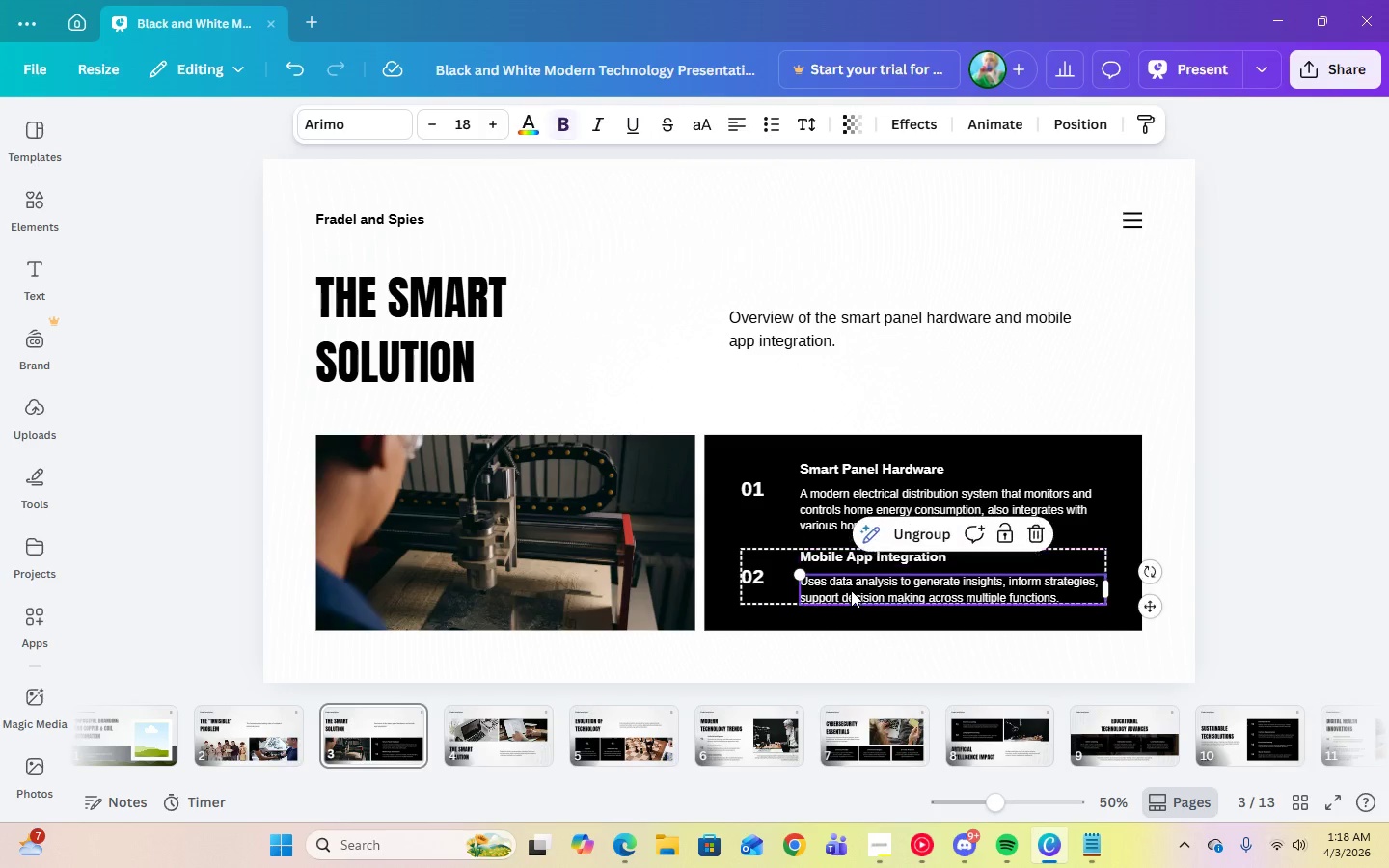 
double_click([851, 590])
 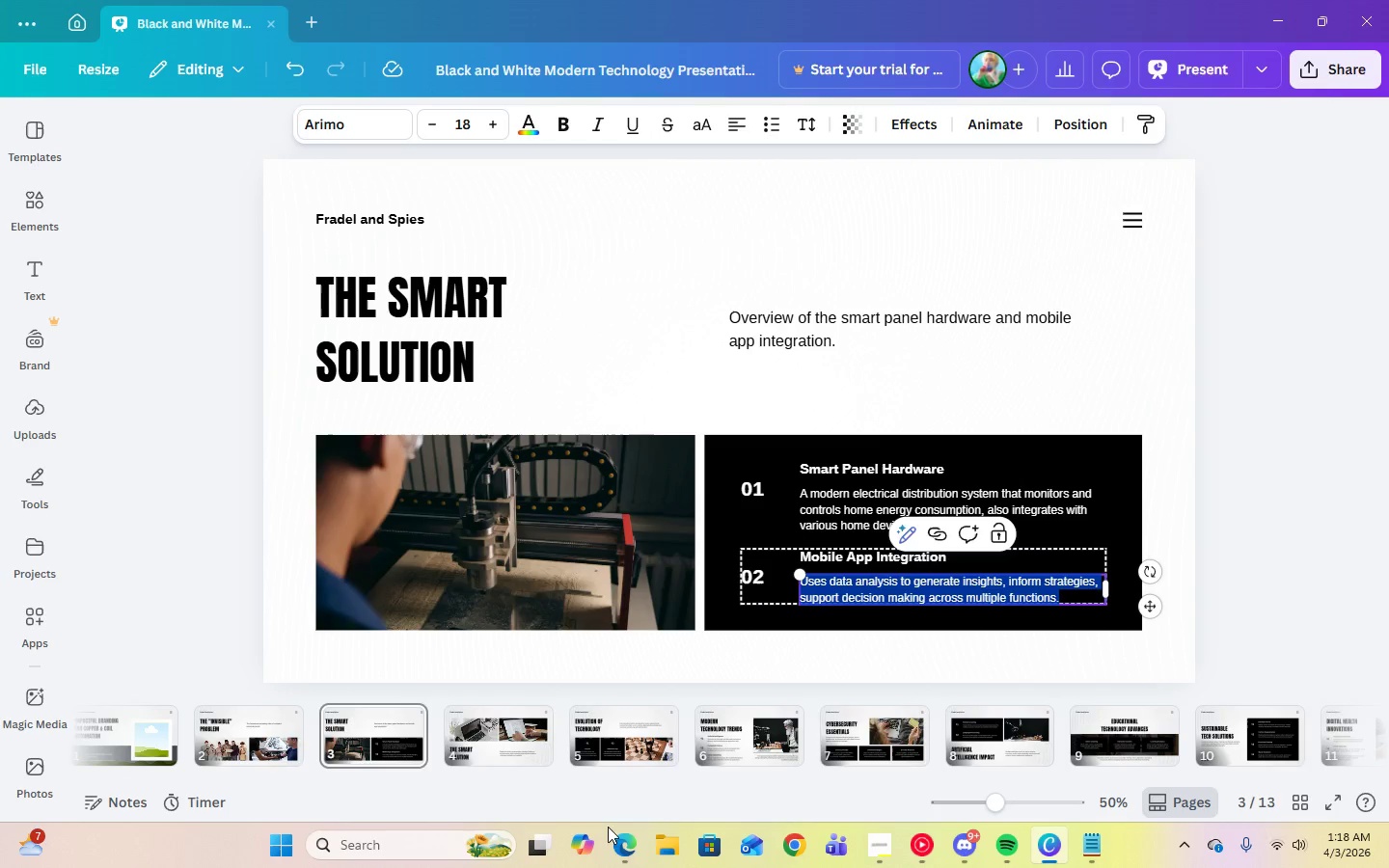 
left_click([622, 852])
 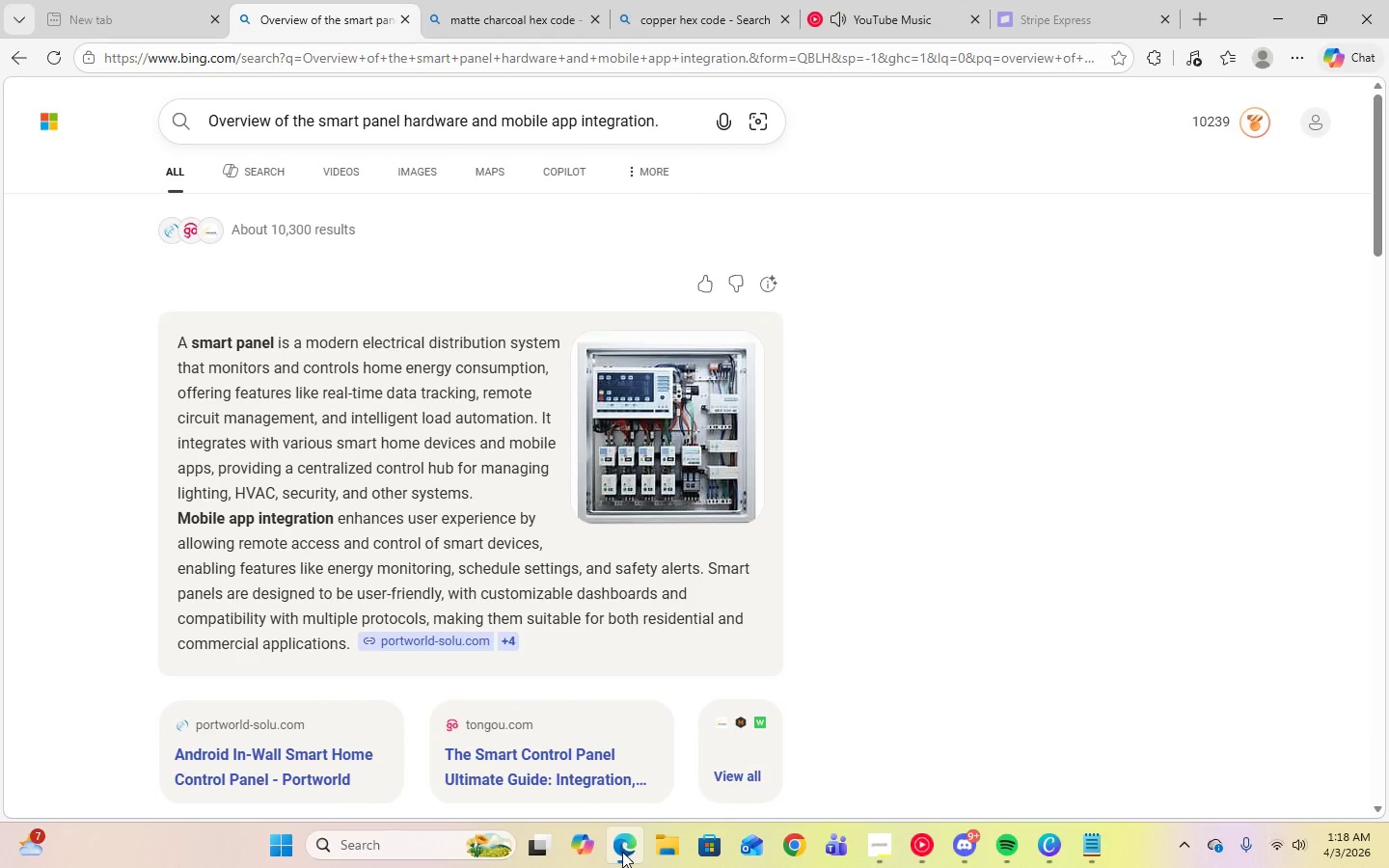 
left_click([622, 852])
 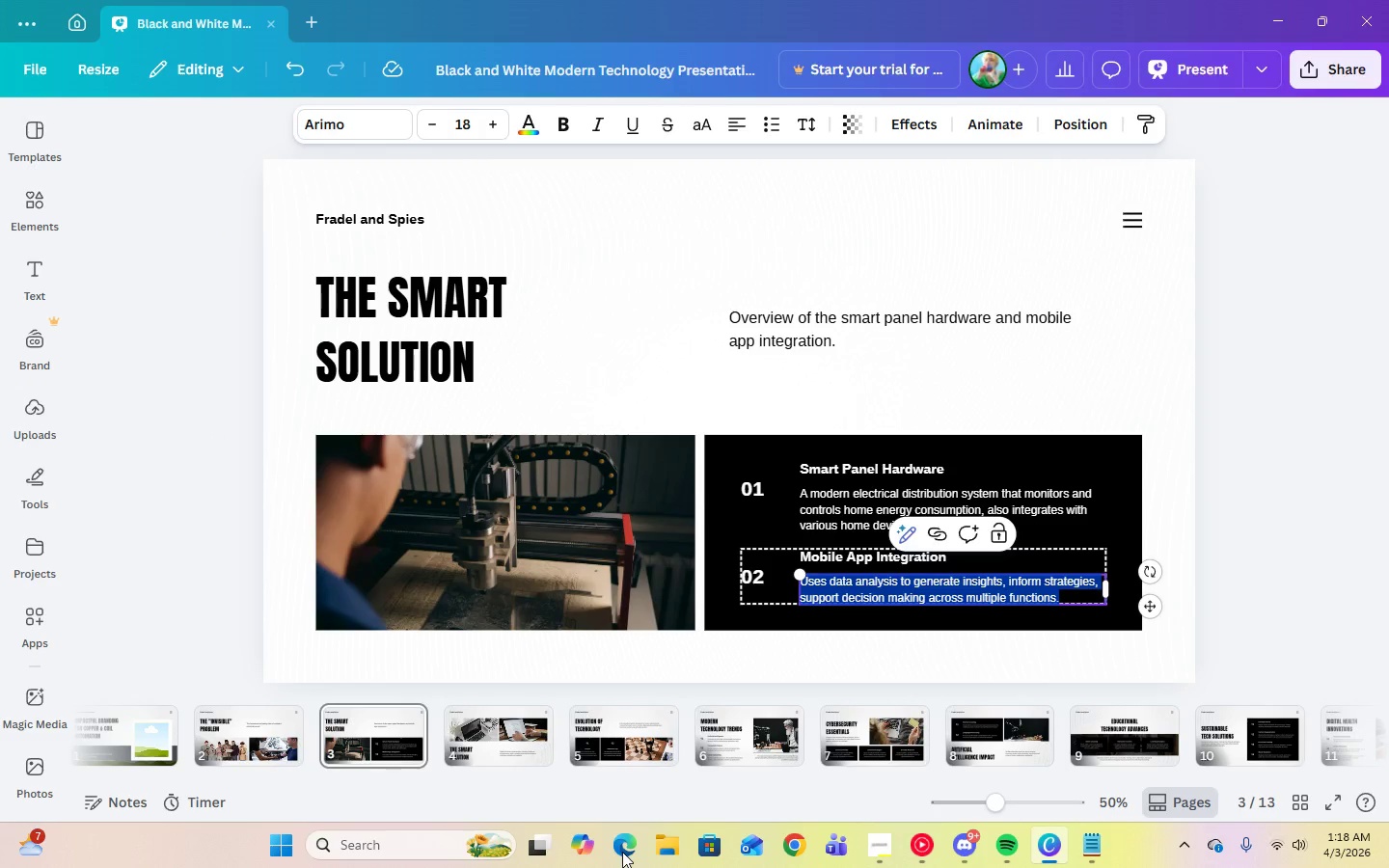 
type(Enhances user experience by )
 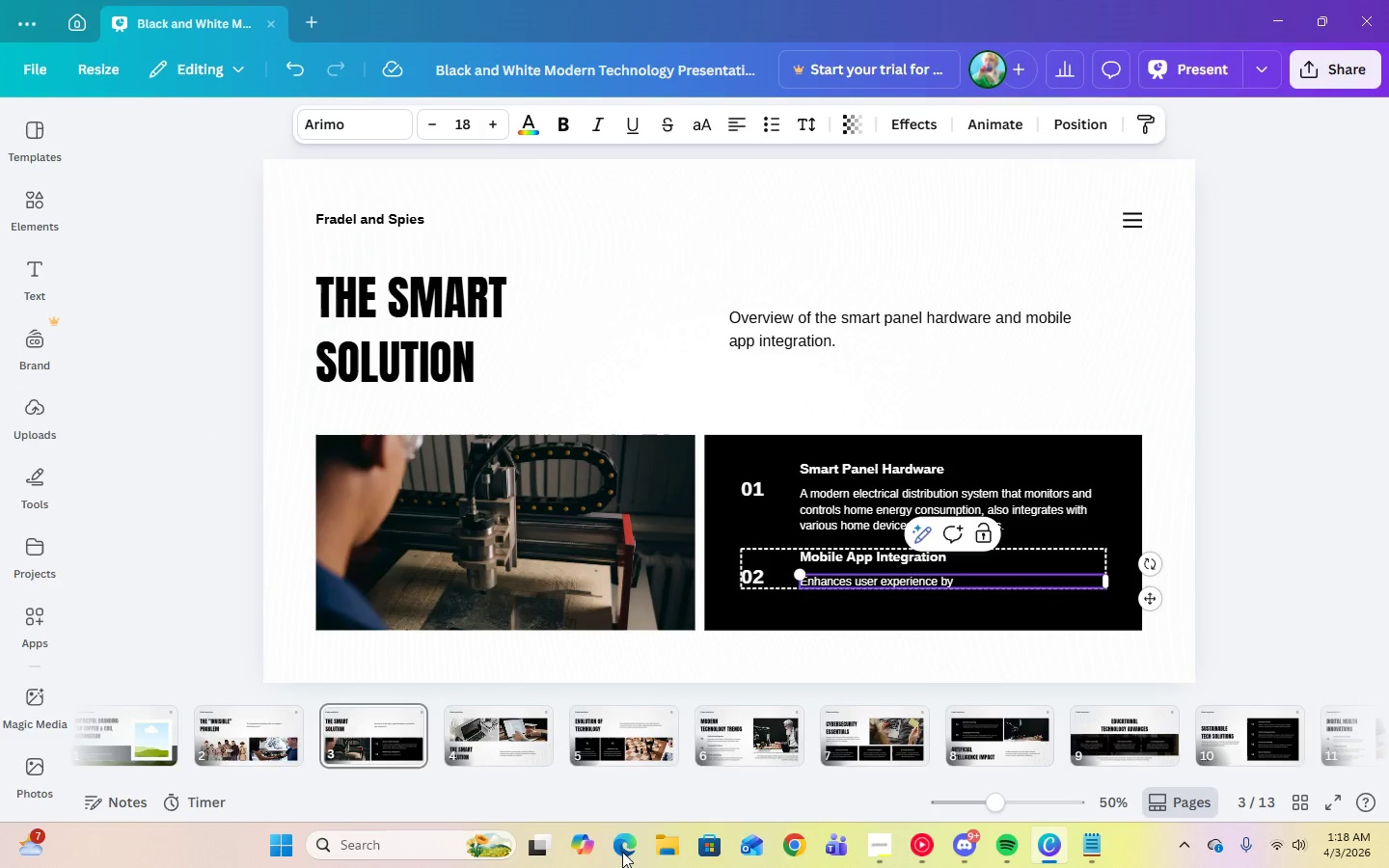 
left_click([622, 852])
 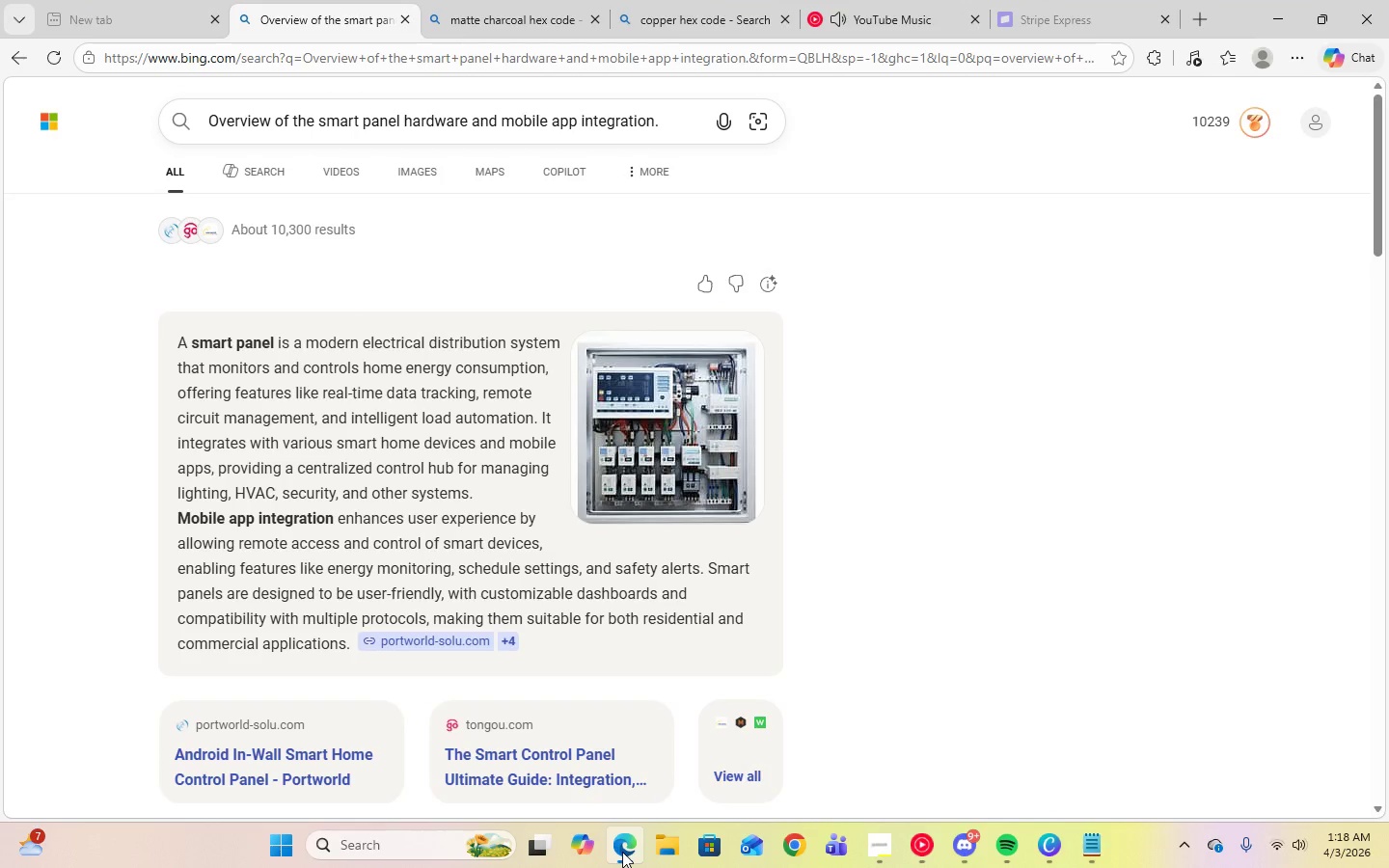 
left_click([622, 852])
 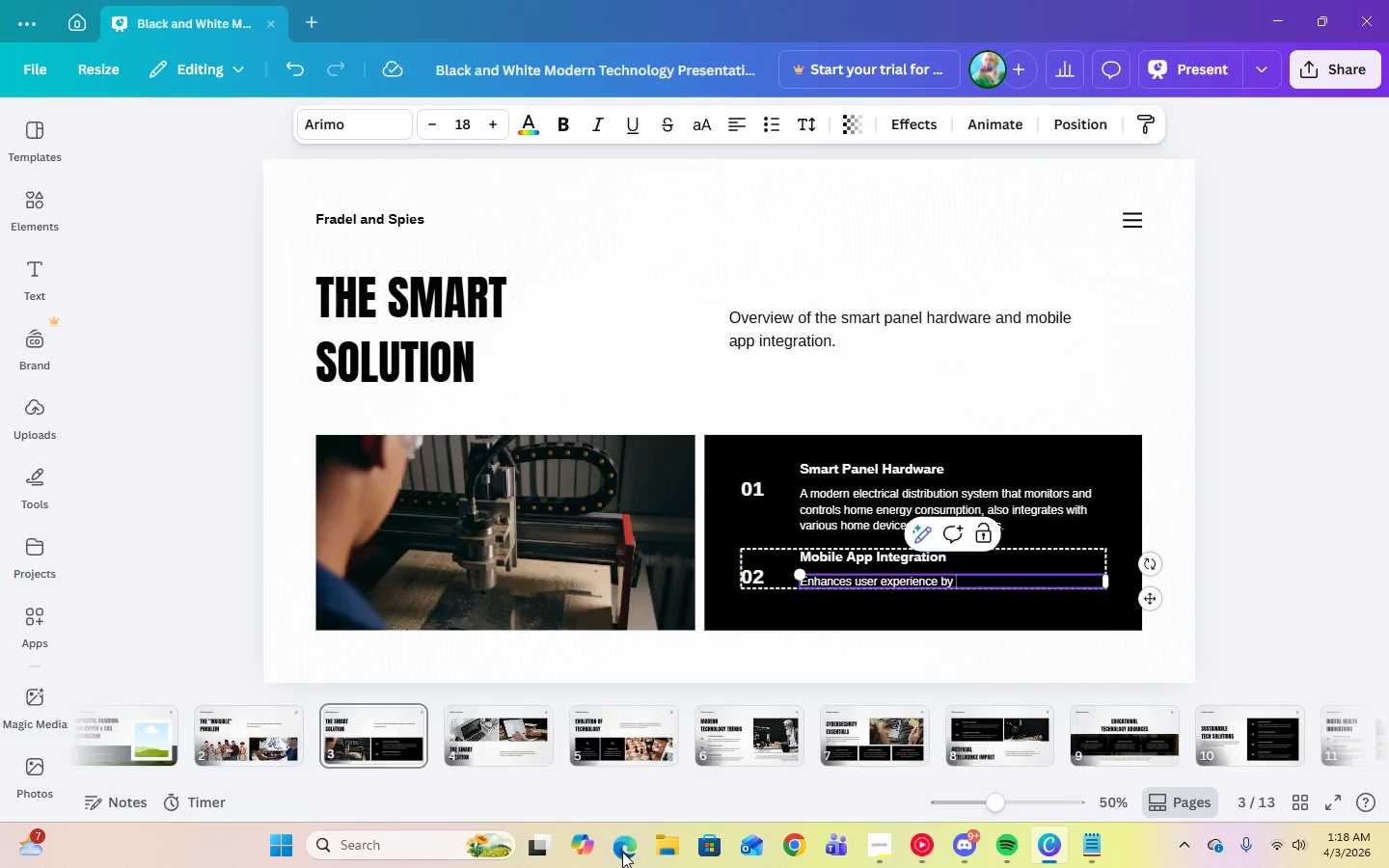 
type(allowing remote access)
 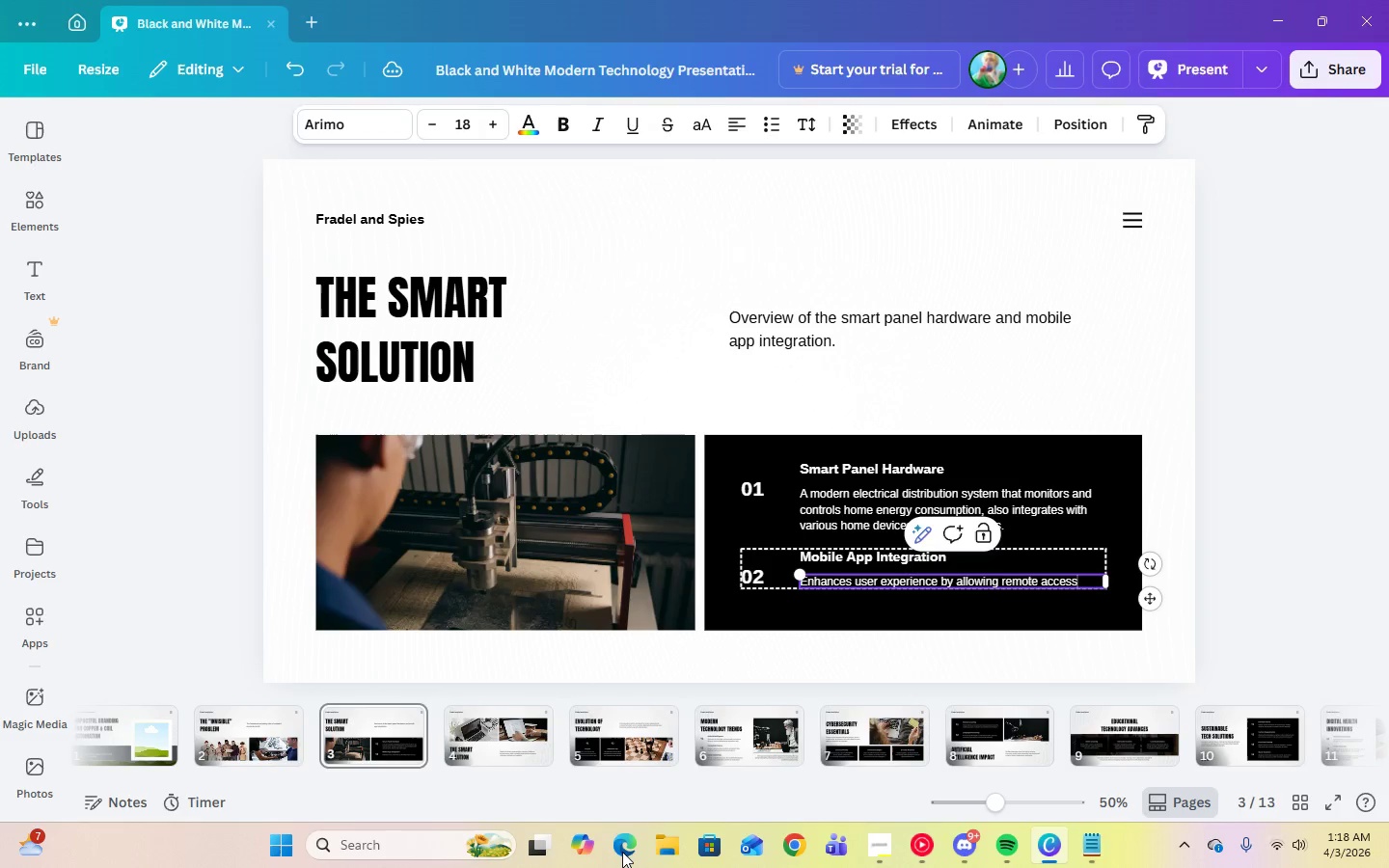 
left_click([622, 852])
 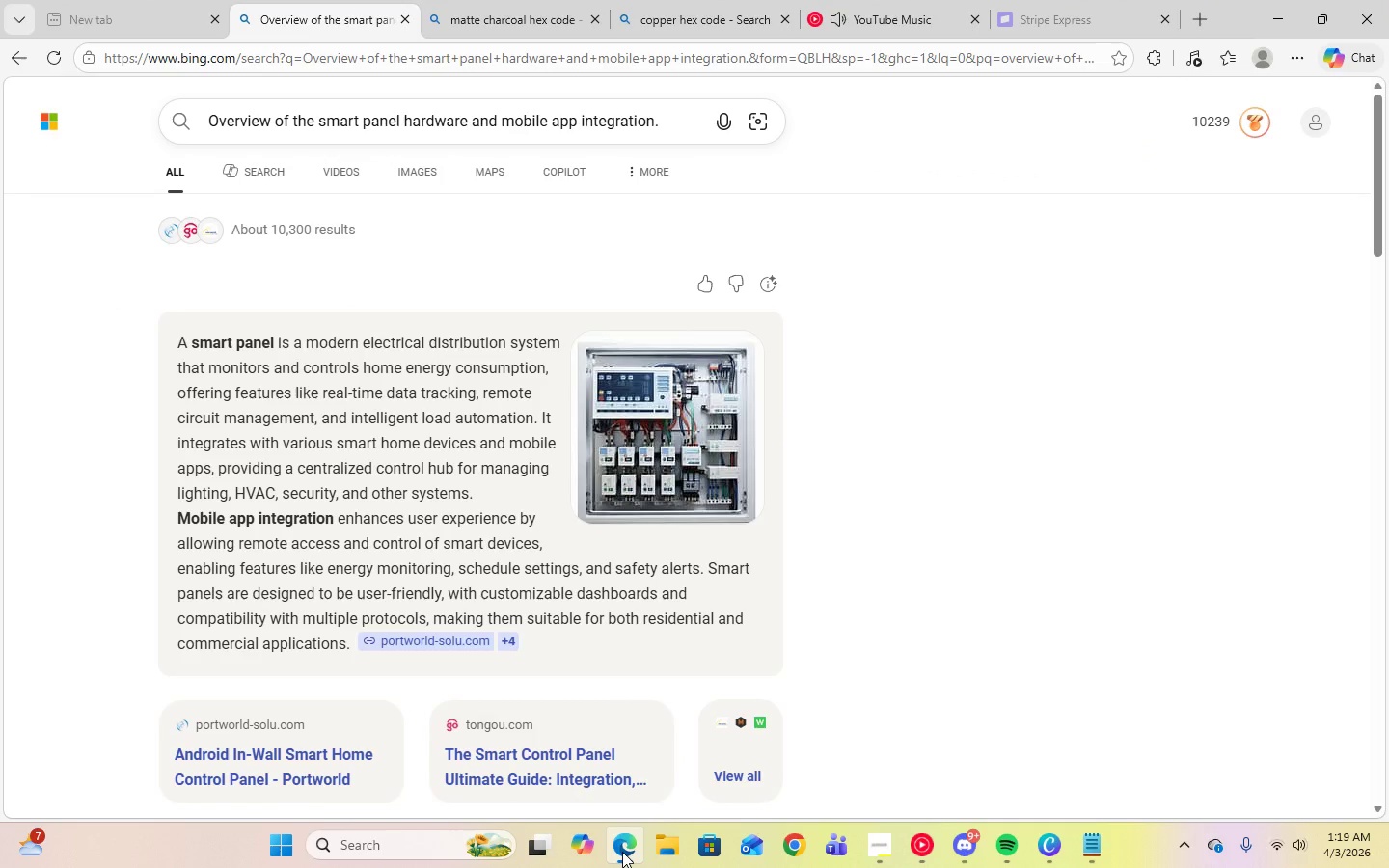 
left_click([622, 852])
 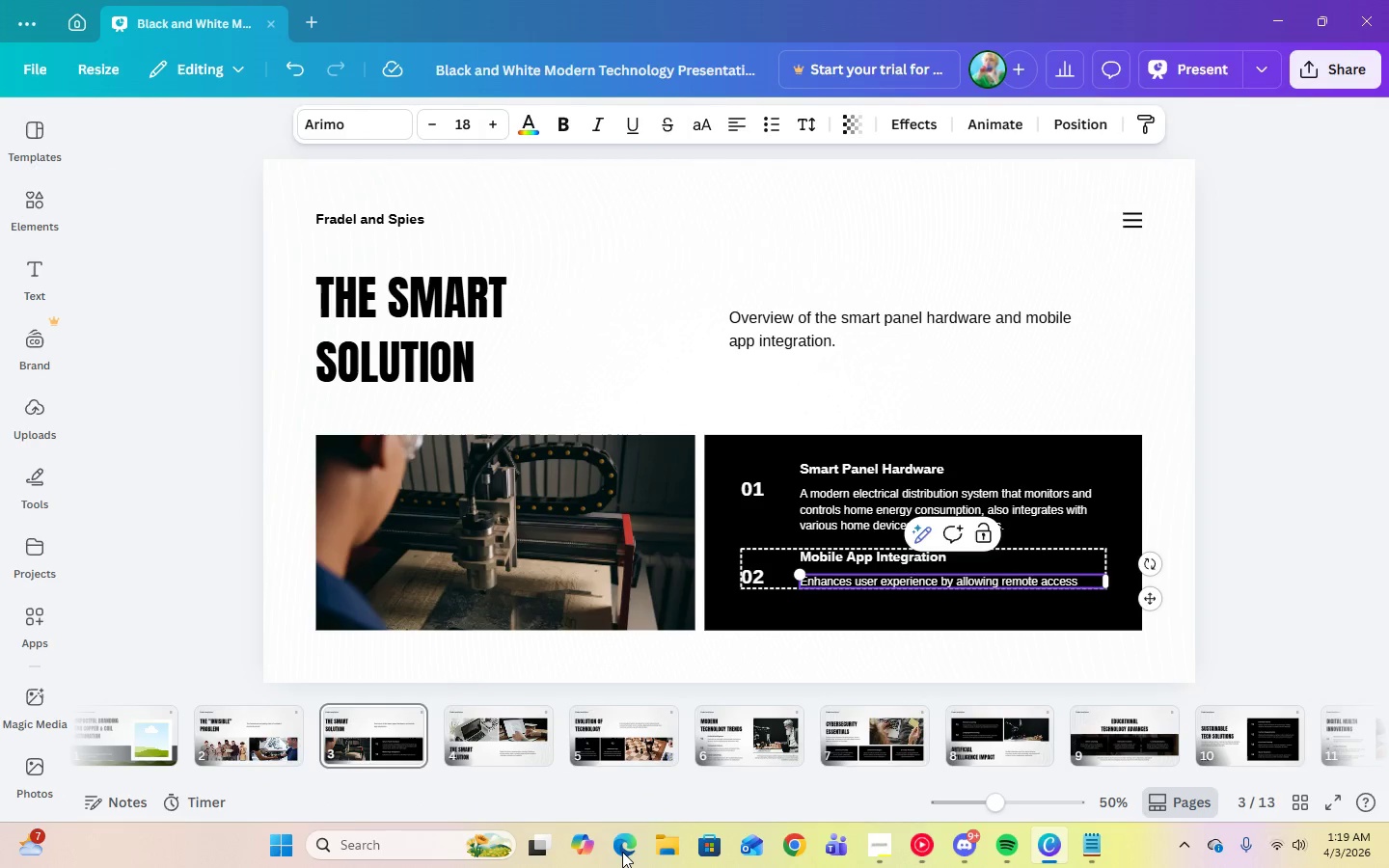 
type( and control of smart devices)
 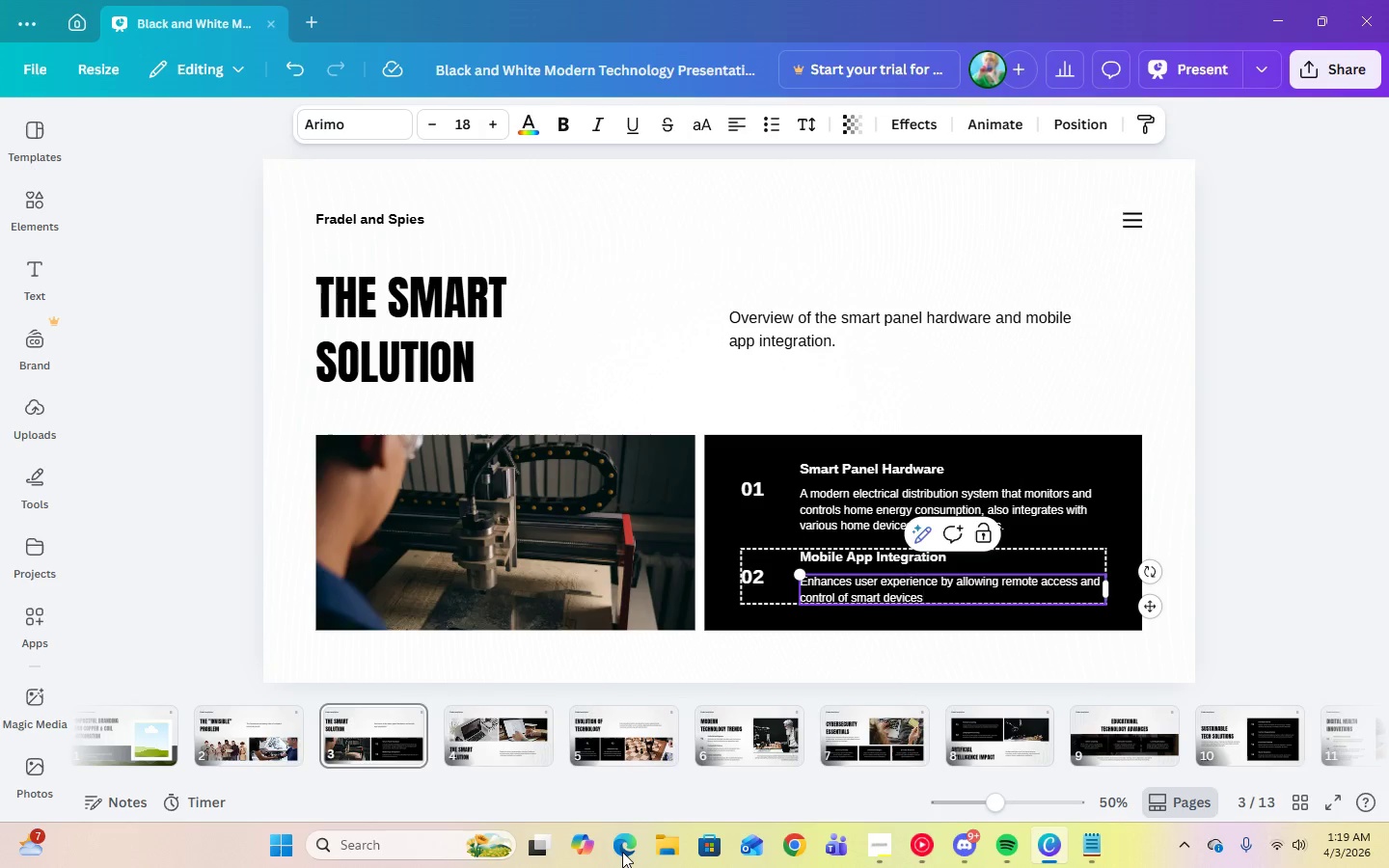 
left_click([622, 852])
 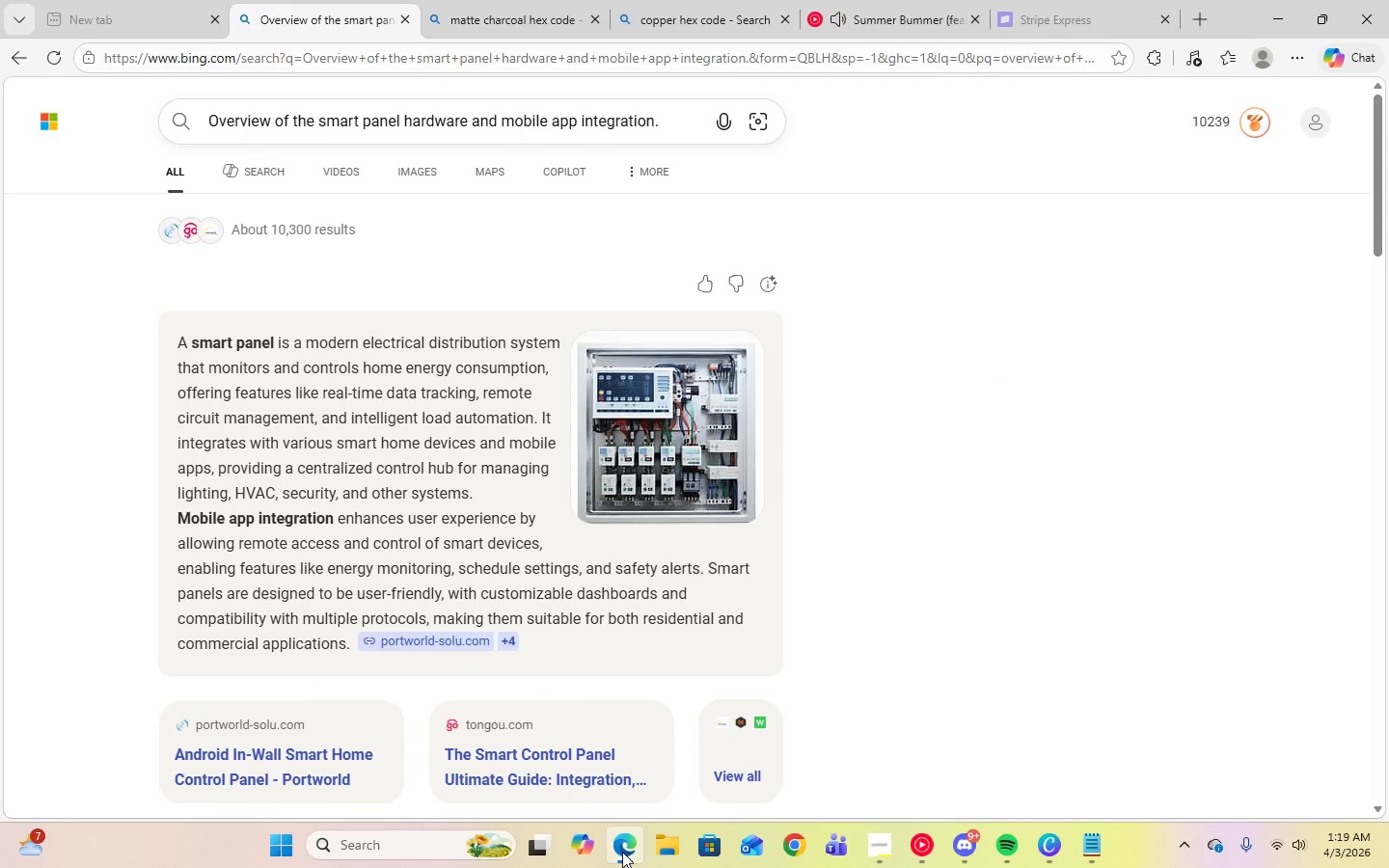 
left_click([622, 852])
 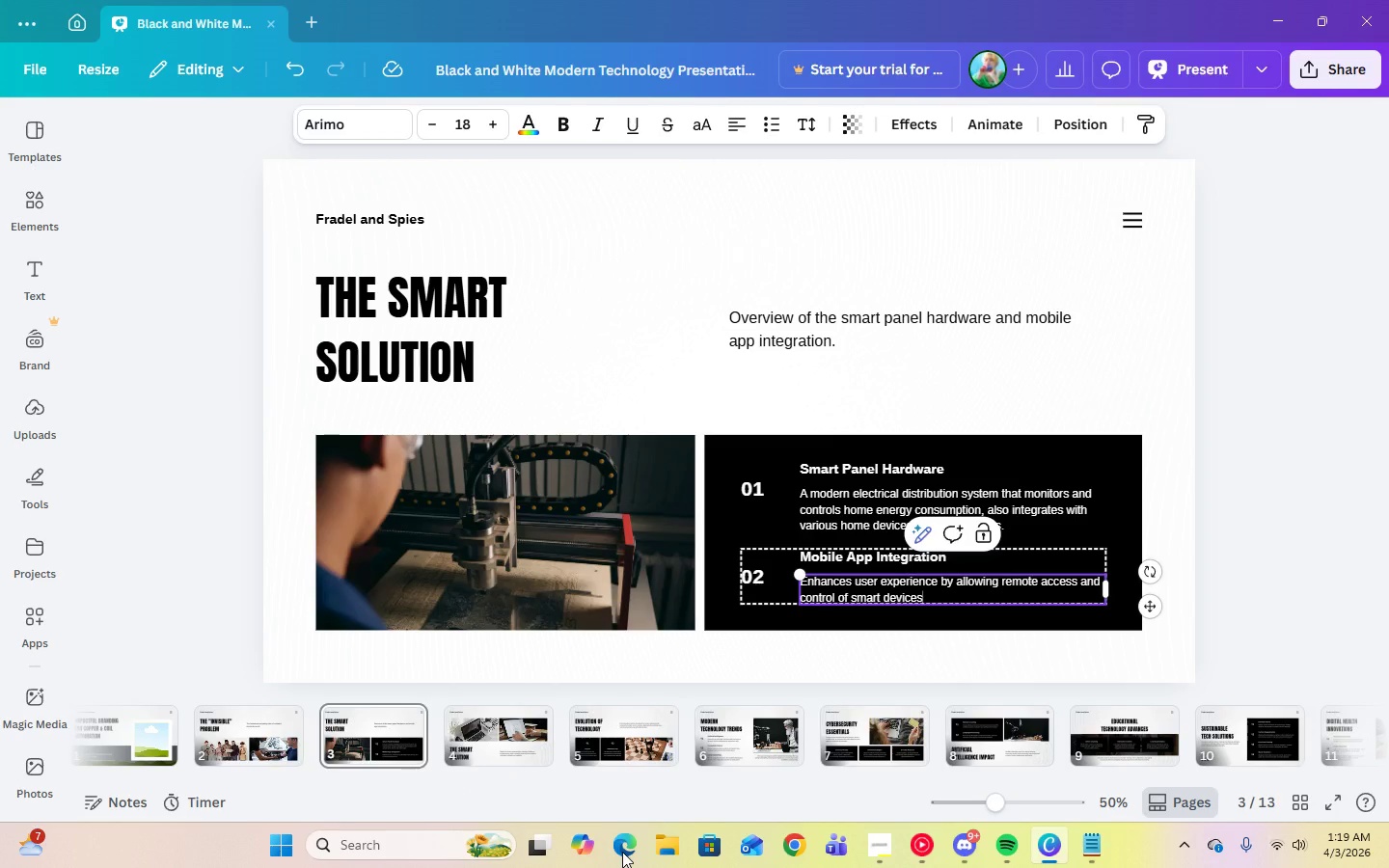 
type(, enabling features like )
 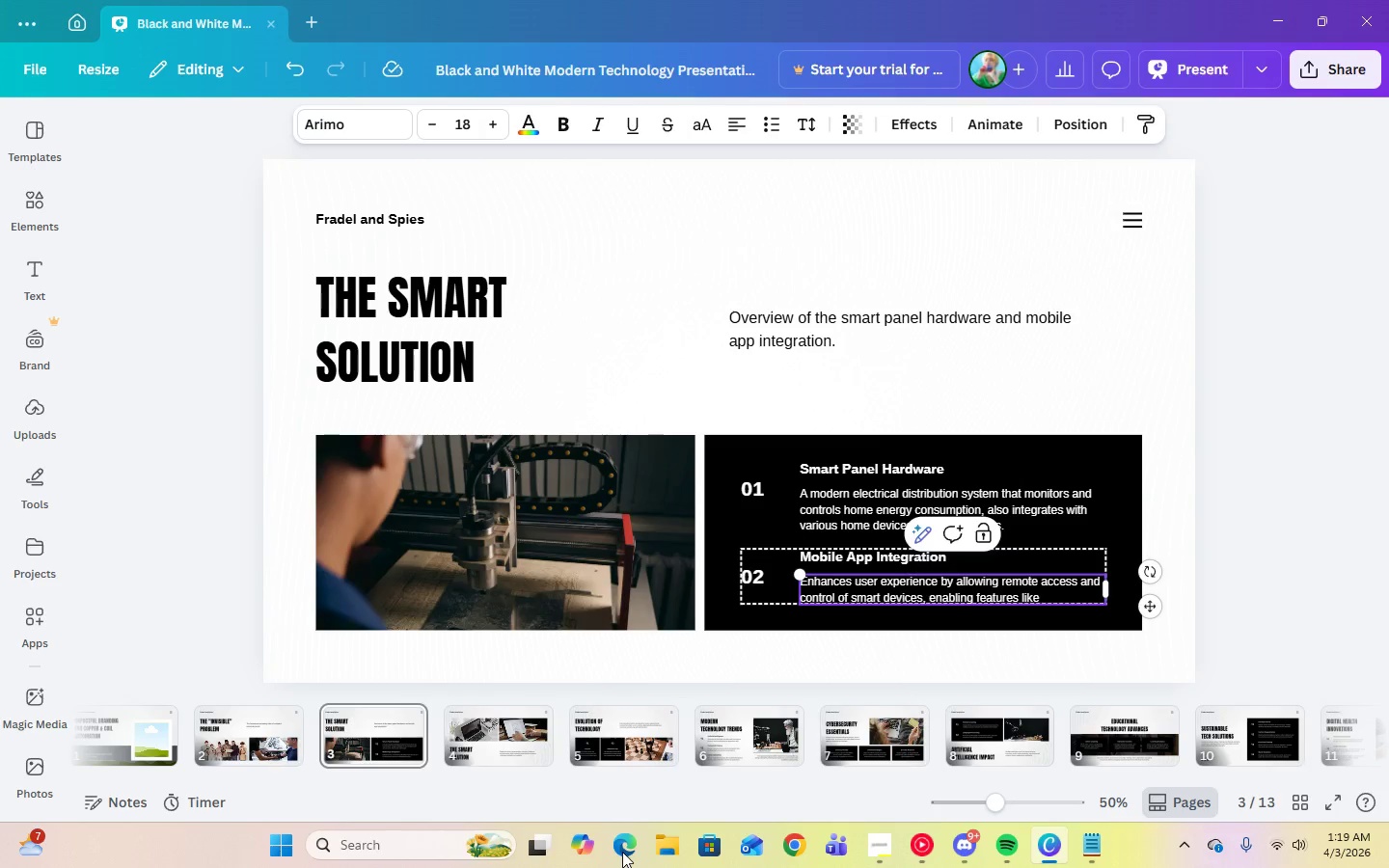 
left_click([622, 852])
 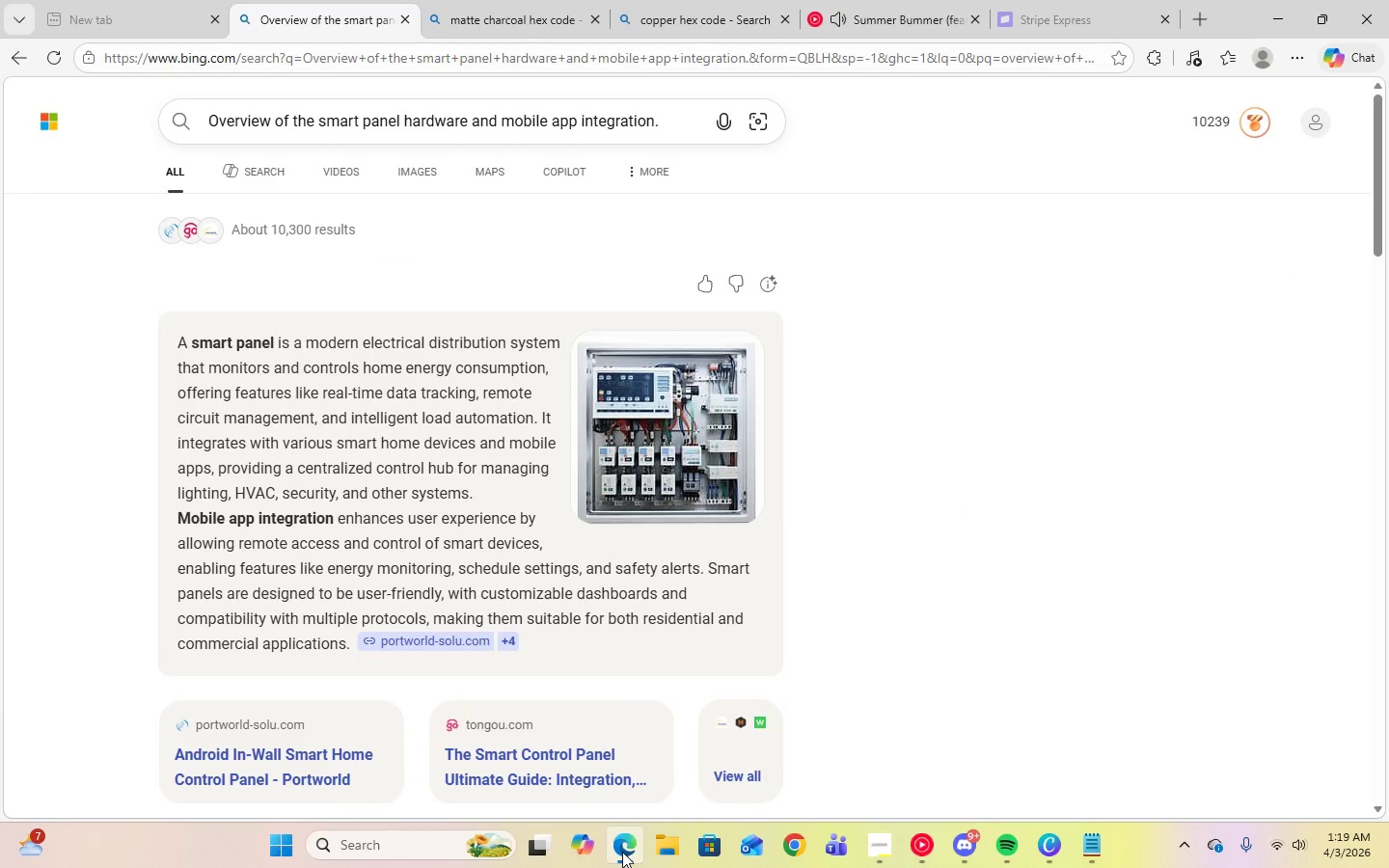 
left_click([622, 852])
 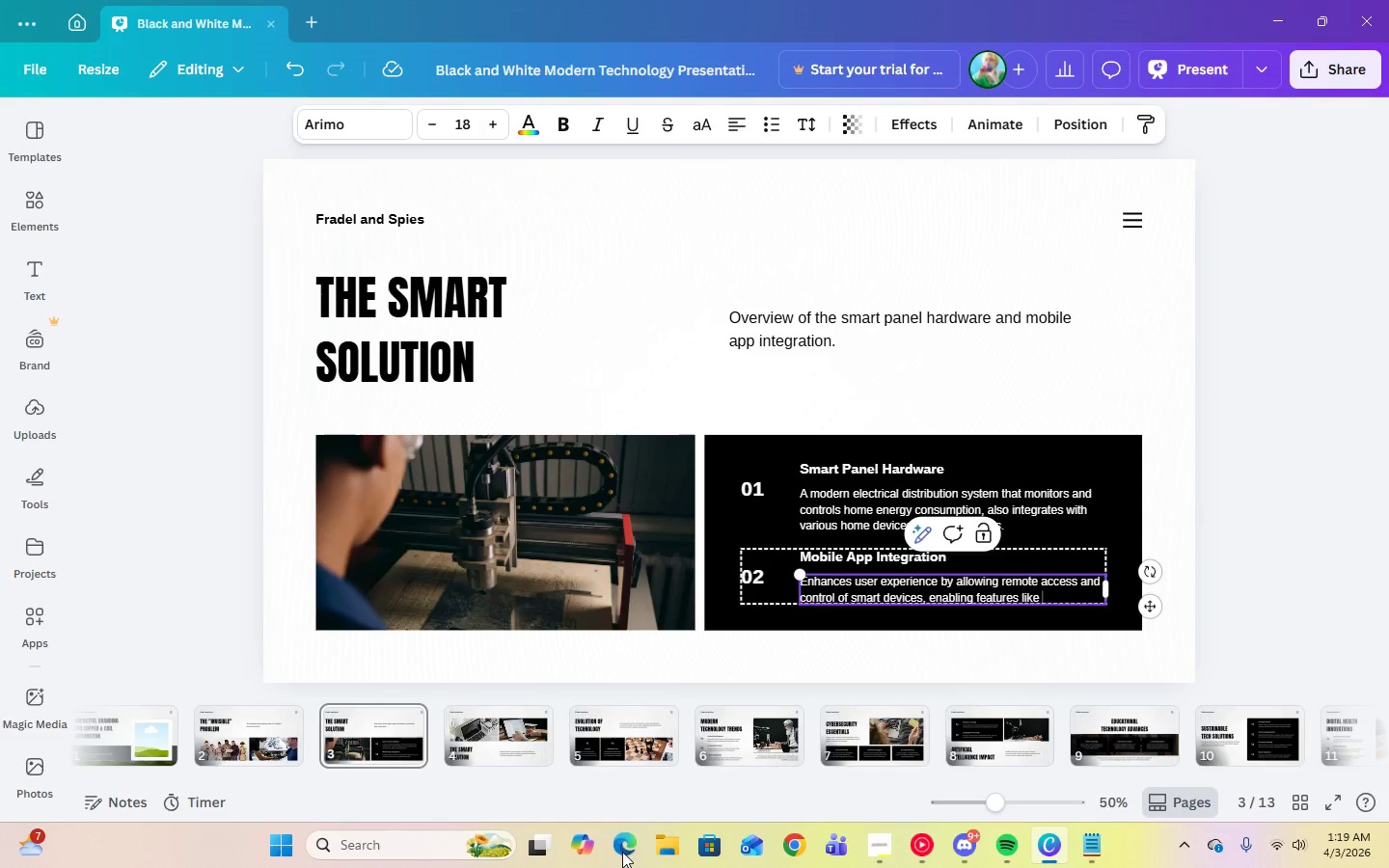 
type(energy monitoring,  )
key(Backspace)
 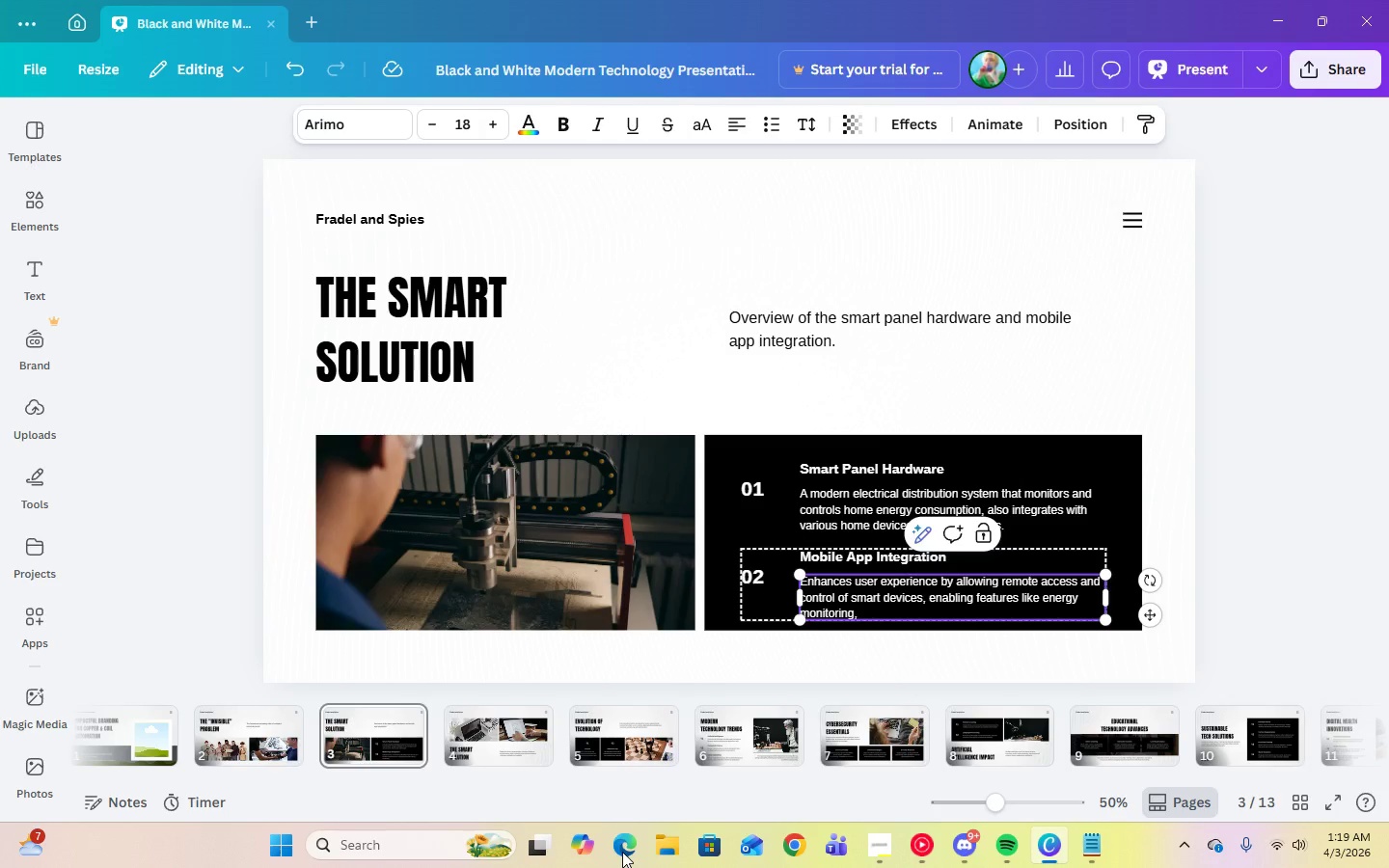 
left_click([622, 852])
 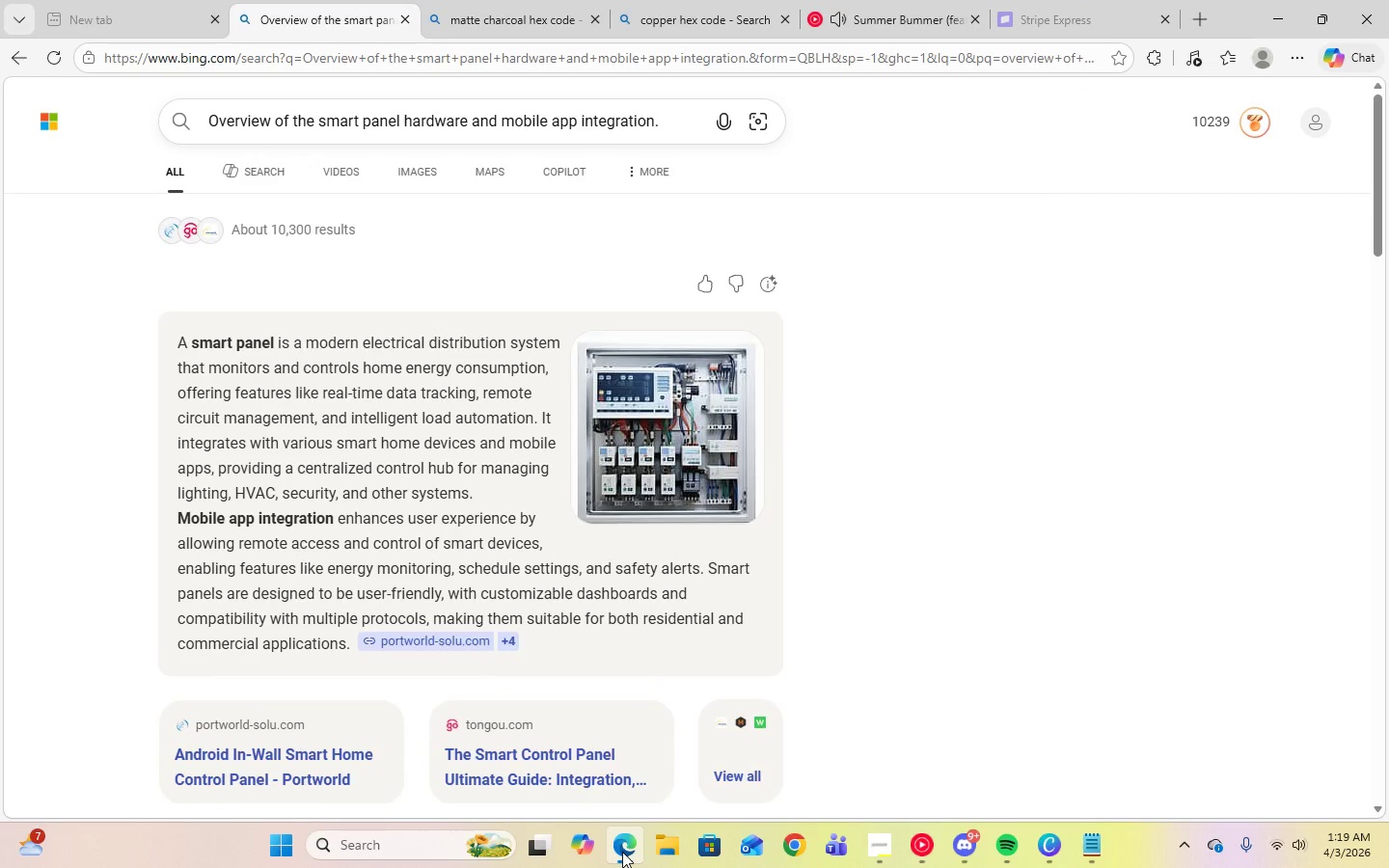 
left_click([622, 852])
 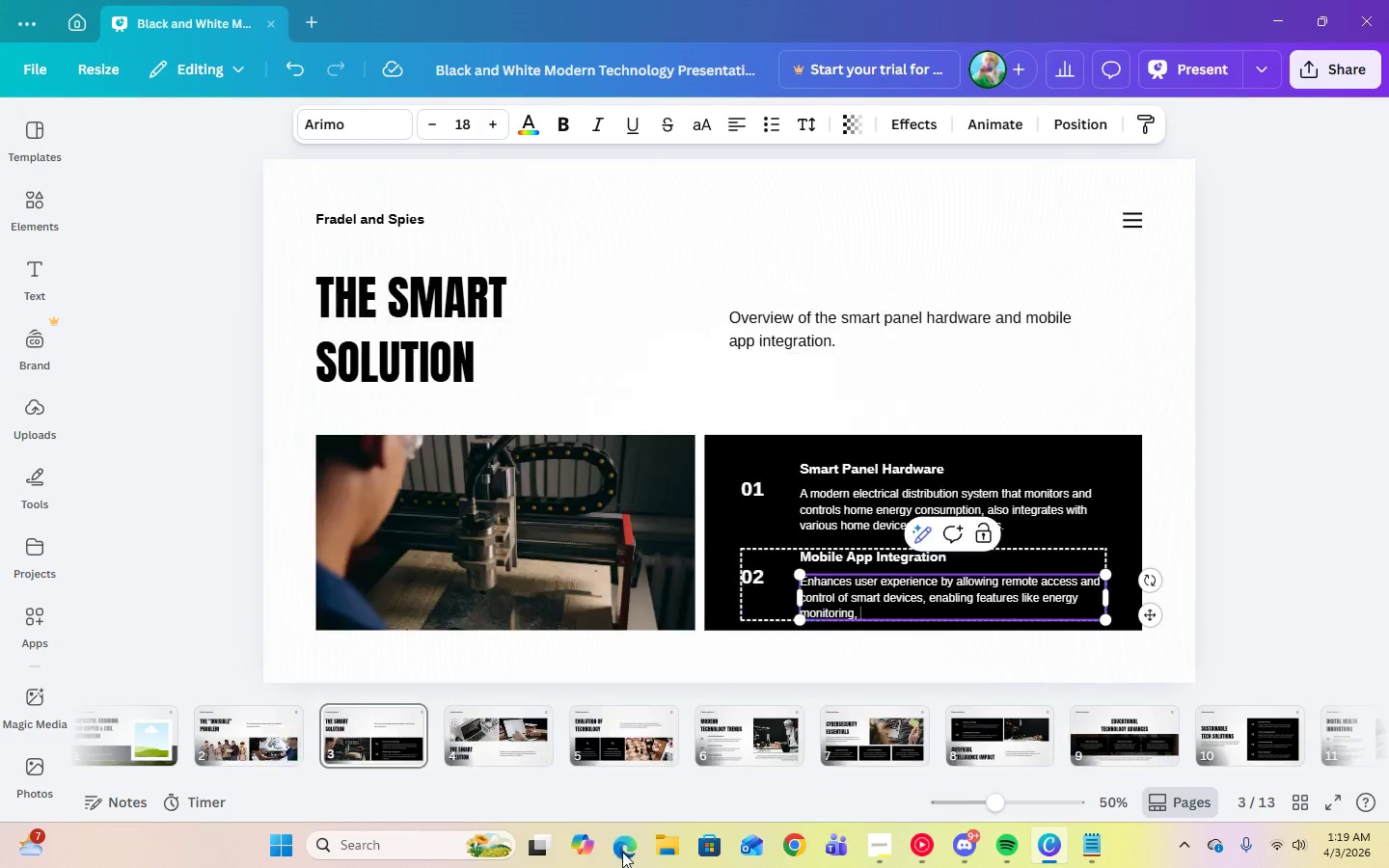 
type(se)
key(Backspace)
type(chedule settings, and safety alert.)
 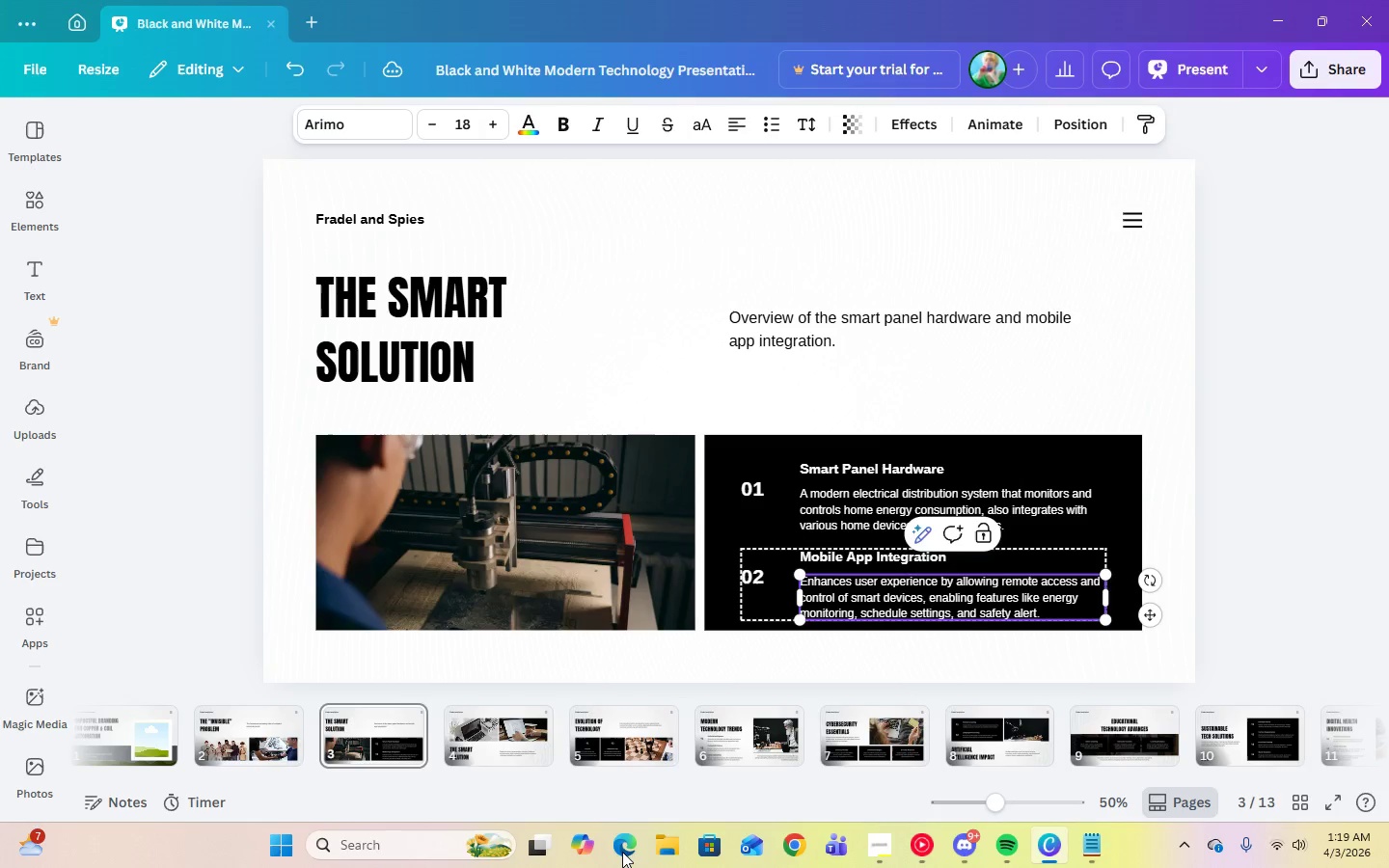 
left_click([622, 852])
 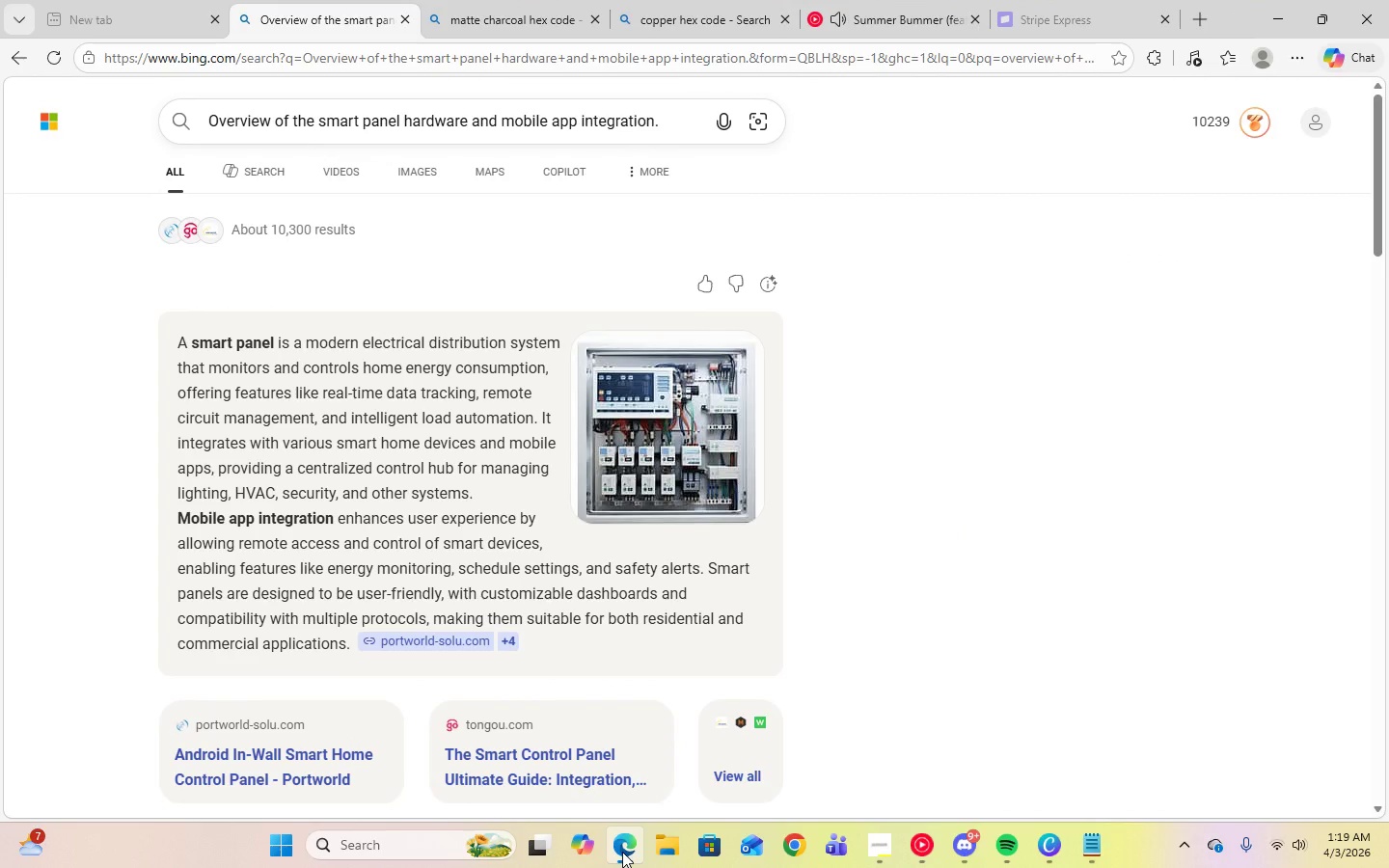 
left_click([622, 852])
 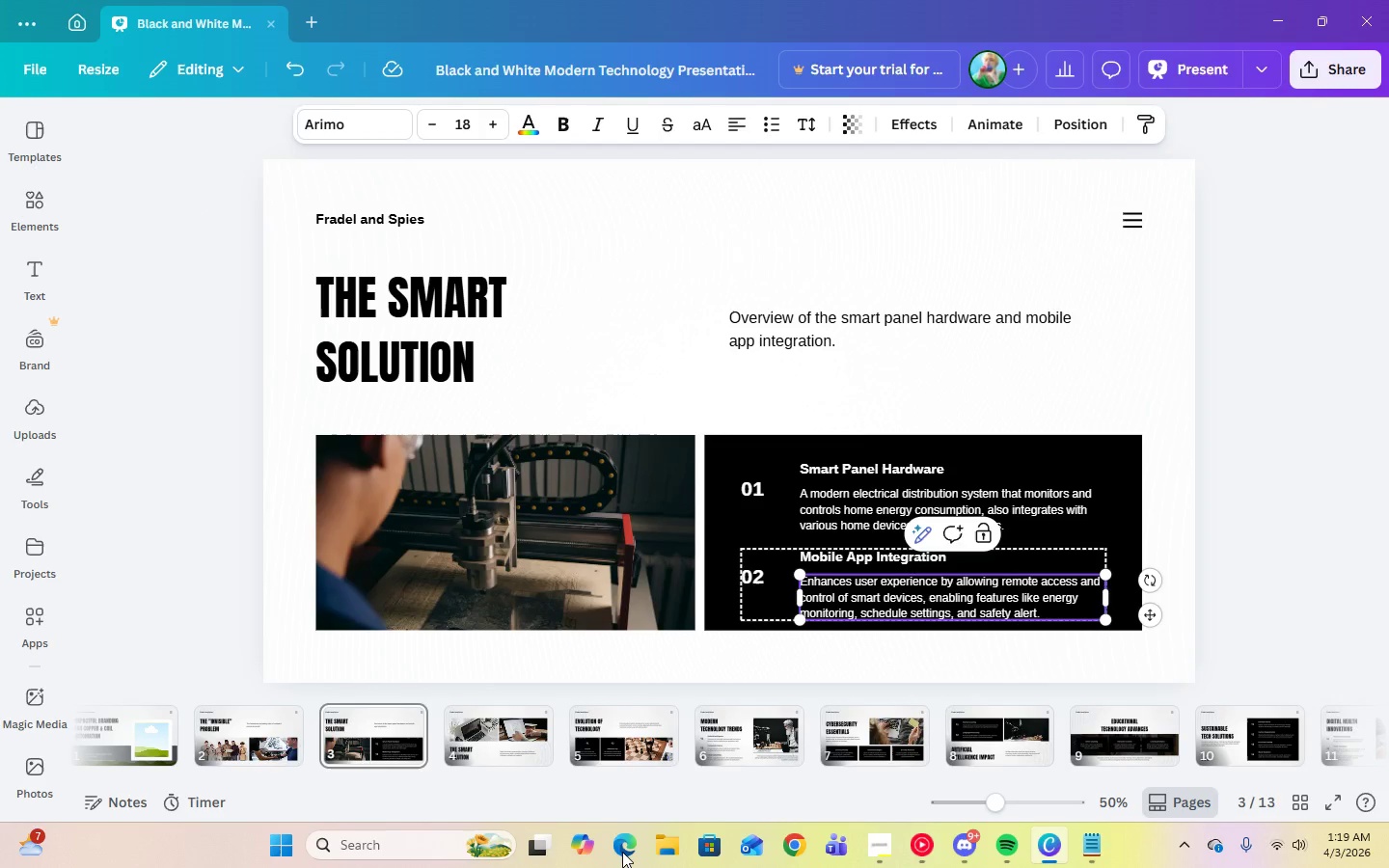 
key(Backspace)
 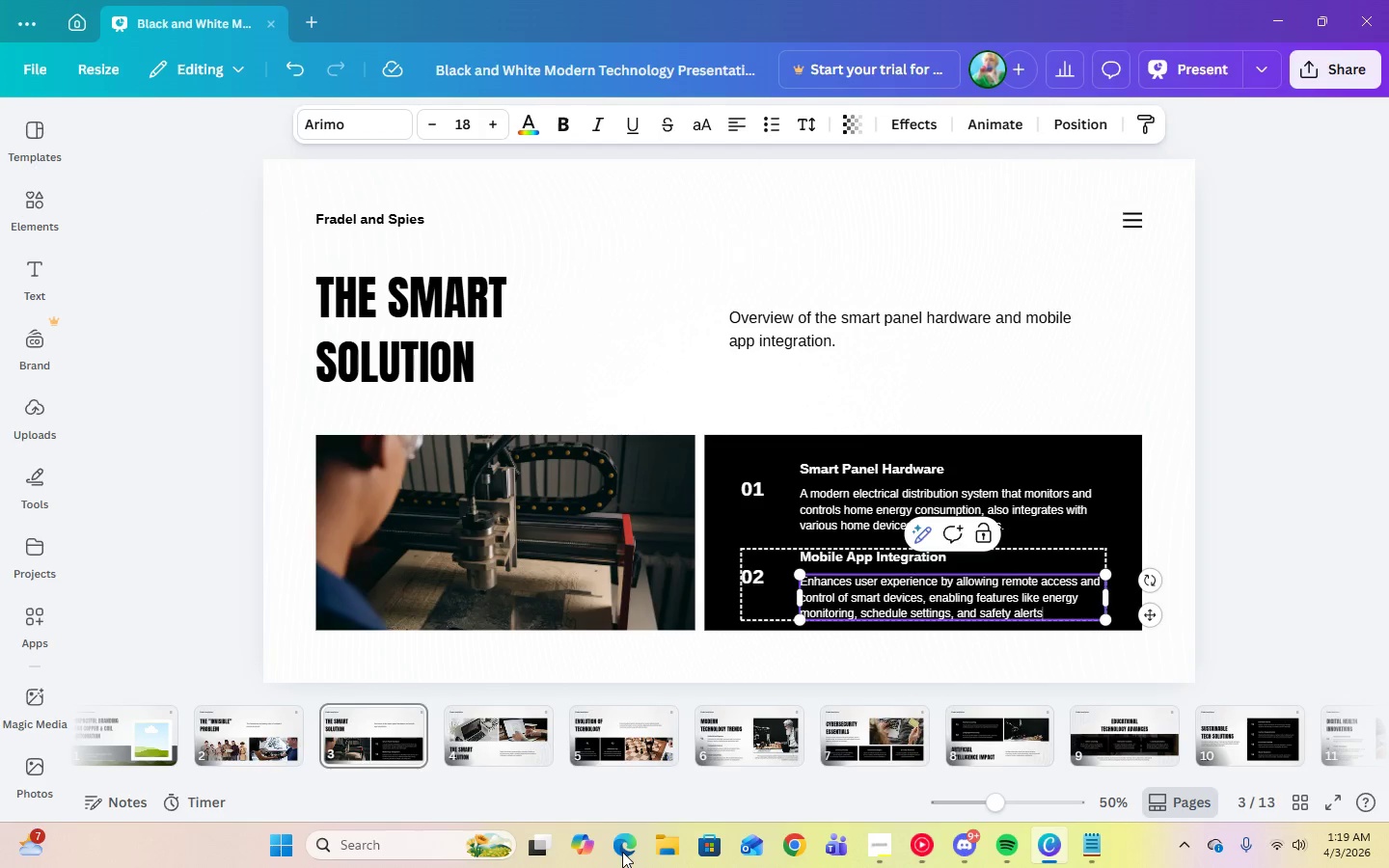 
key(S)
 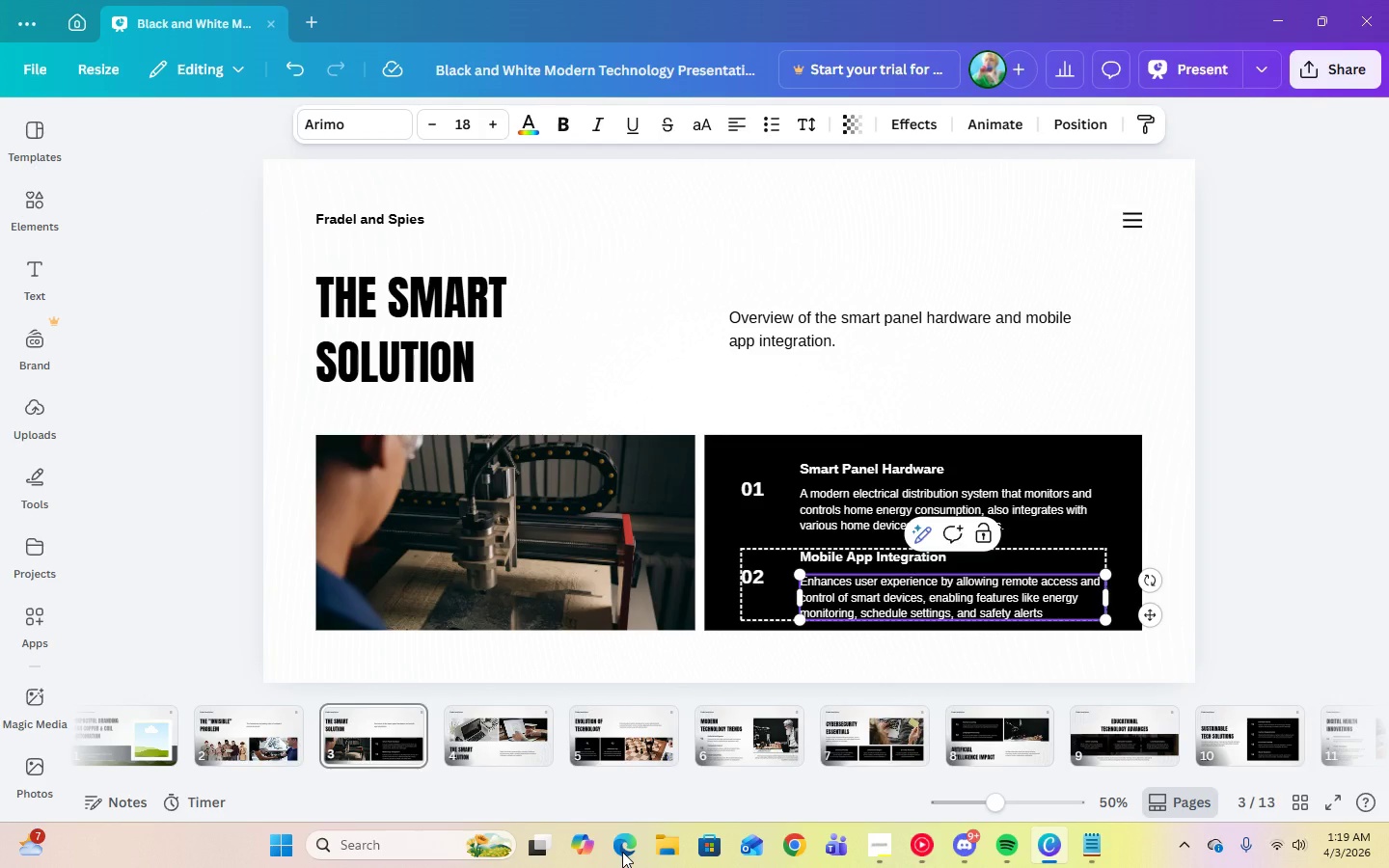 
key(Period)
 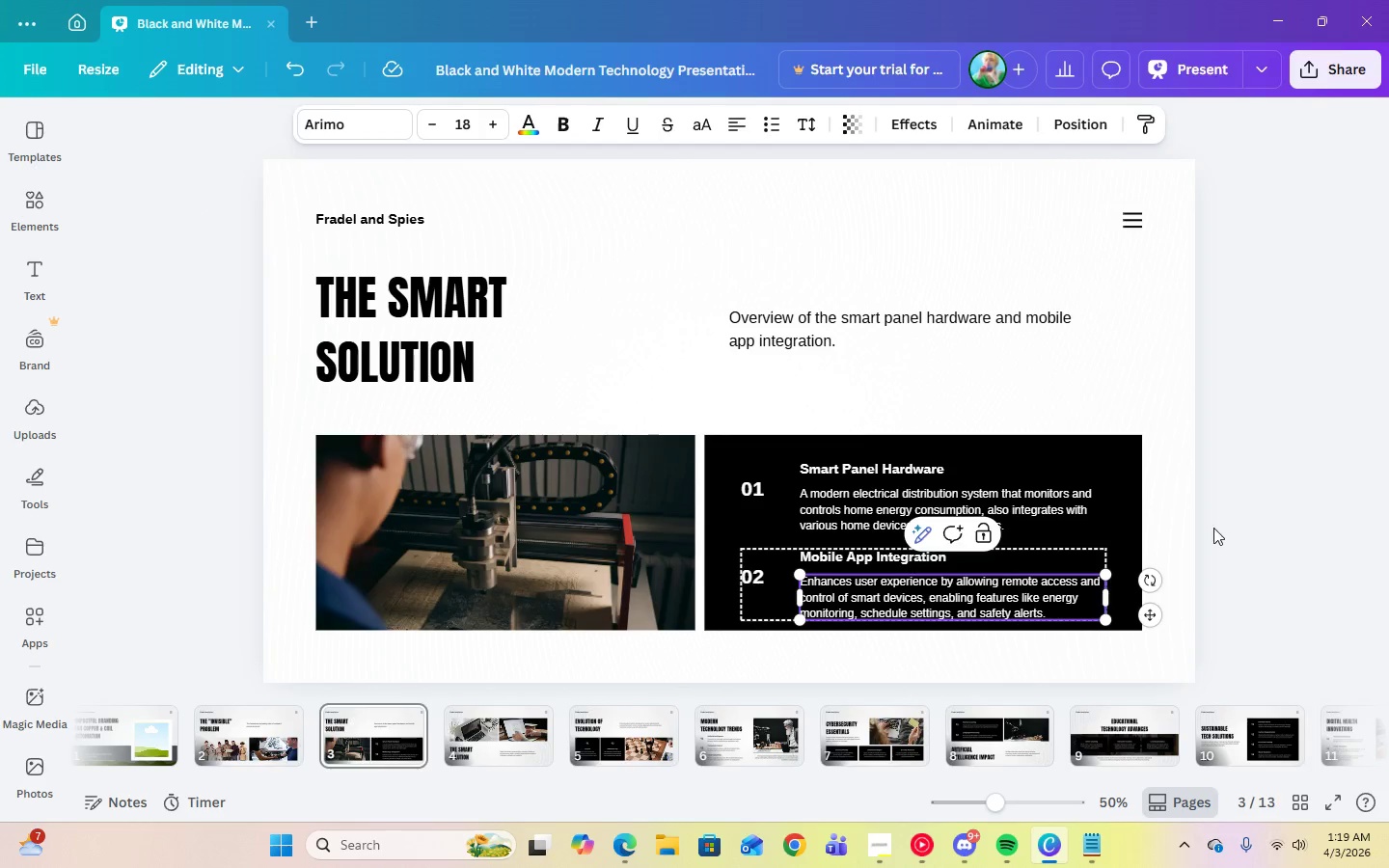 
left_click([1248, 524])
 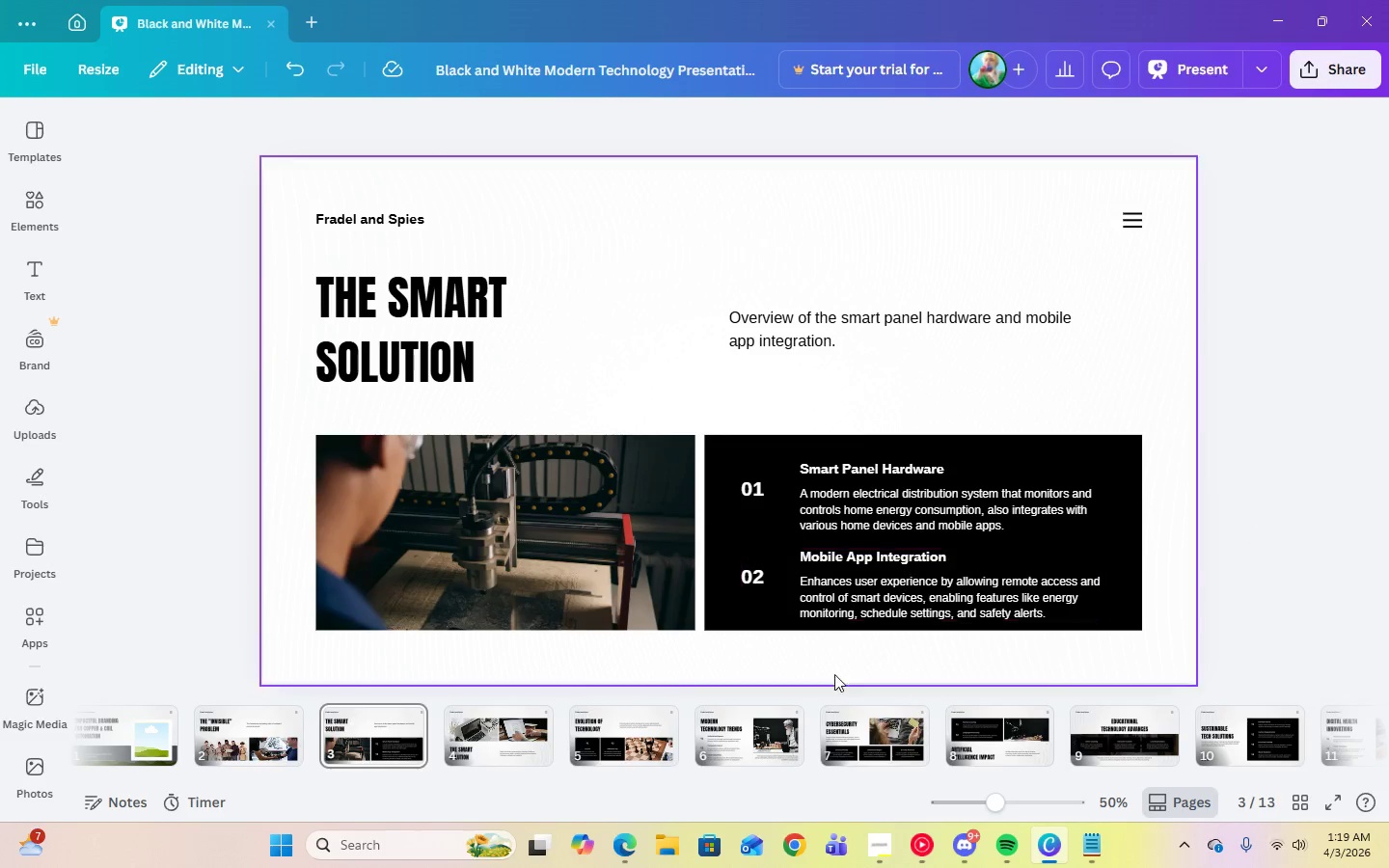 
left_click([926, 851])
 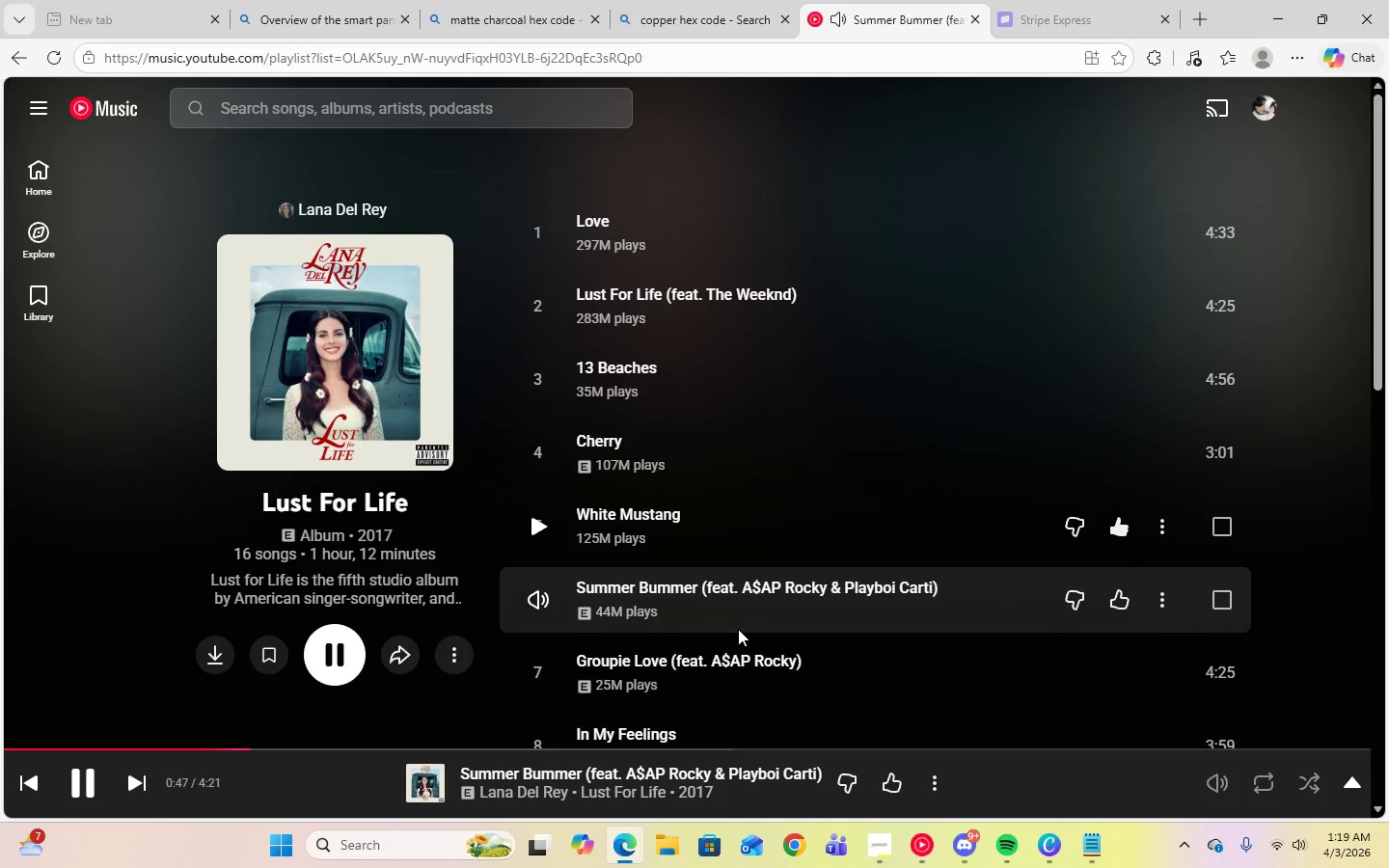 
scroll: coordinate [740, 629], scroll_direction: down, amount: 8.0
 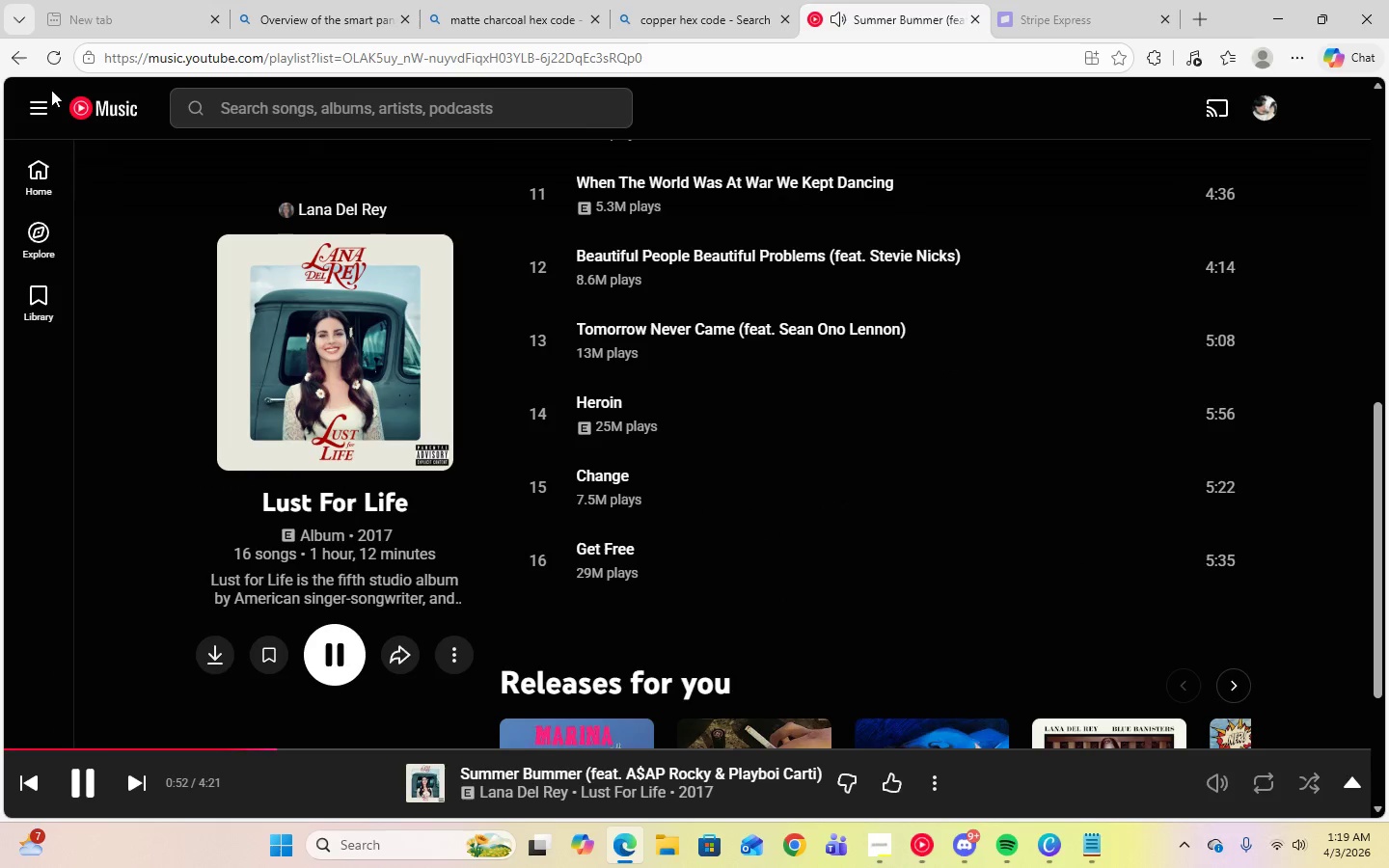 
left_click([18, 60])
 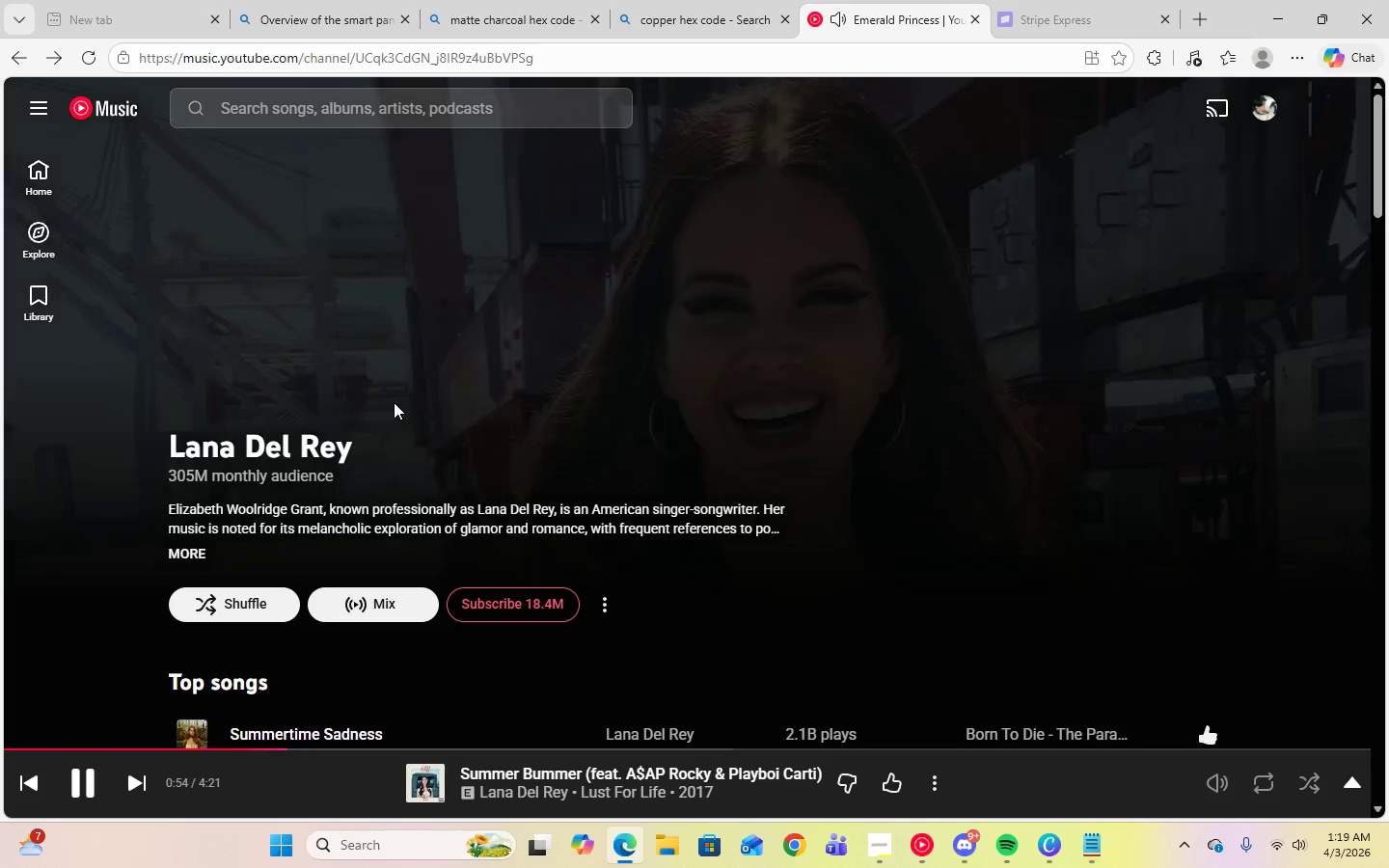 
scroll: coordinate [644, 463], scroll_direction: down, amount: 5.0
 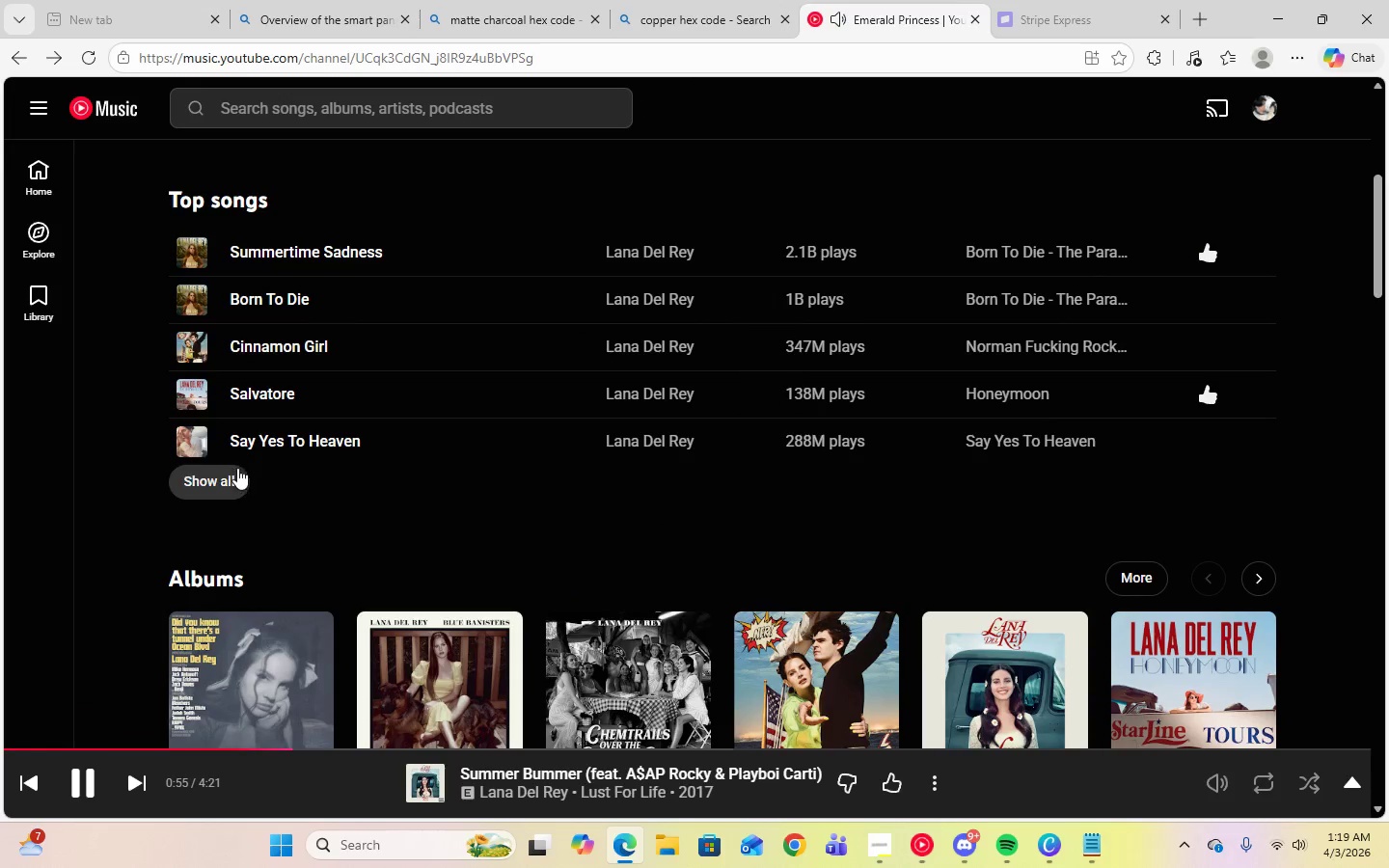 
left_click([227, 471])
 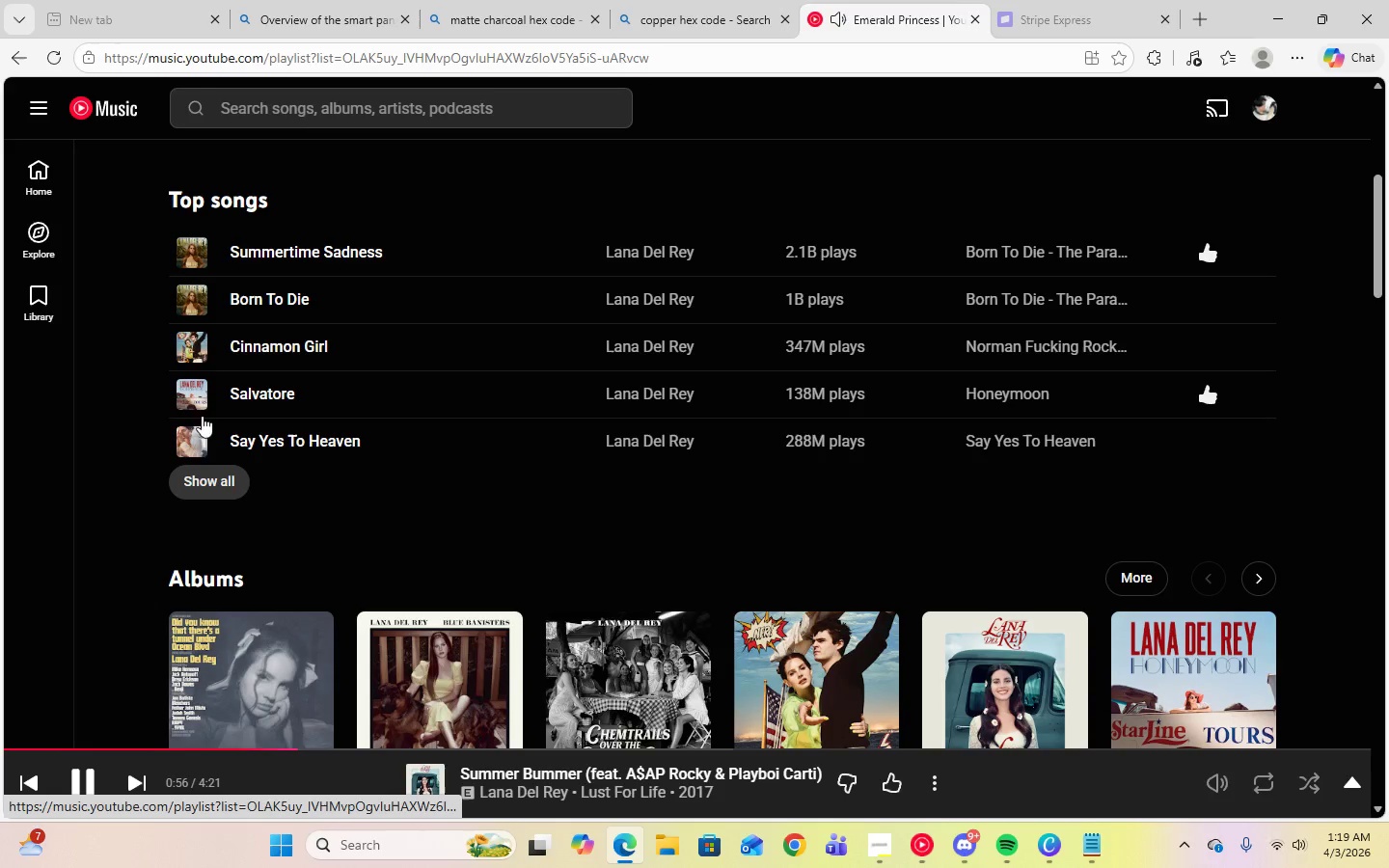 
mouse_move([287, 411])
 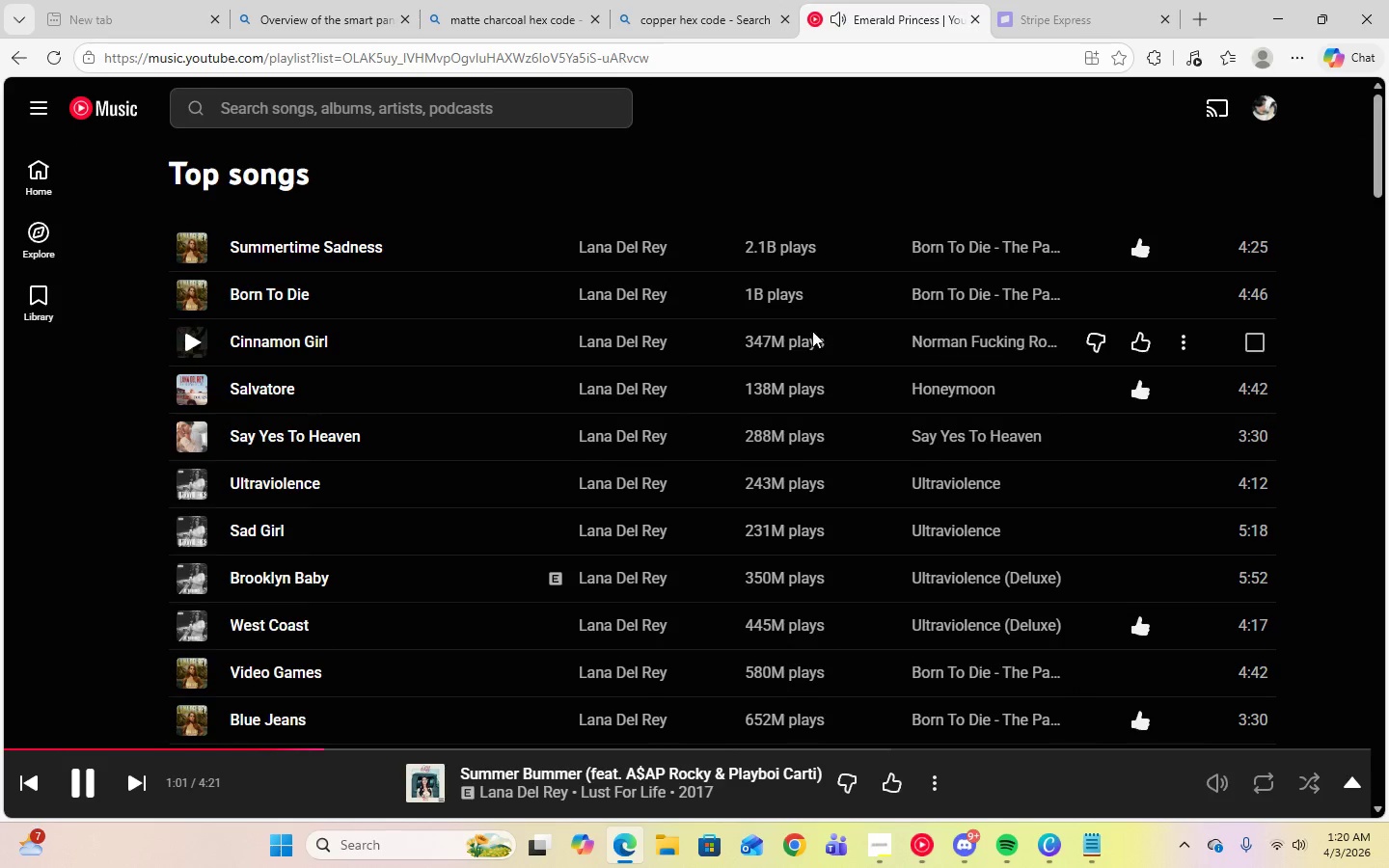 
scroll: coordinate [403, 423], scroll_direction: down, amount: 5.0
 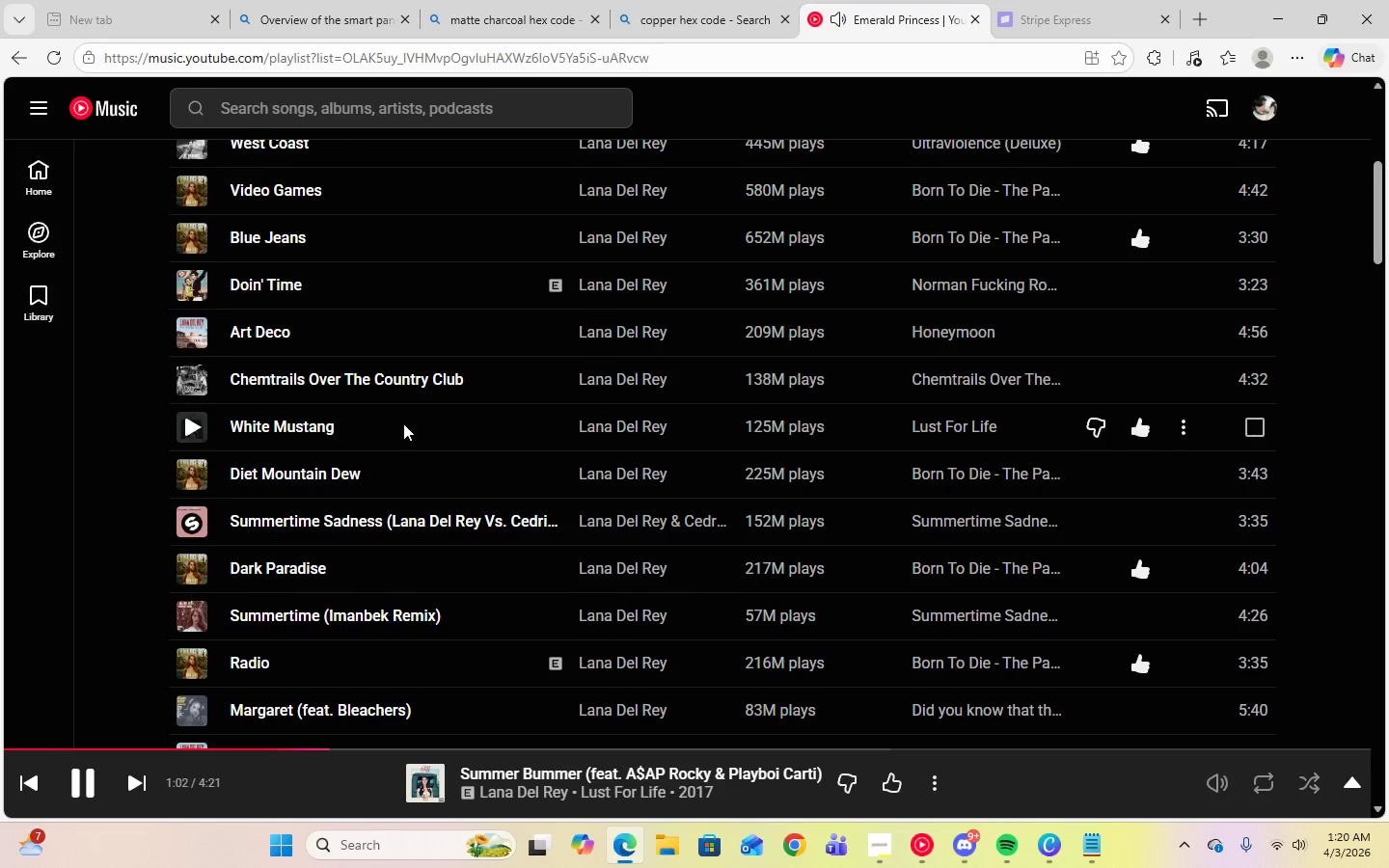 
scroll: coordinate [403, 423], scroll_direction: up, amount: 2.0
 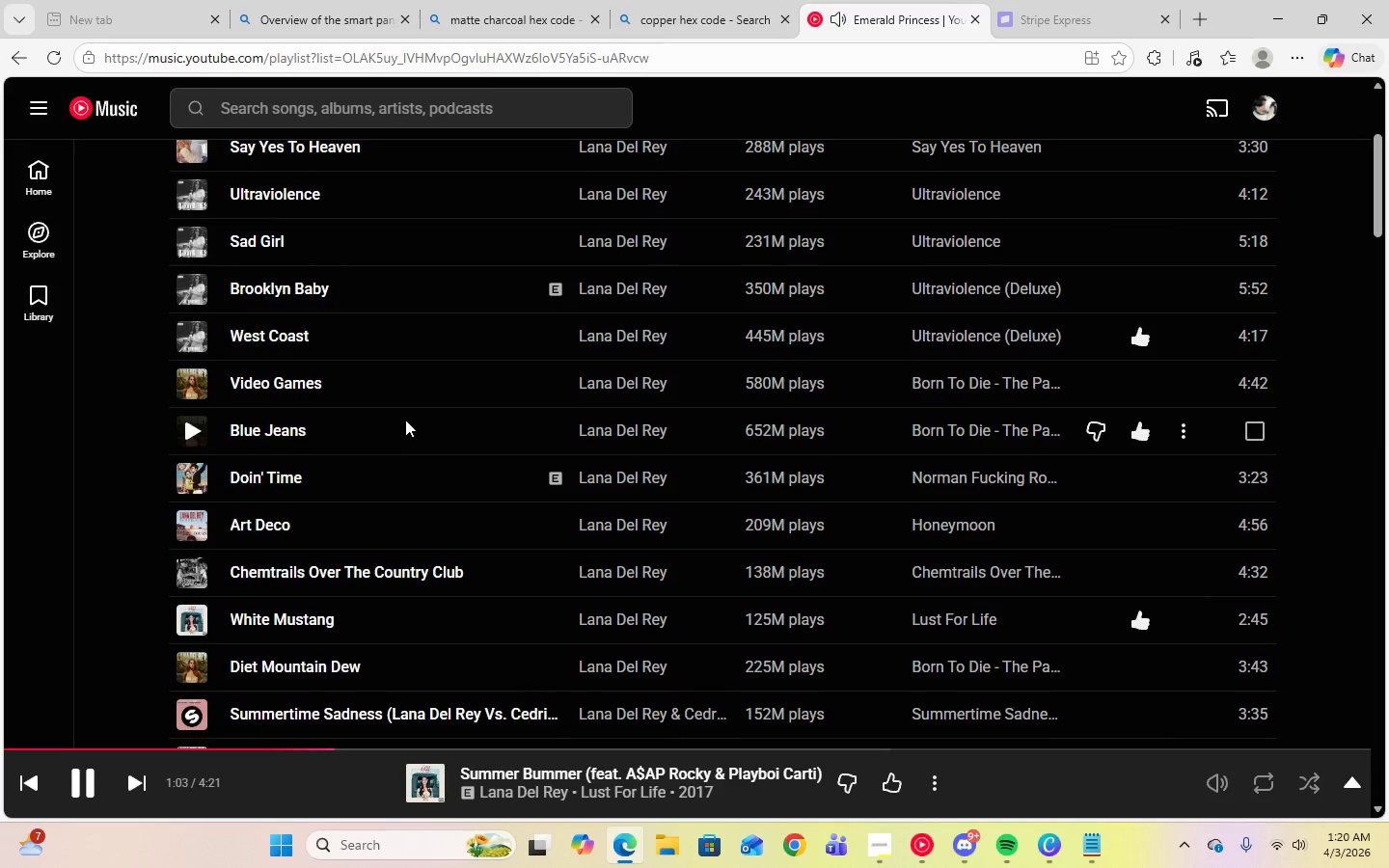 
scroll: coordinate [407, 416], scroll_direction: down, amount: 6.0
 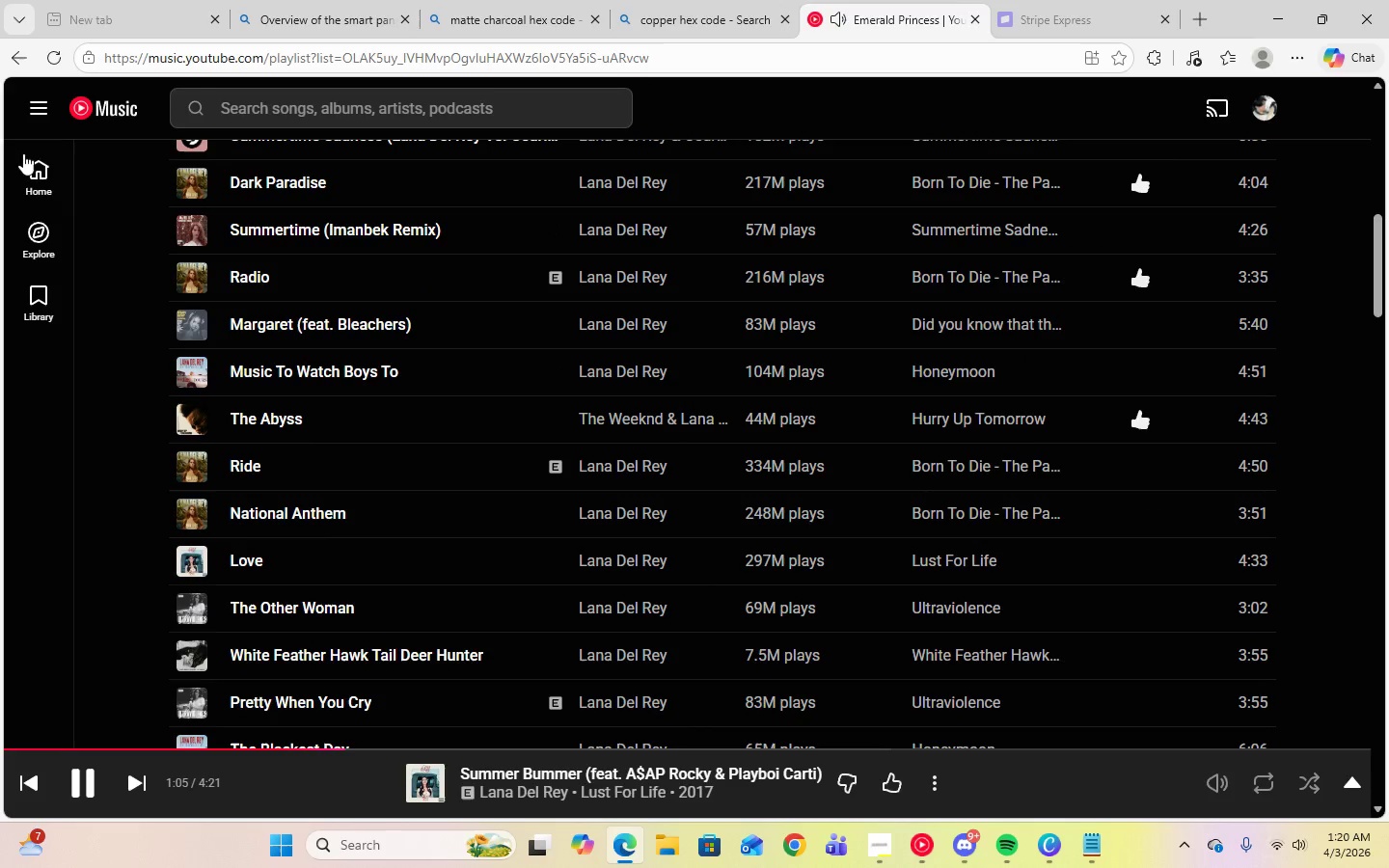 
left_click([28, 171])
 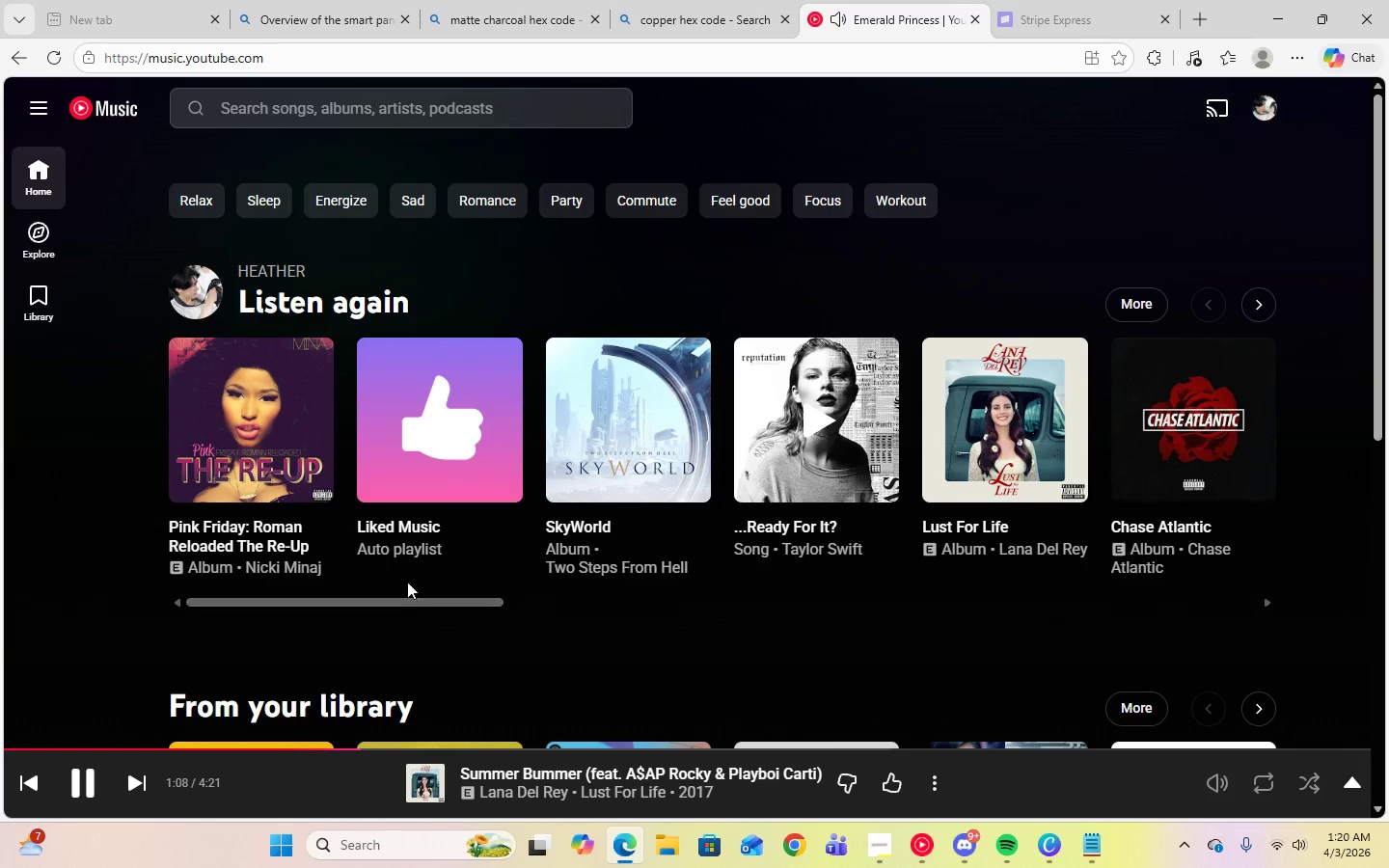 
left_click_drag(start_coordinate=[405, 601], to_coordinate=[1022, 606])
 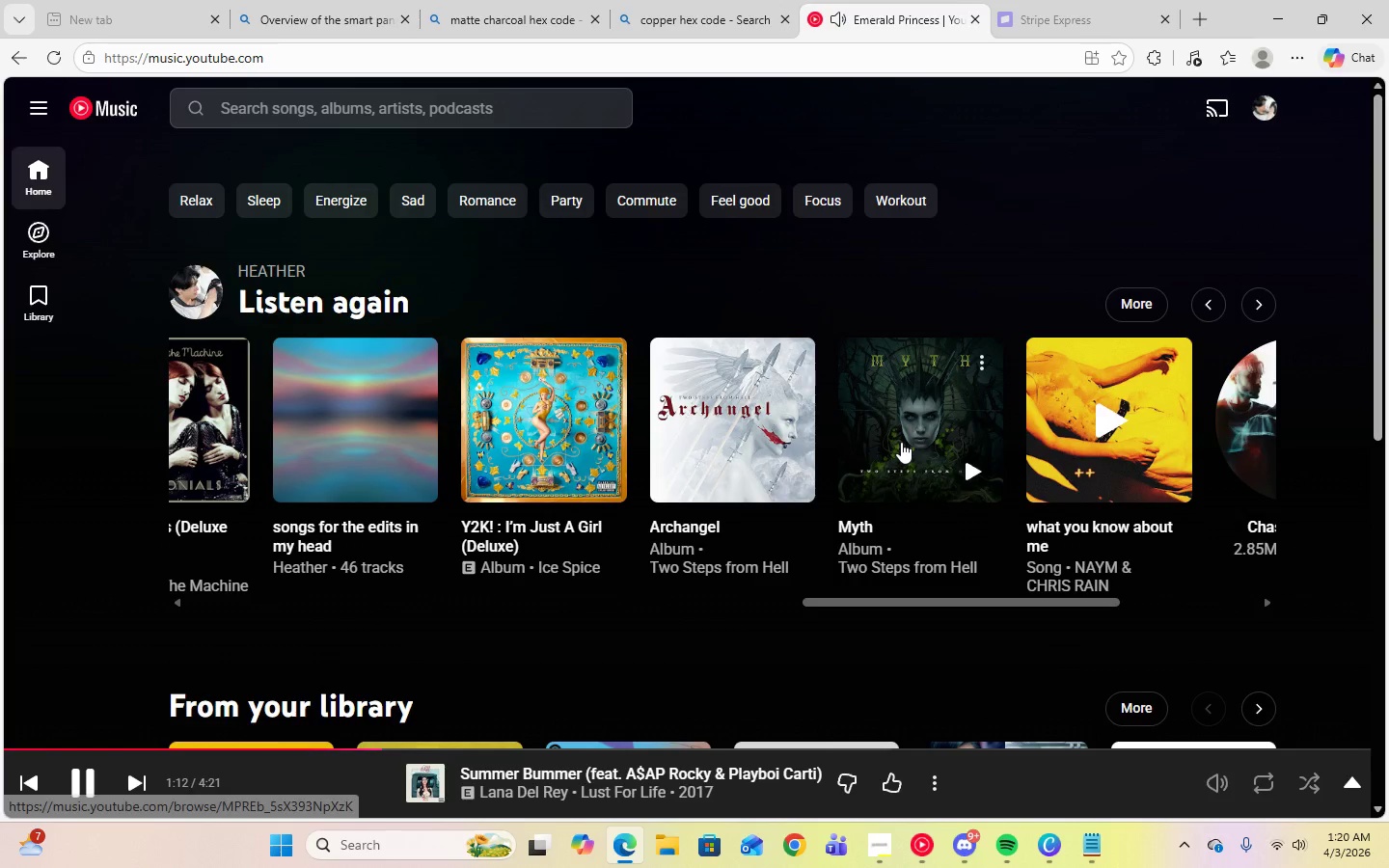 
left_click([901, 442])
 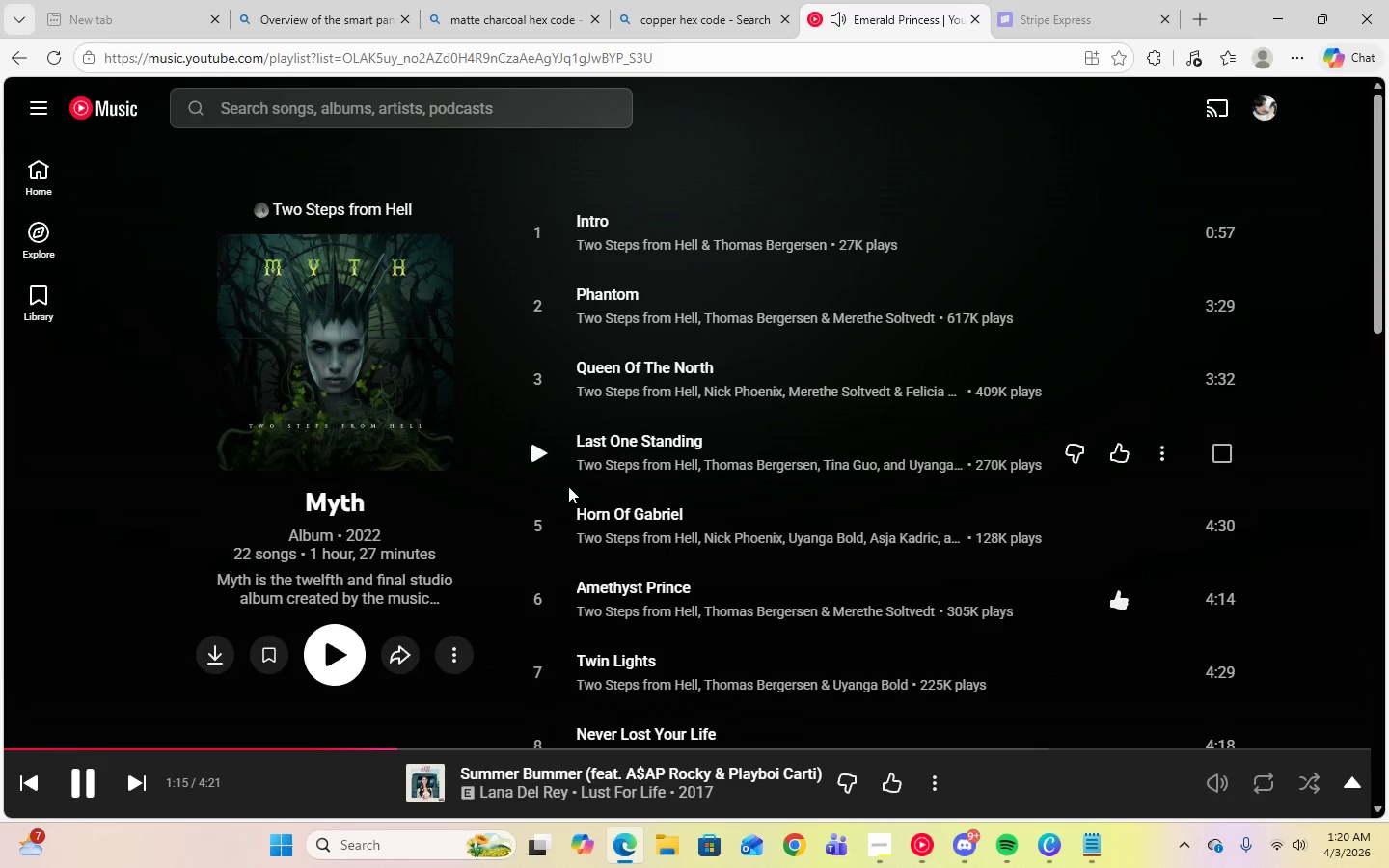 
left_click([539, 595])
 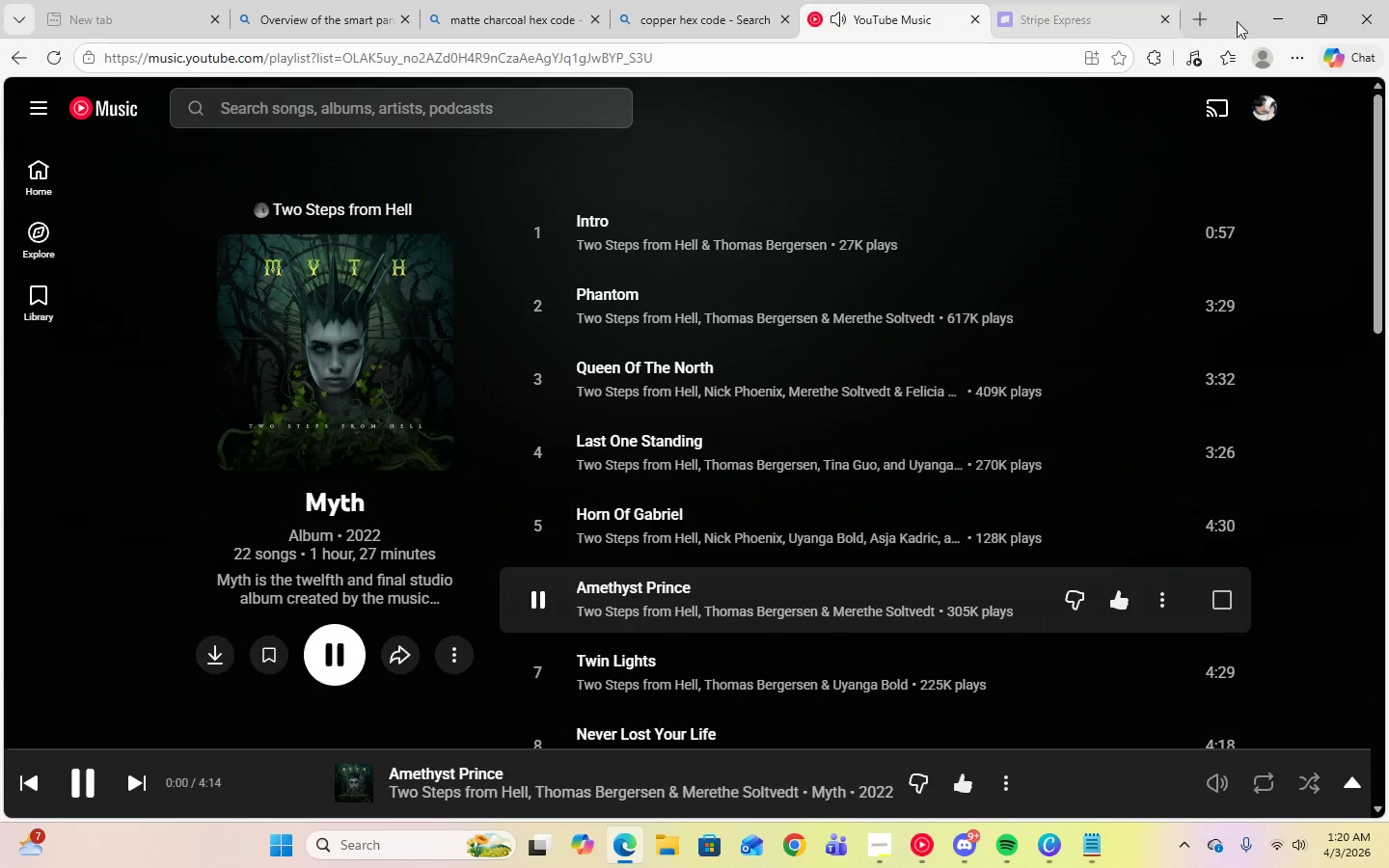 
left_click([1266, 28])
 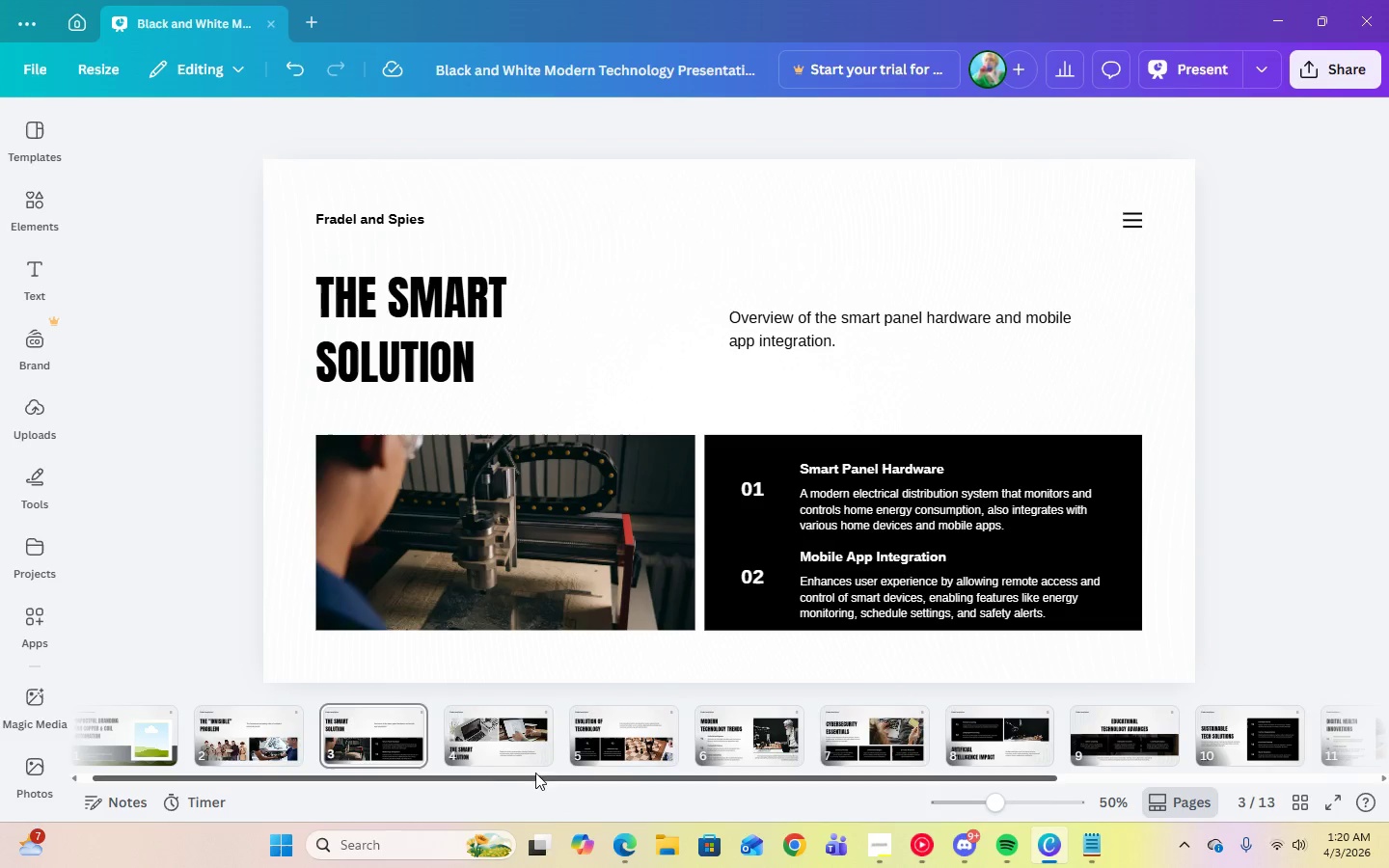 
left_click([872, 847])